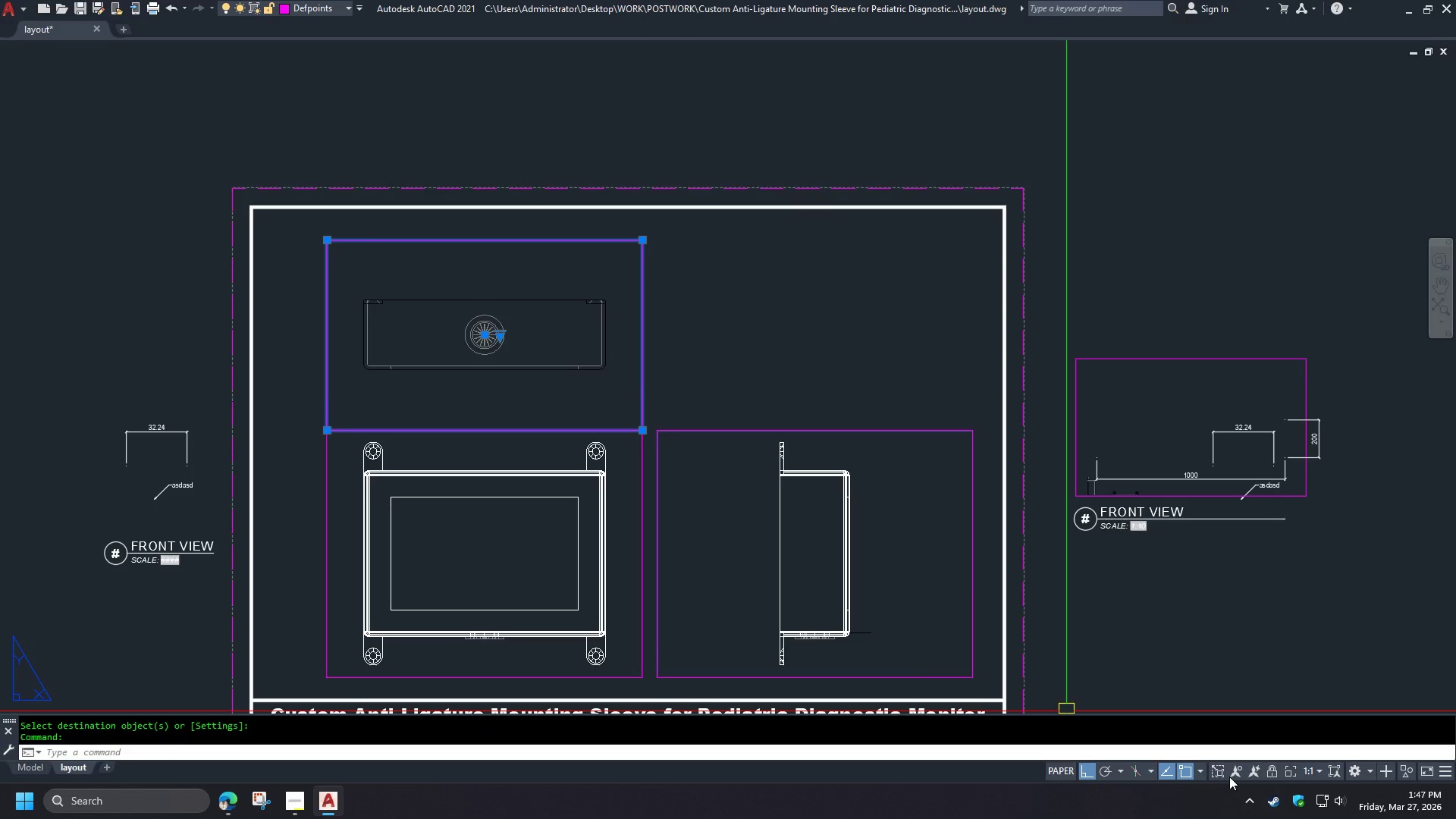 
left_click([1273, 773])
 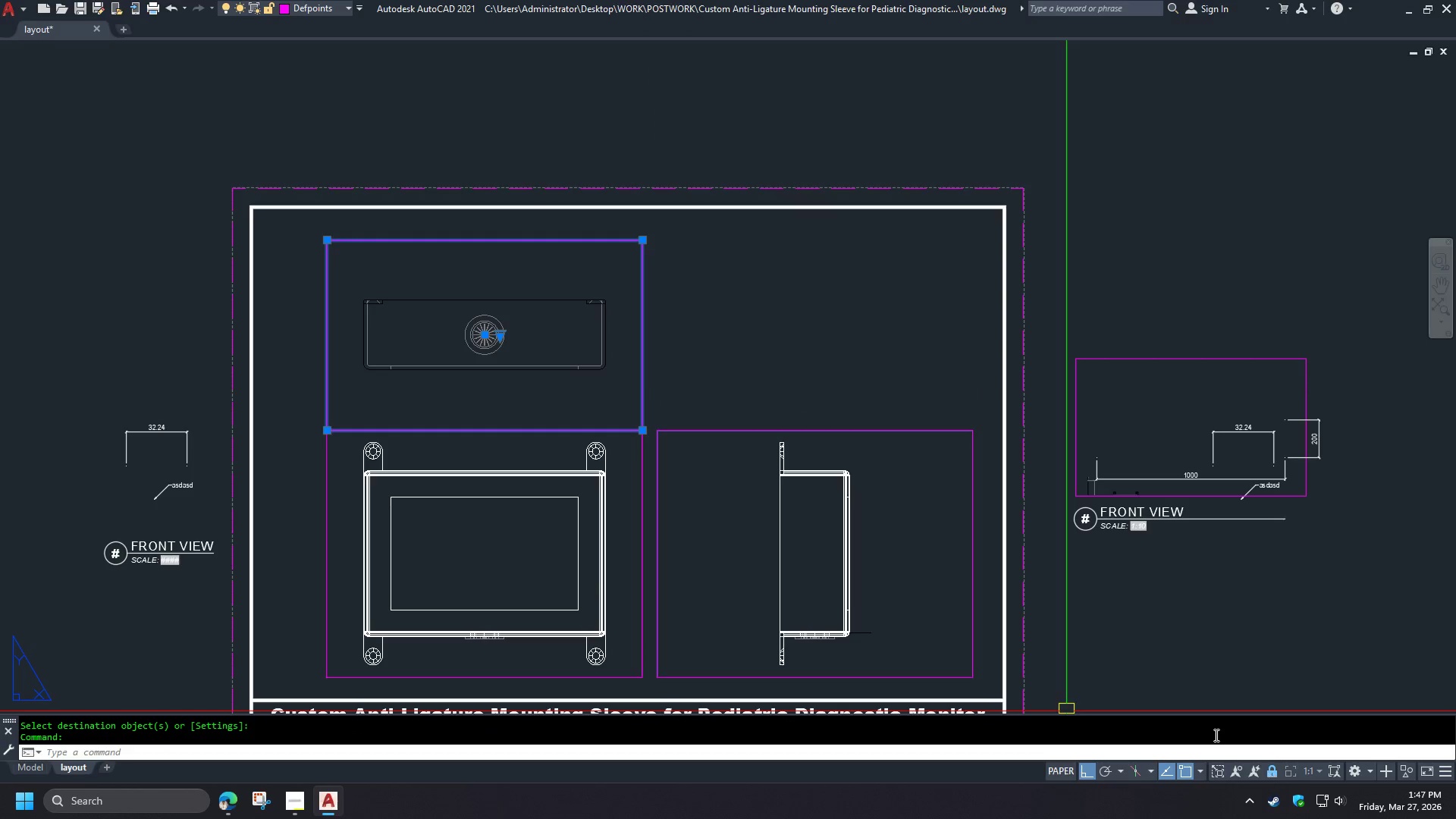 
key(Escape)
 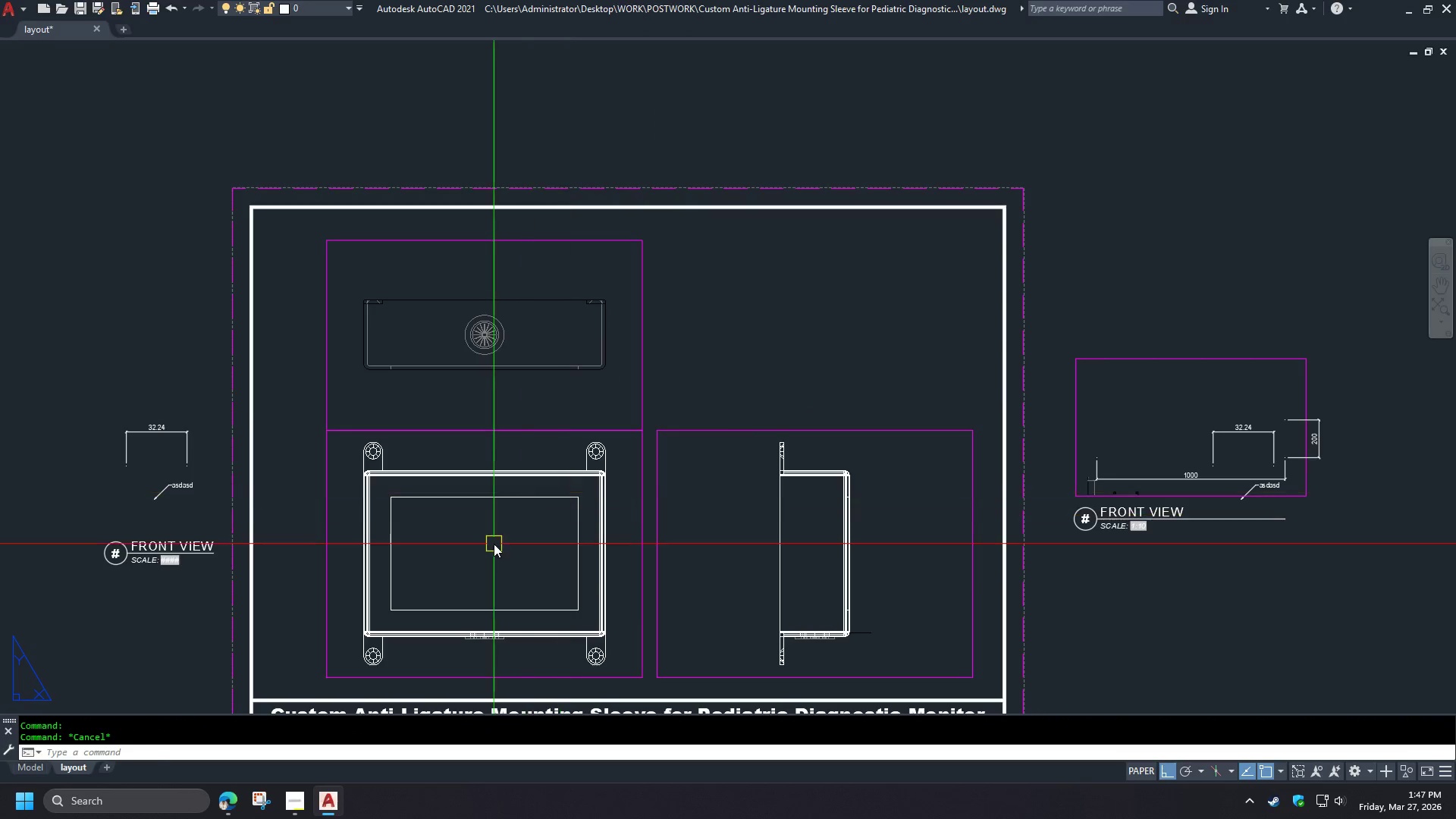 
double_click([494, 544])
 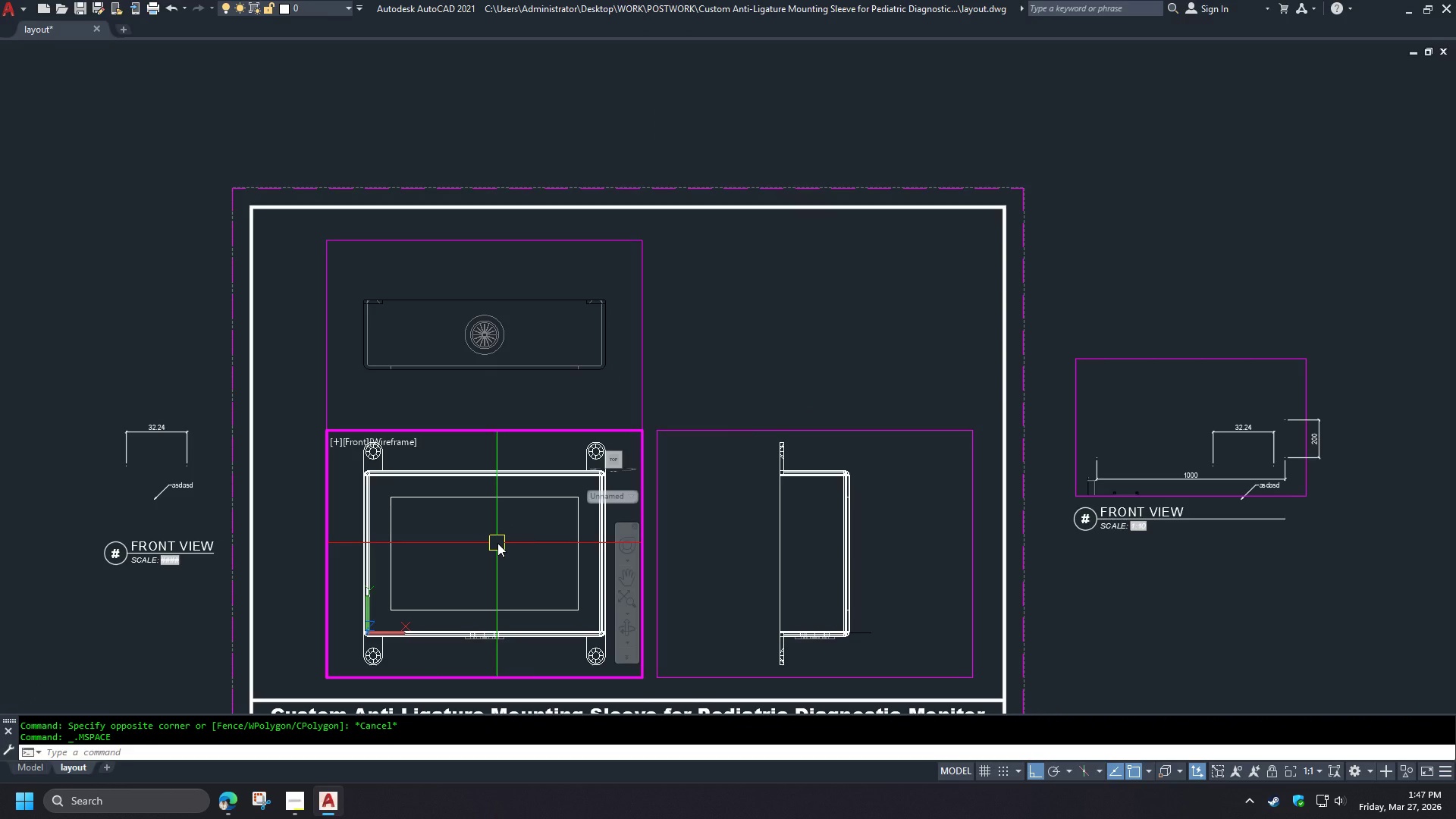 
wait(6.27)
 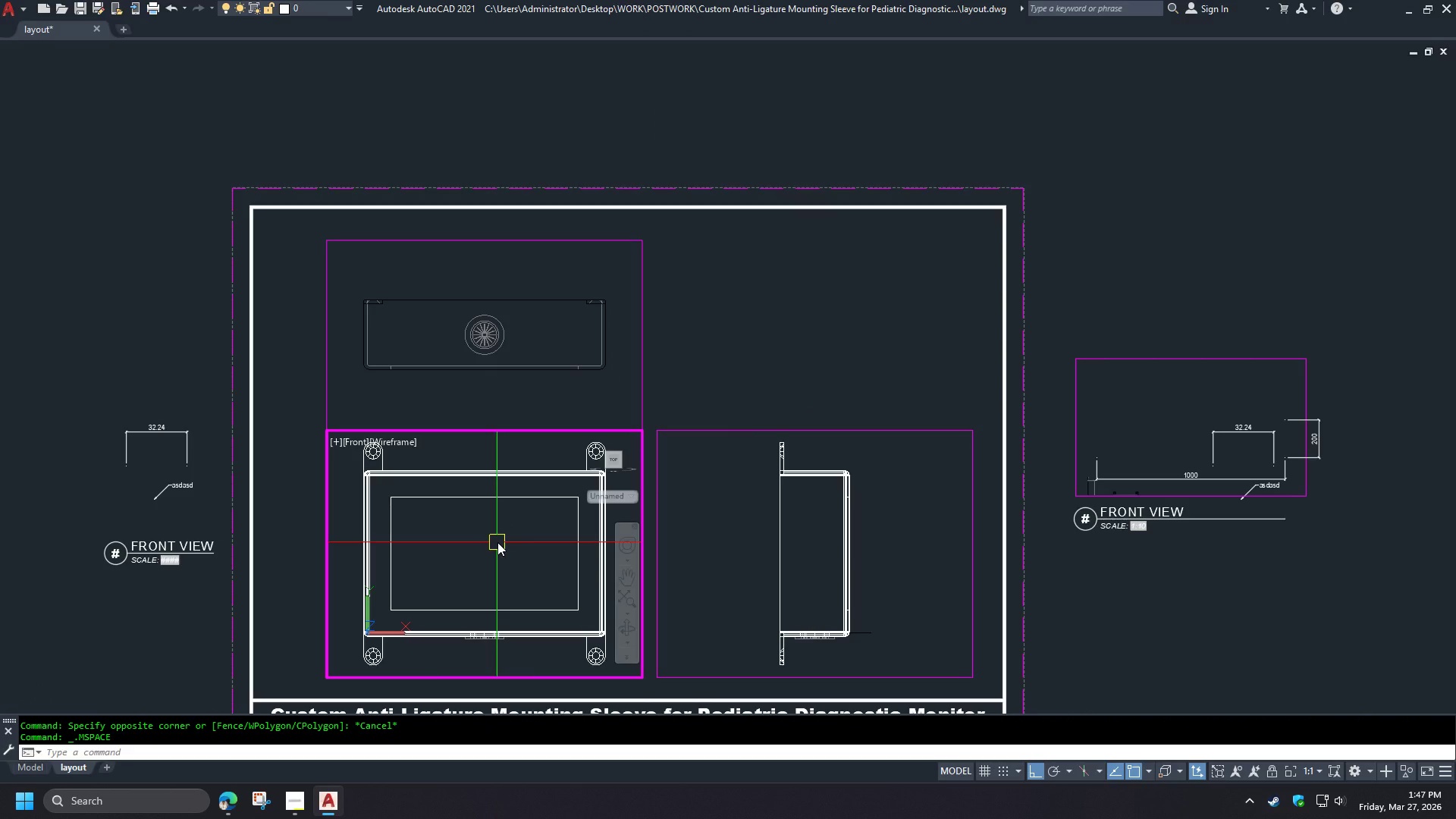 
scroll: coordinate [431, 540], scroll_direction: down, amount: 3.0
 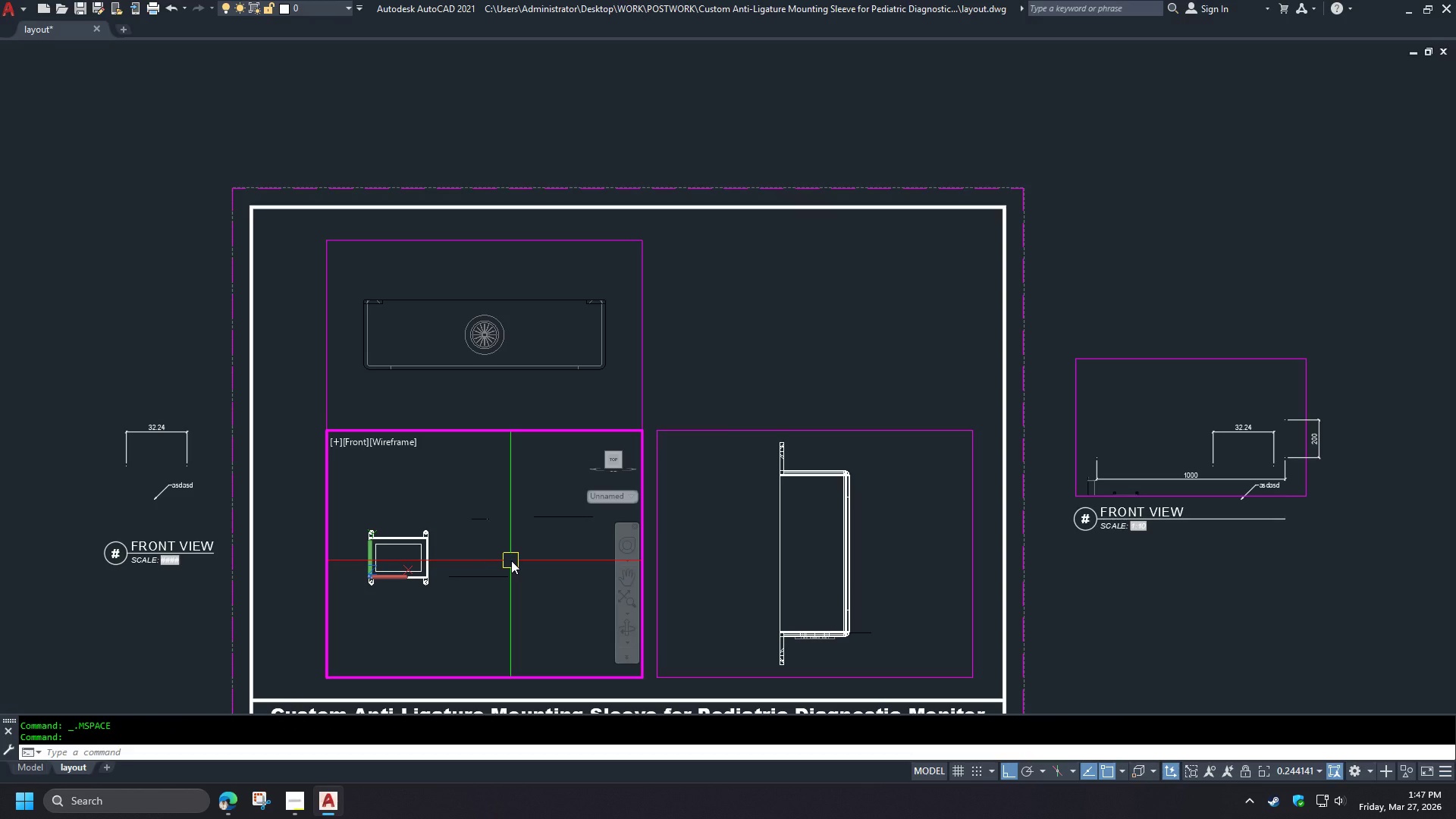 
key(Minus)
 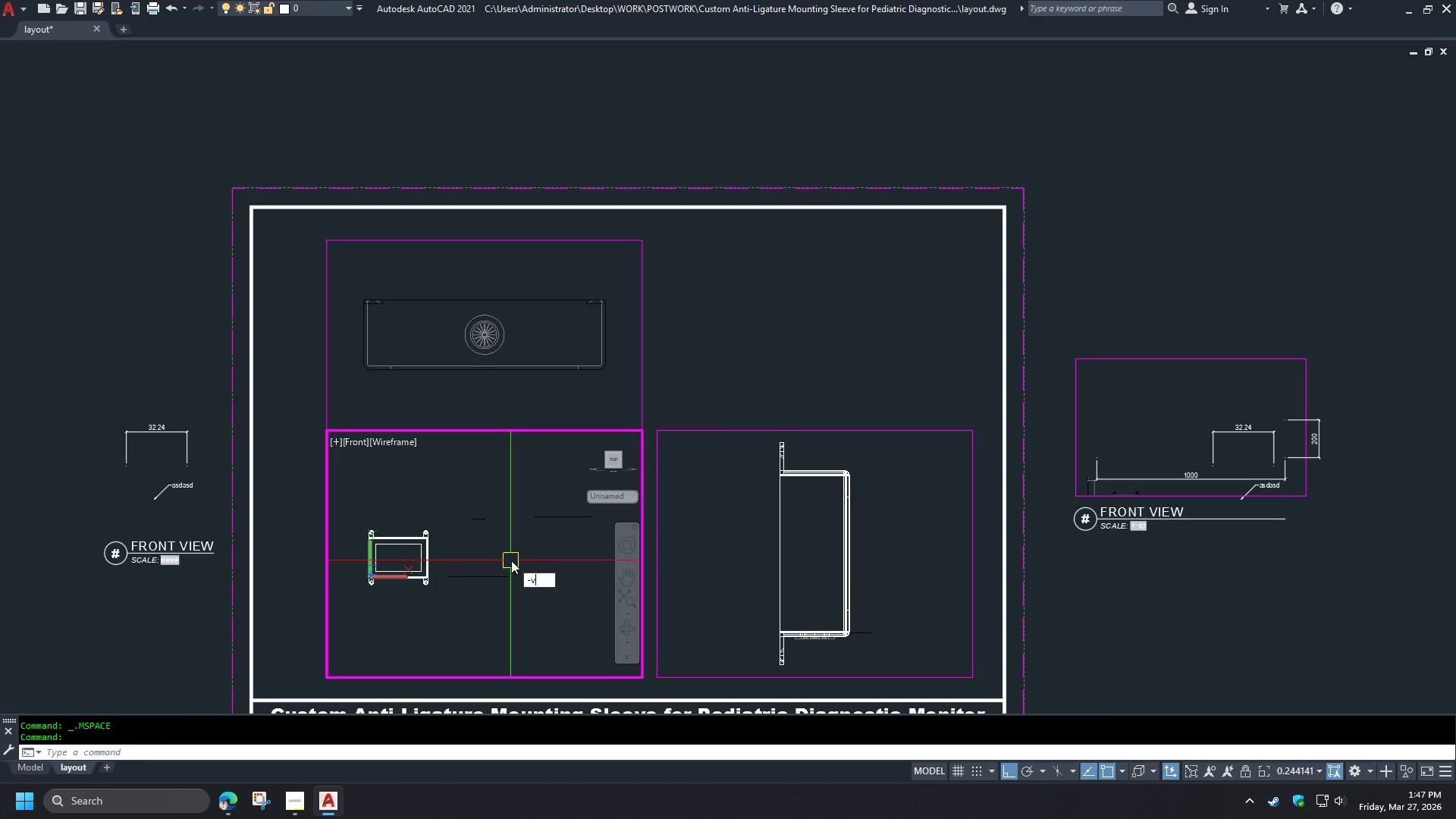 
key(V)
 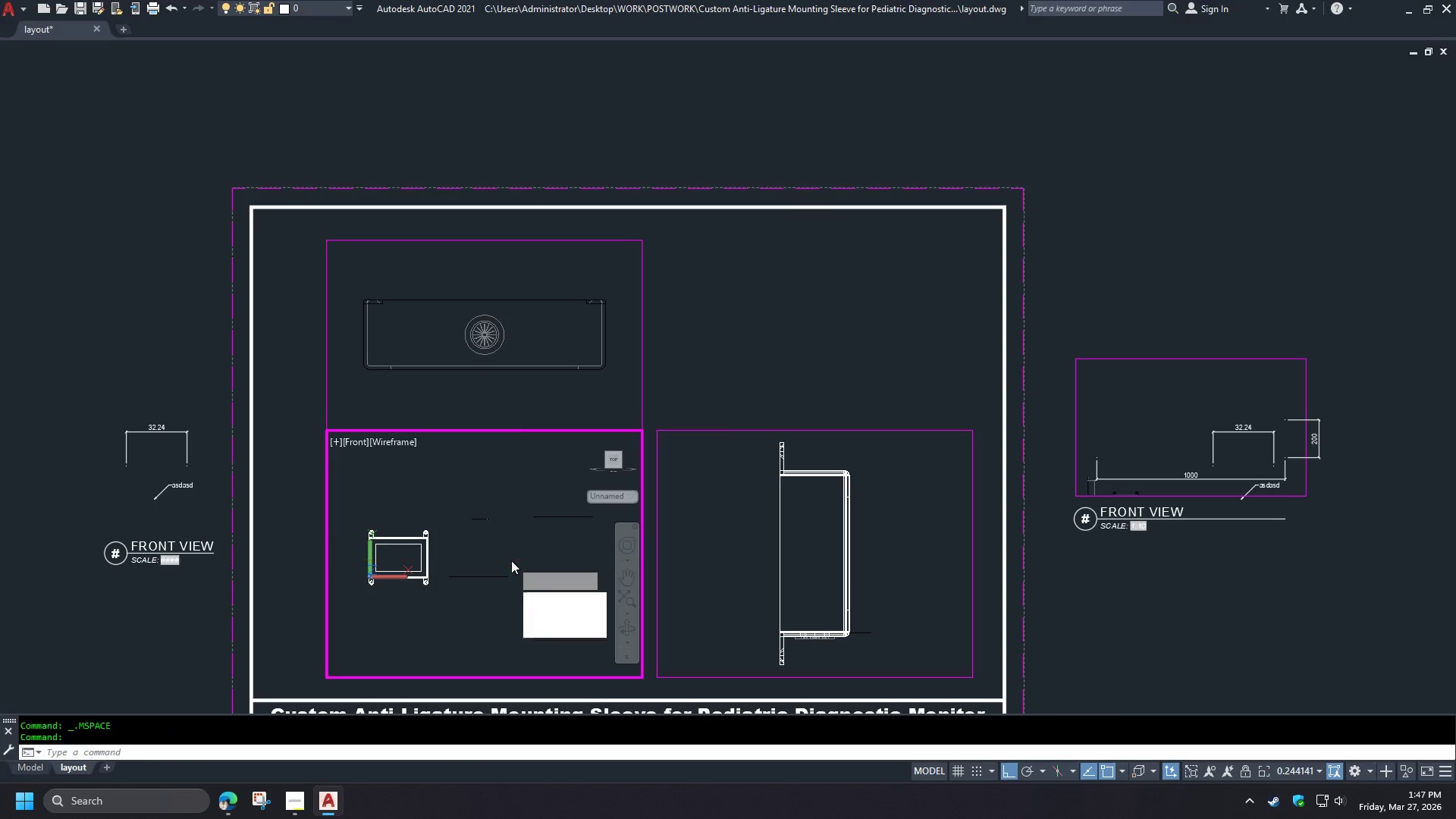 
key(Space)
 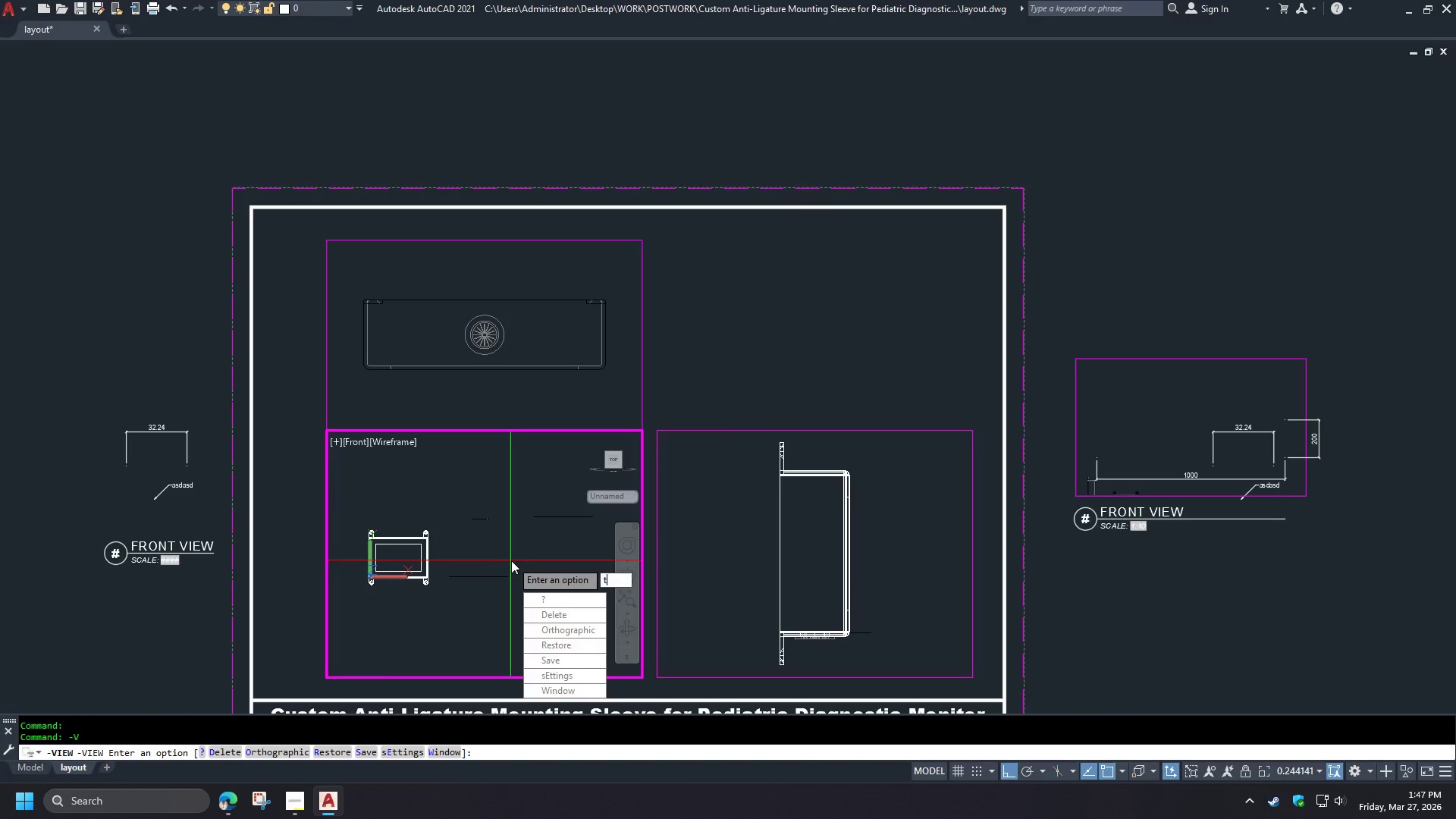 
key(T)
 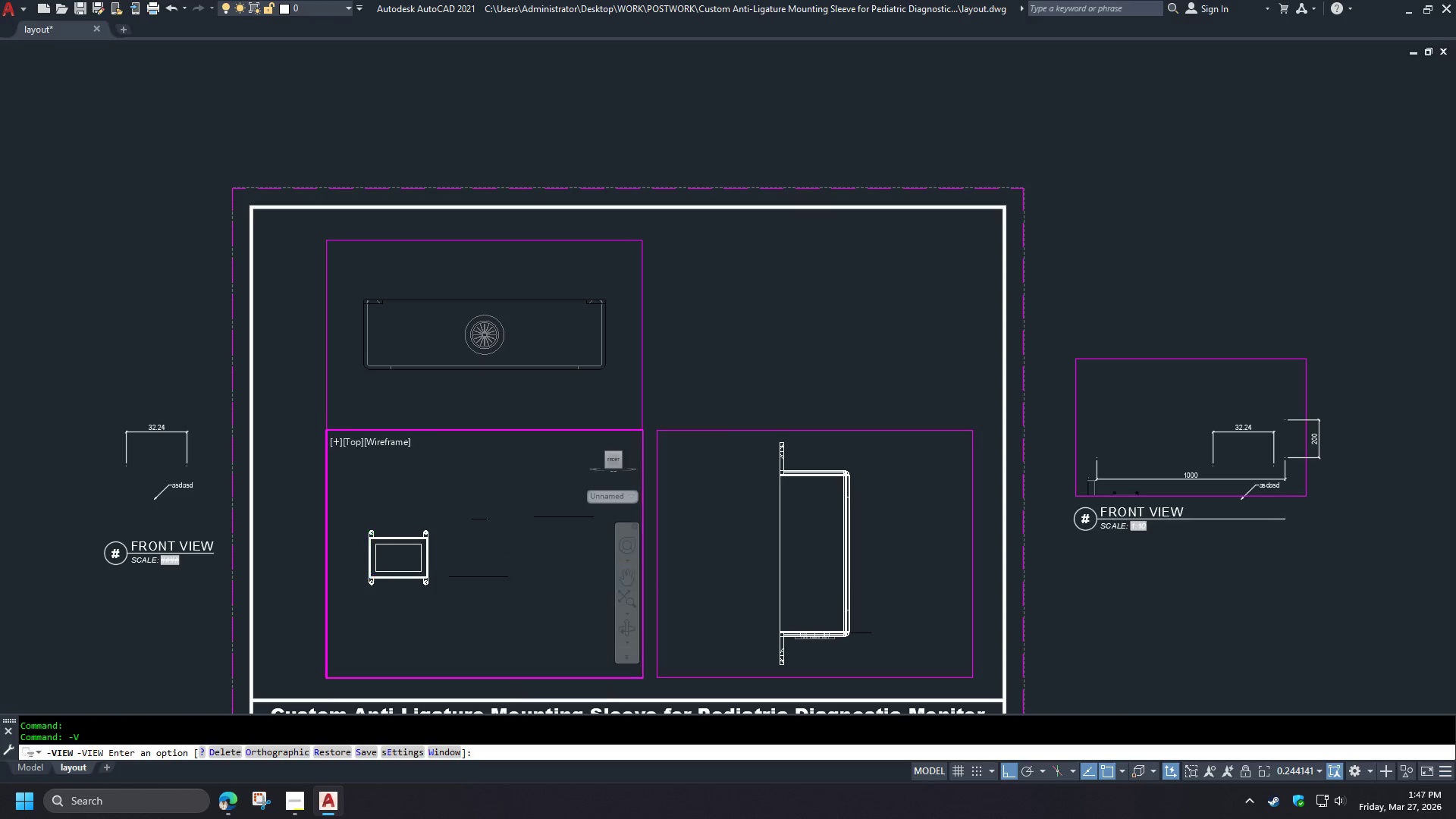 
key(Space)
 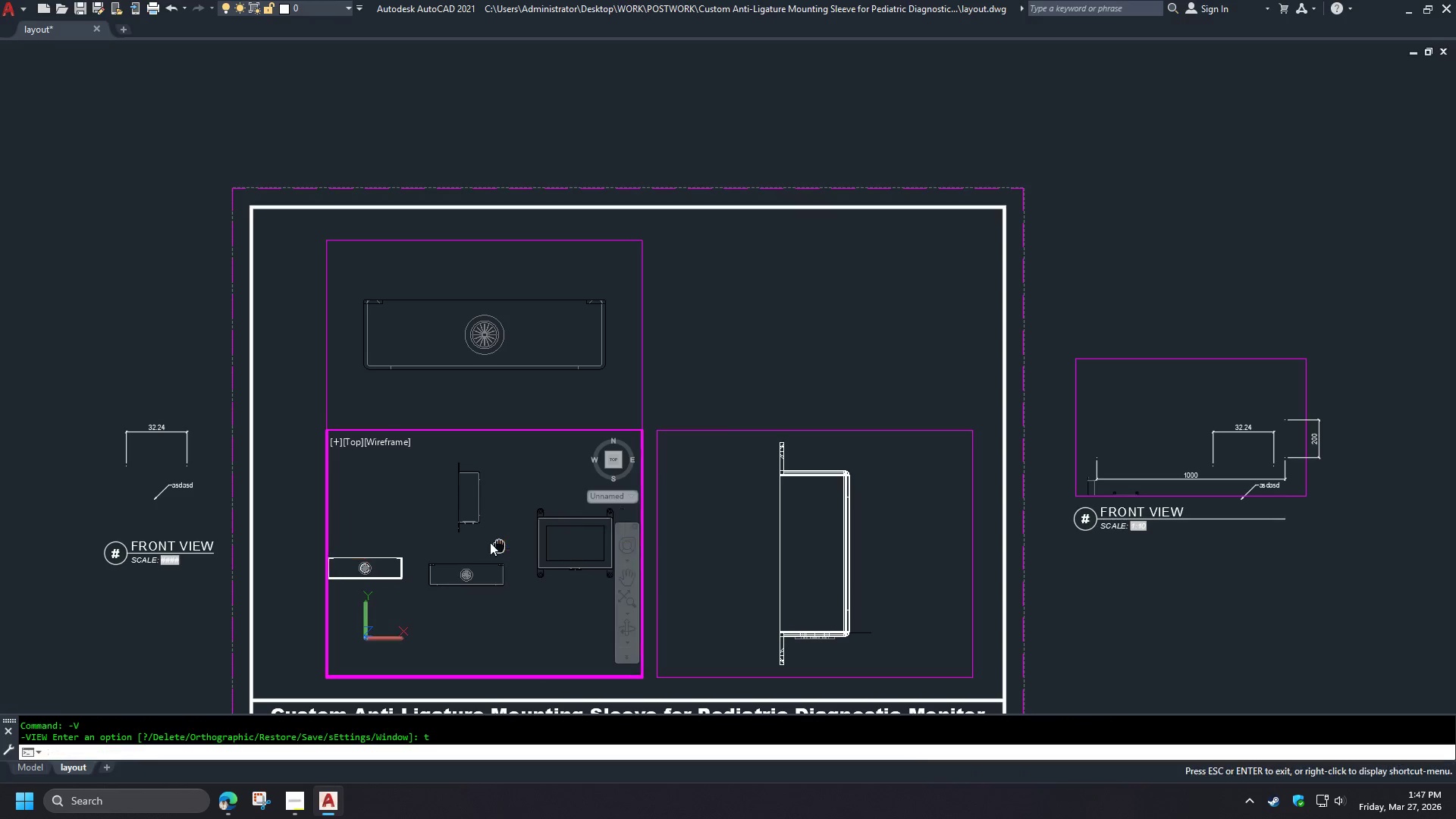 
key(Z)
 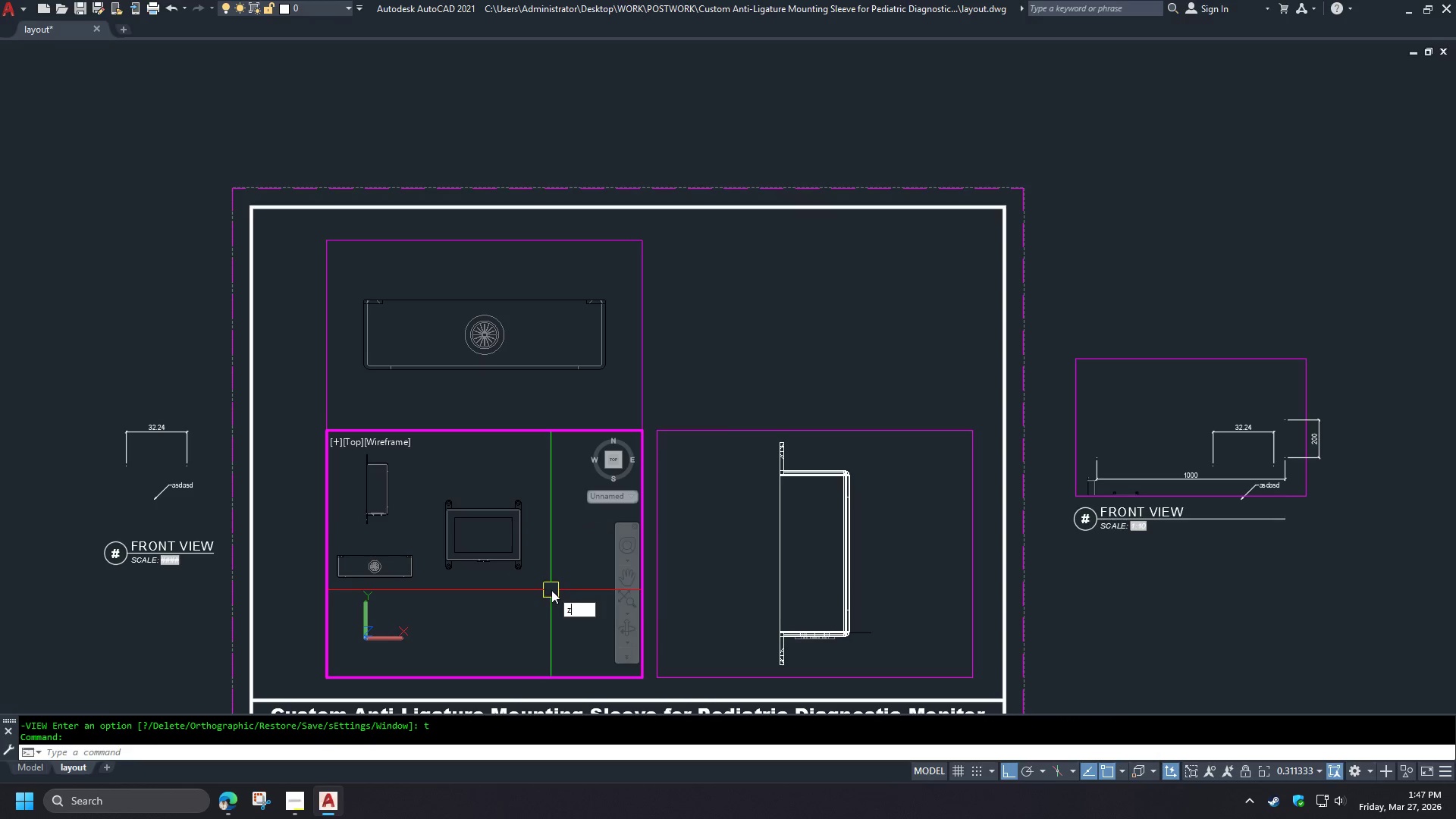 
key(Space)
 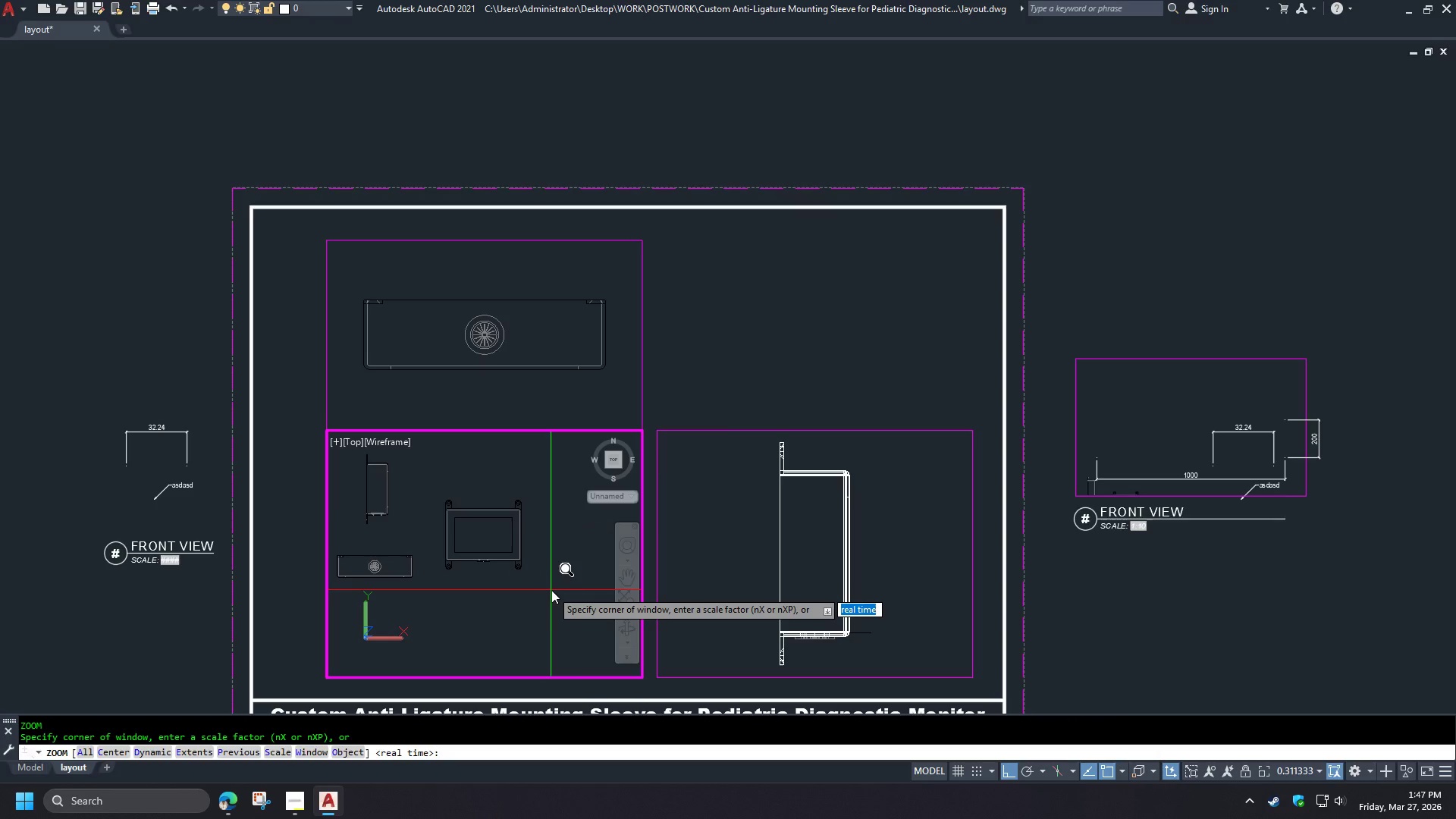 
key(O)
 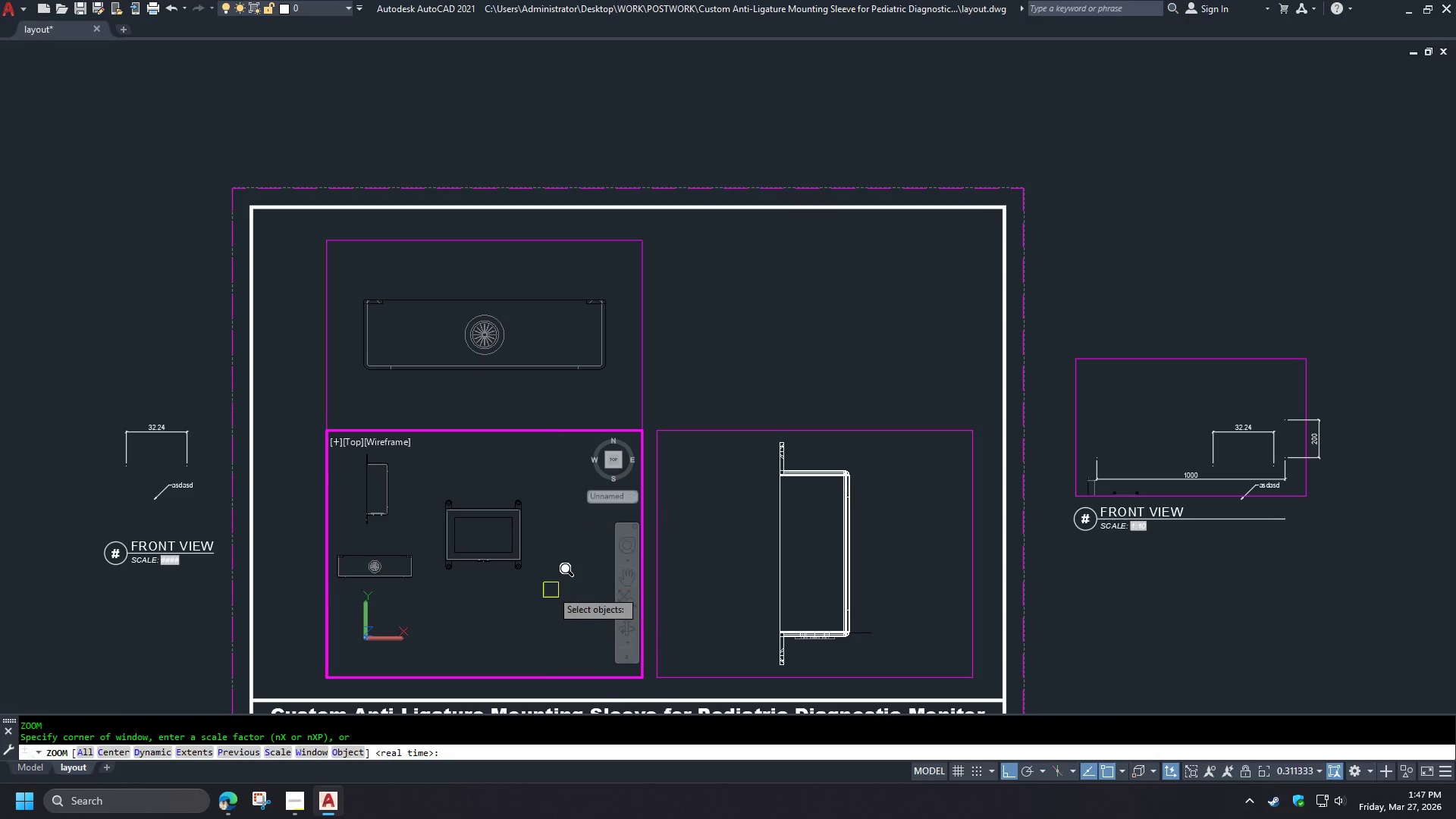 
key(Space)
 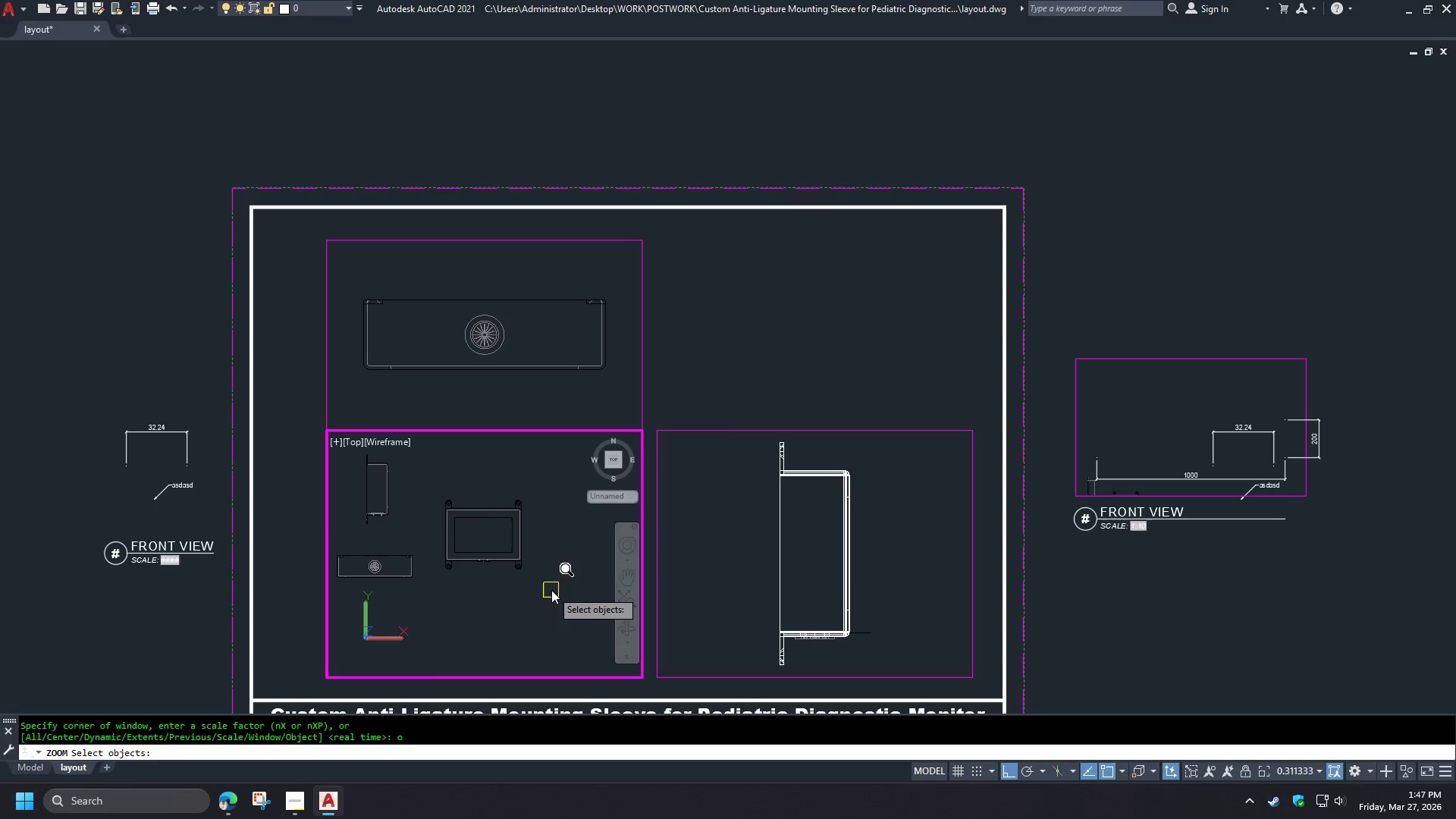 
left_click([551, 590])
 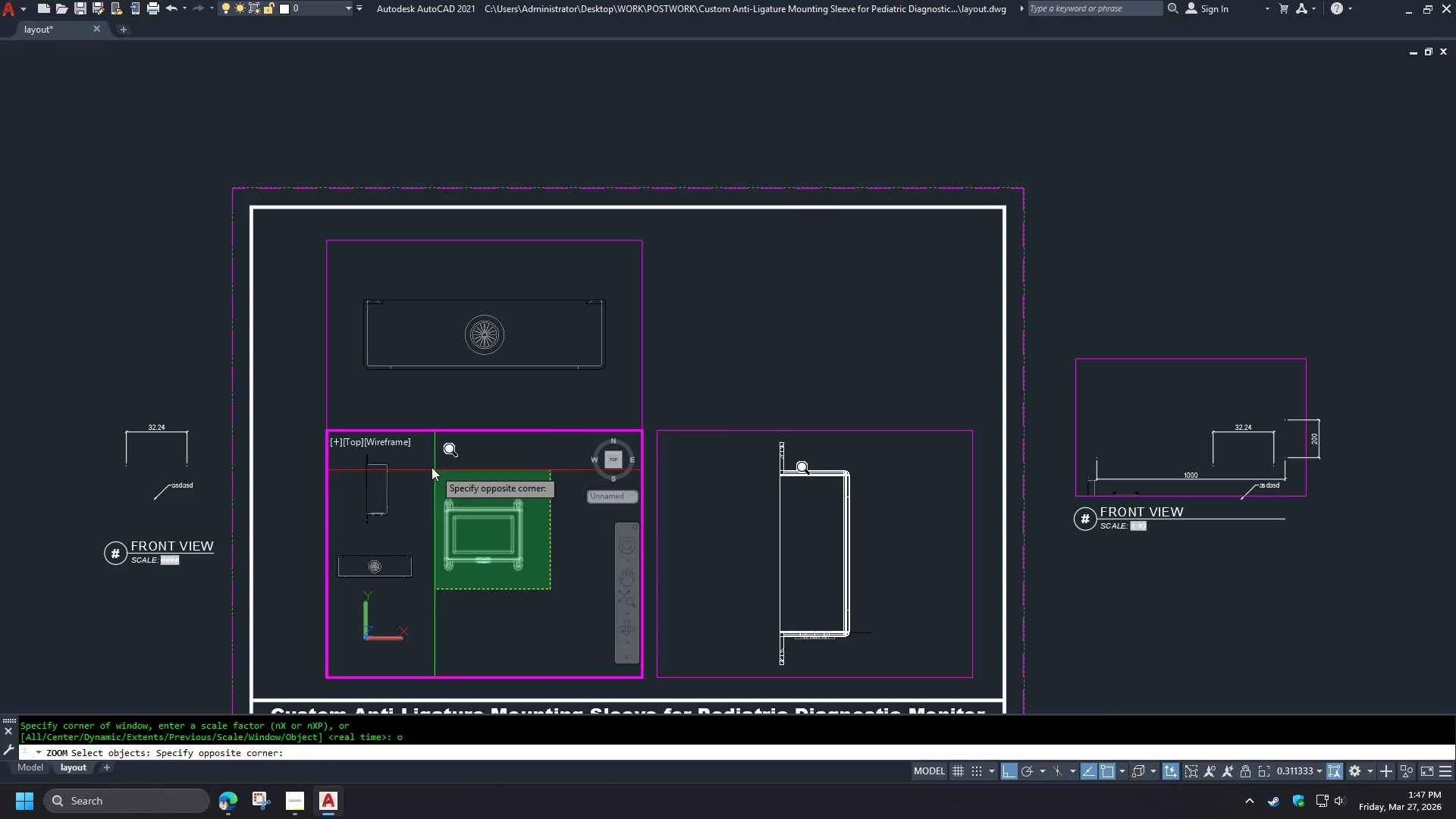 
left_click([431, 466])
 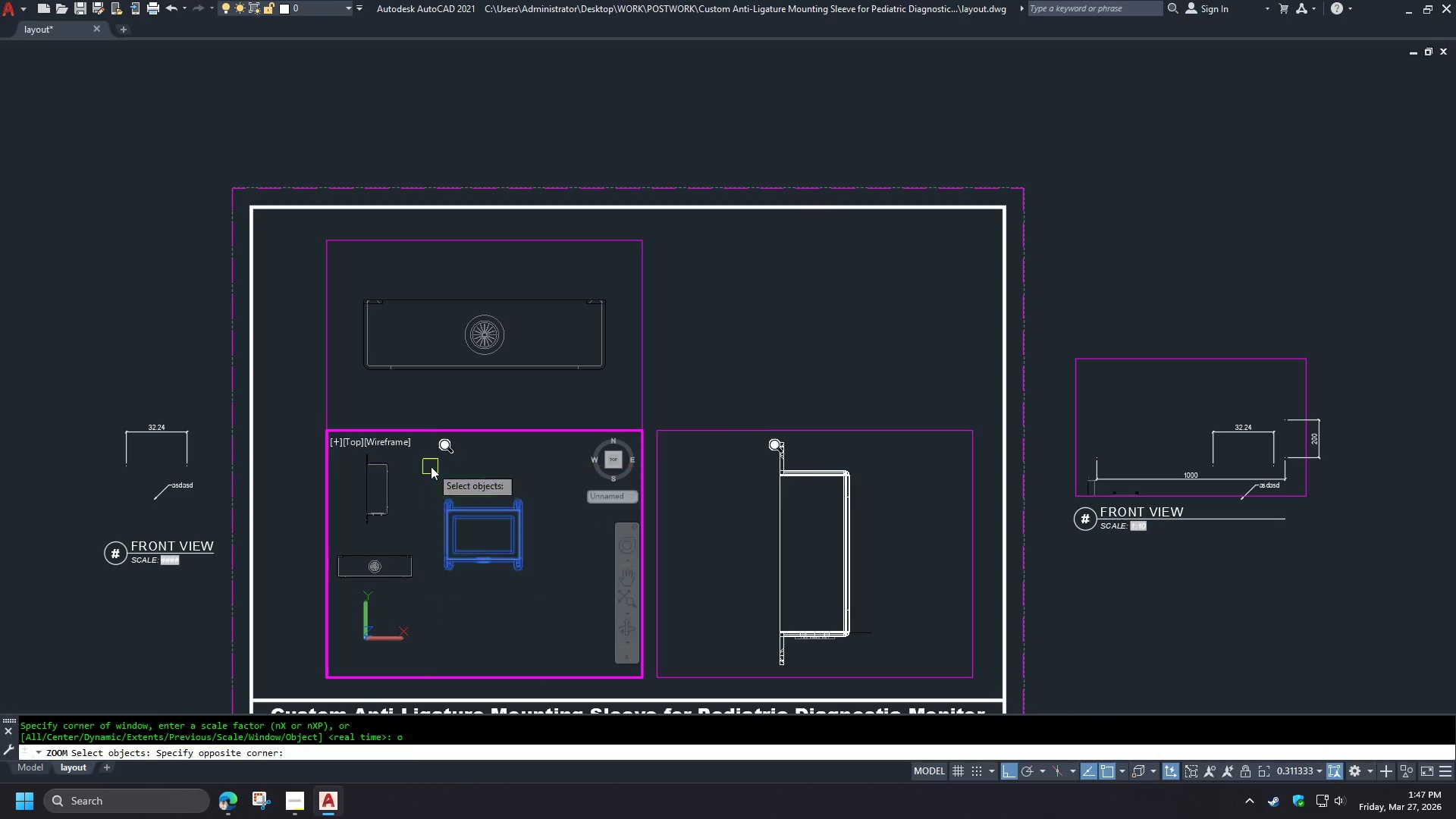 
key(Space)
 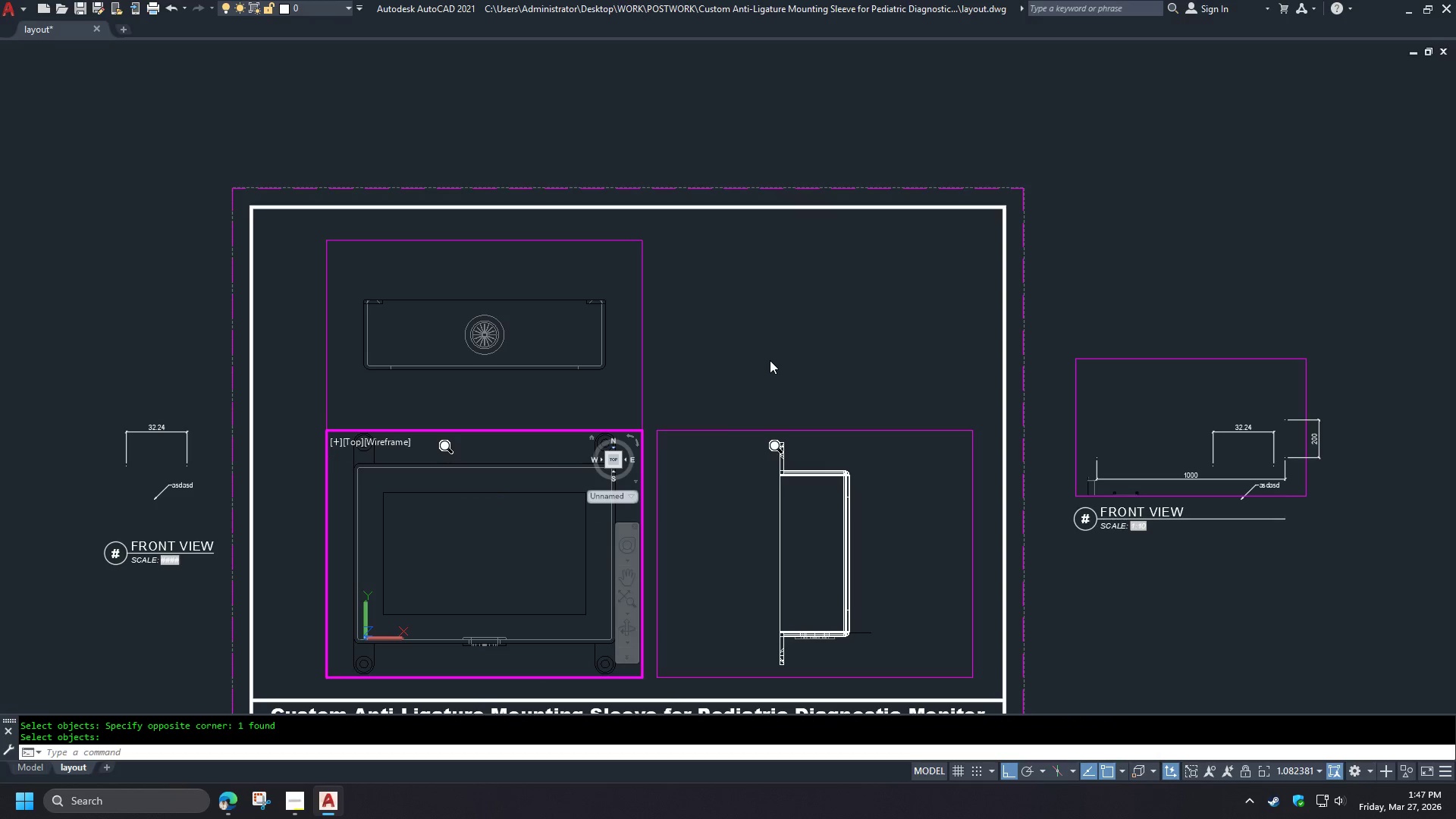 
double_click([770, 360])
 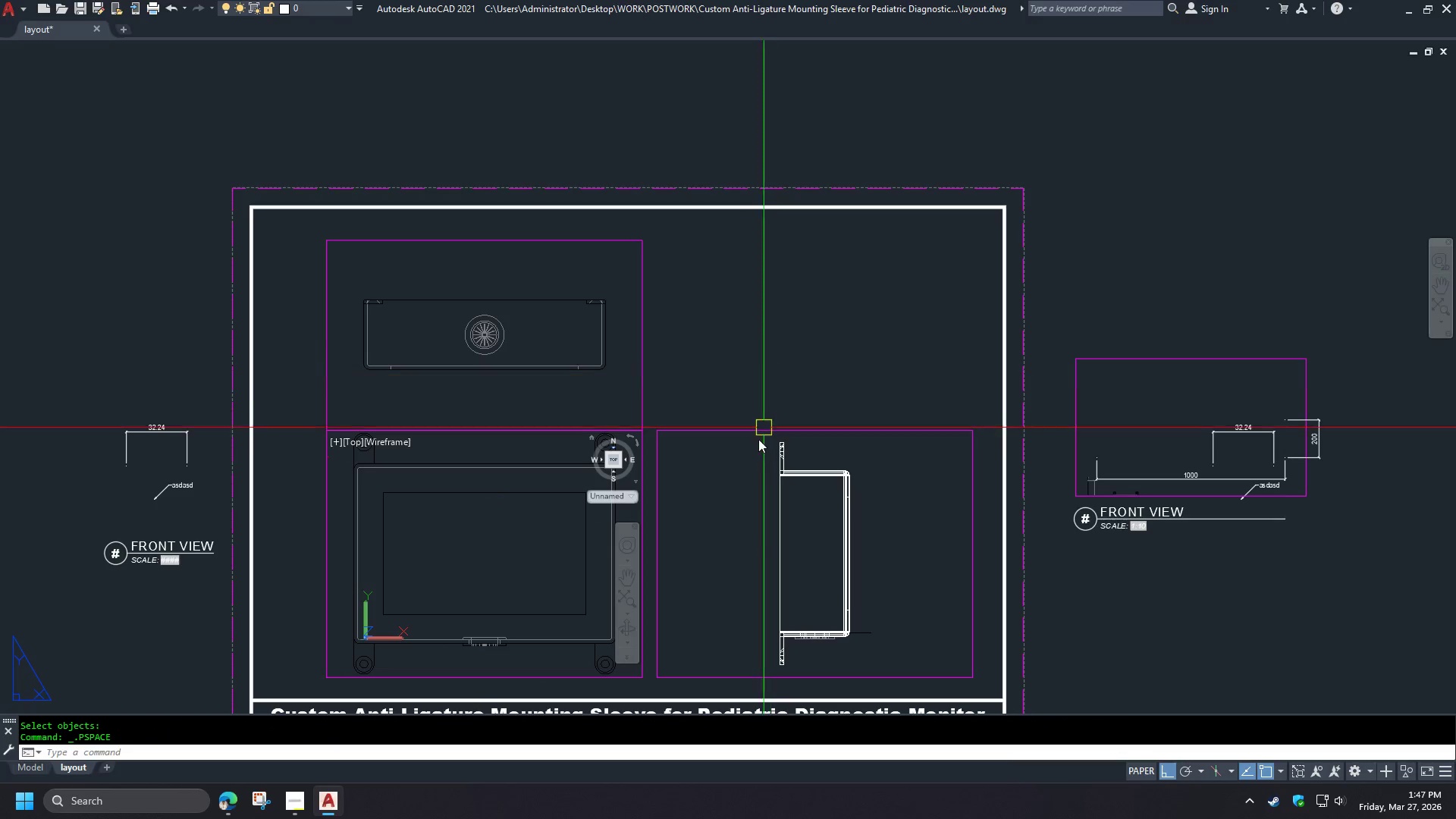 
triple_click([749, 456])
 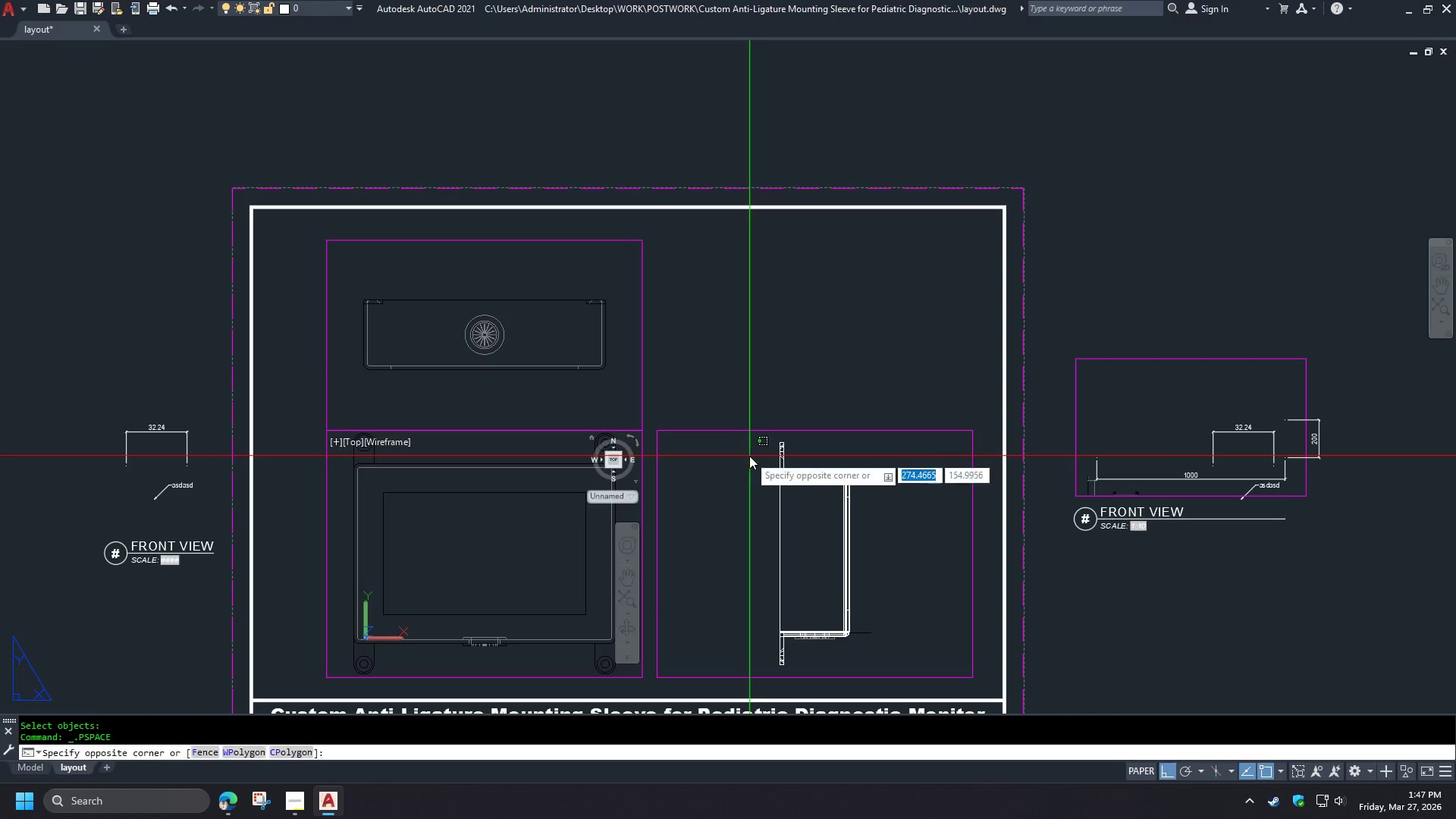 
triple_click([749, 456])
 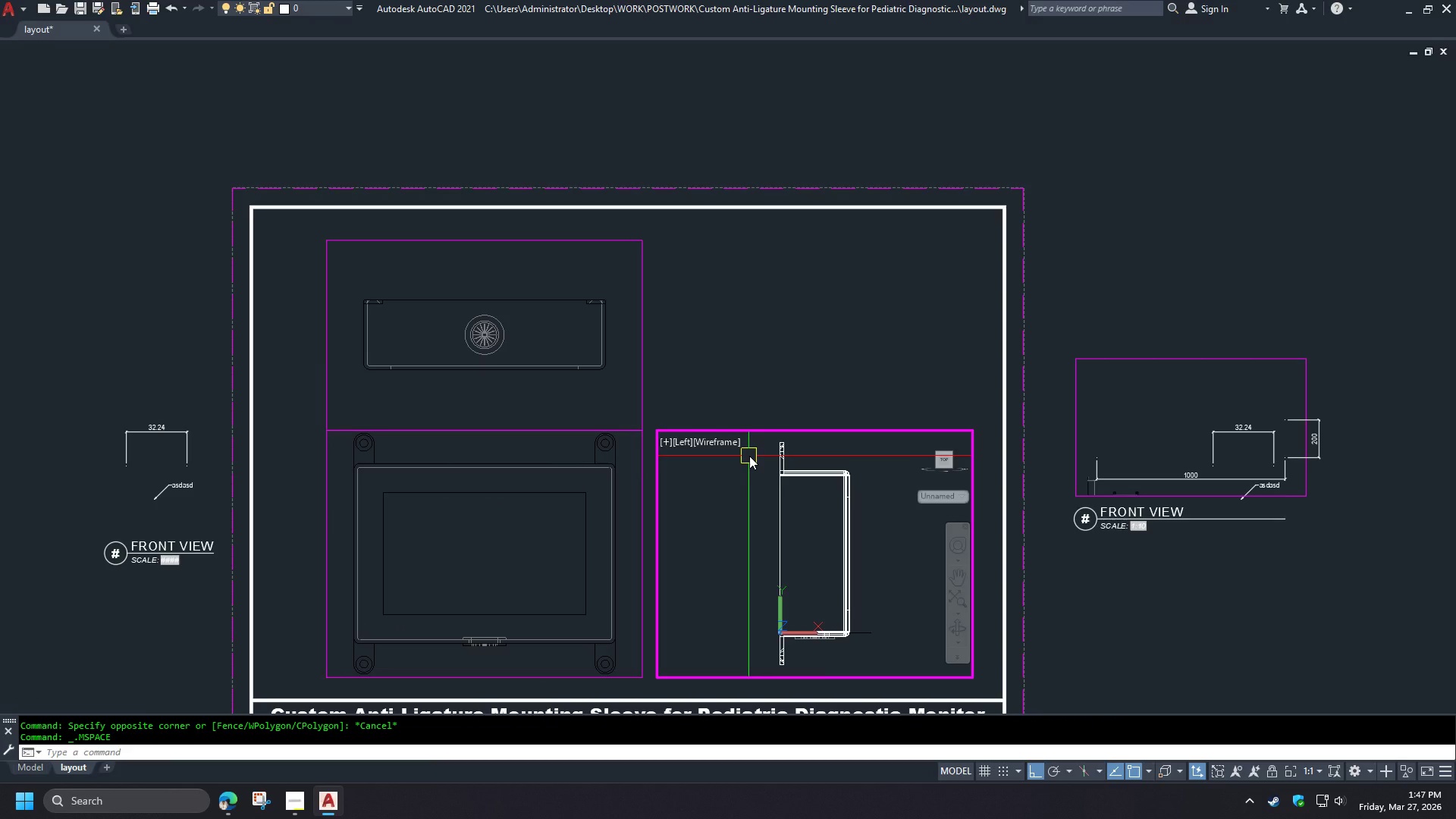 
key(Minus)
 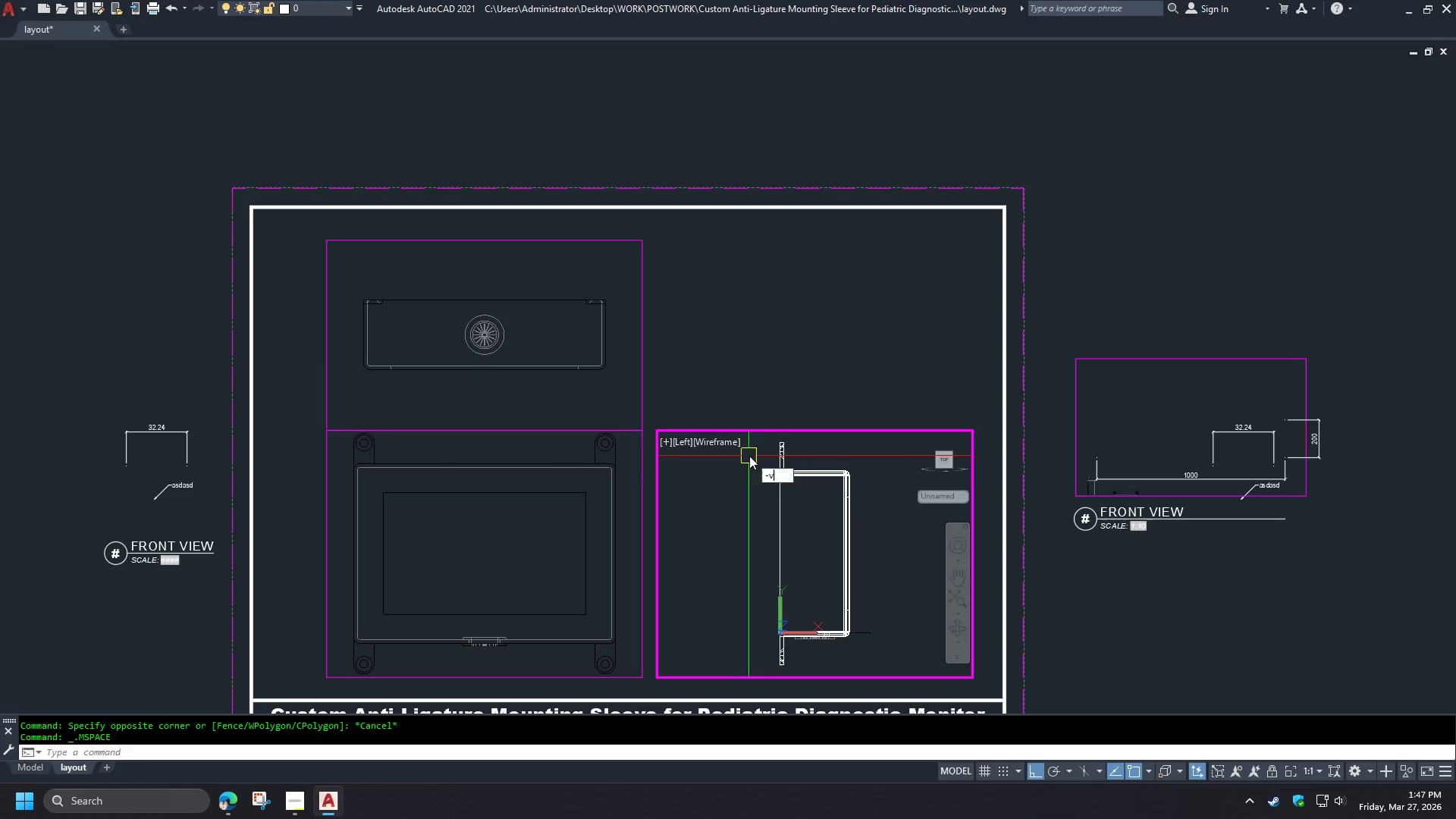 
key(V)
 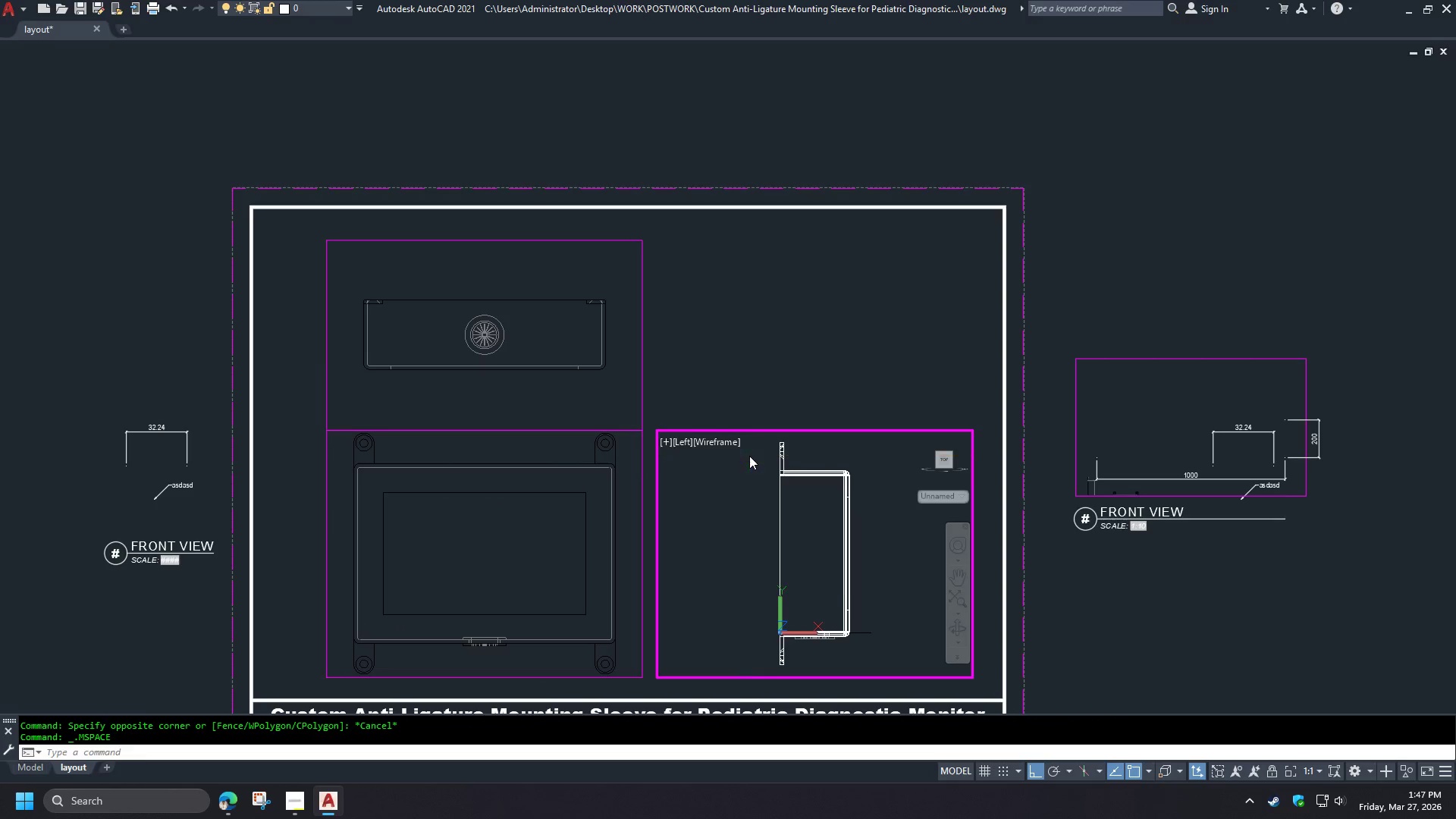 
key(Space)
 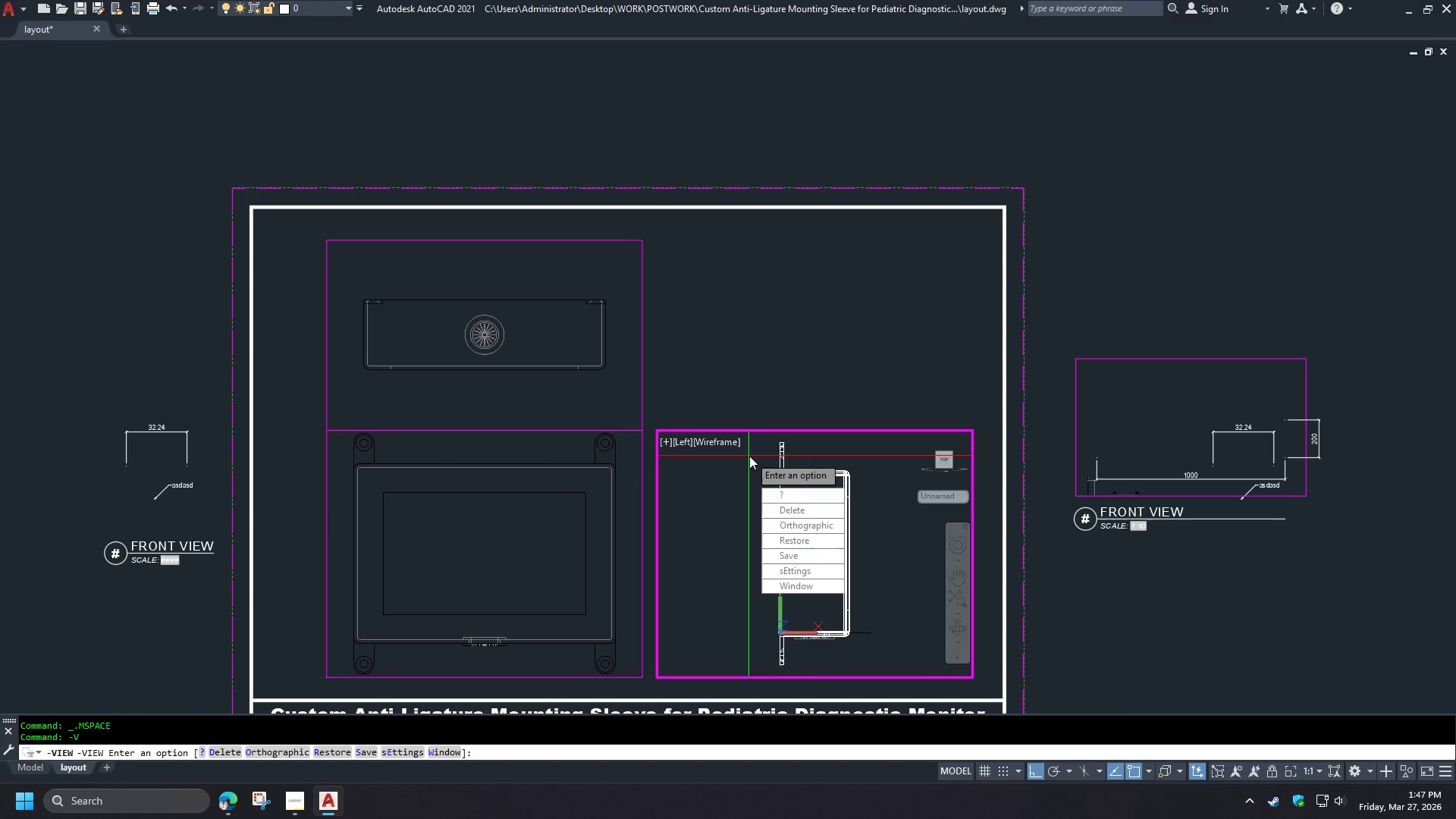 
key(T)
 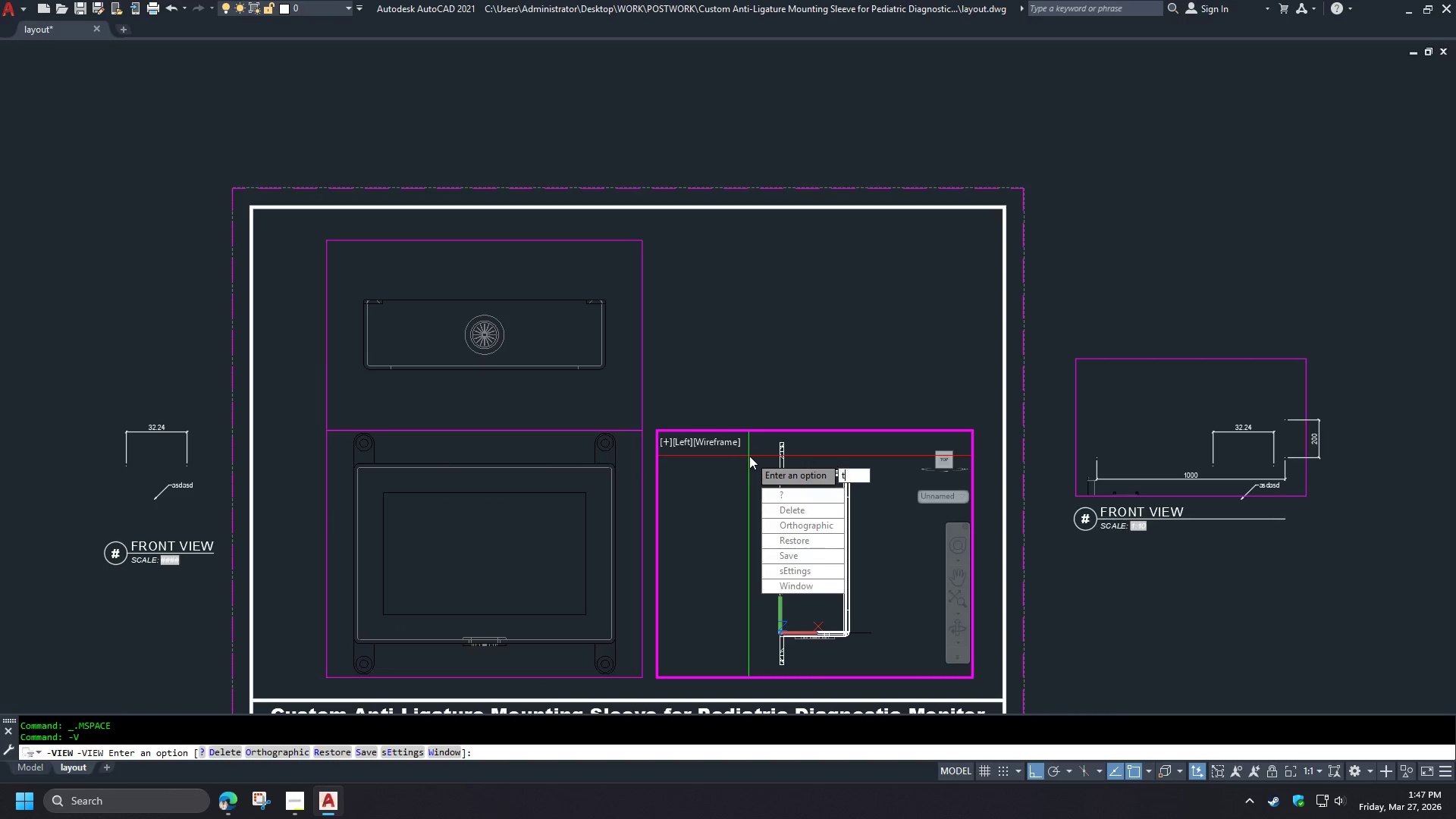 
key(Space)
 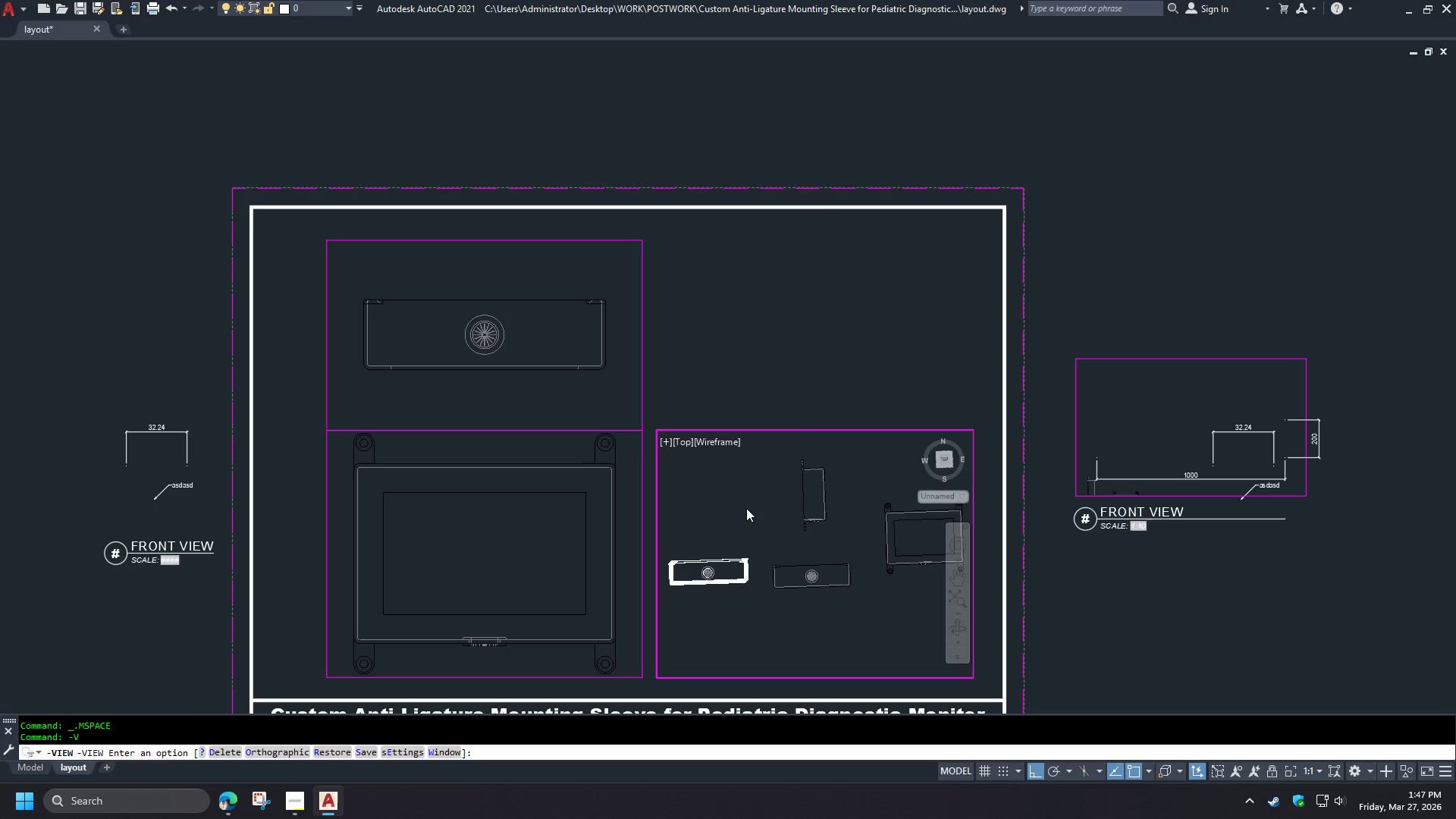 
scroll: coordinate [763, 518], scroll_direction: down, amount: 1.0
 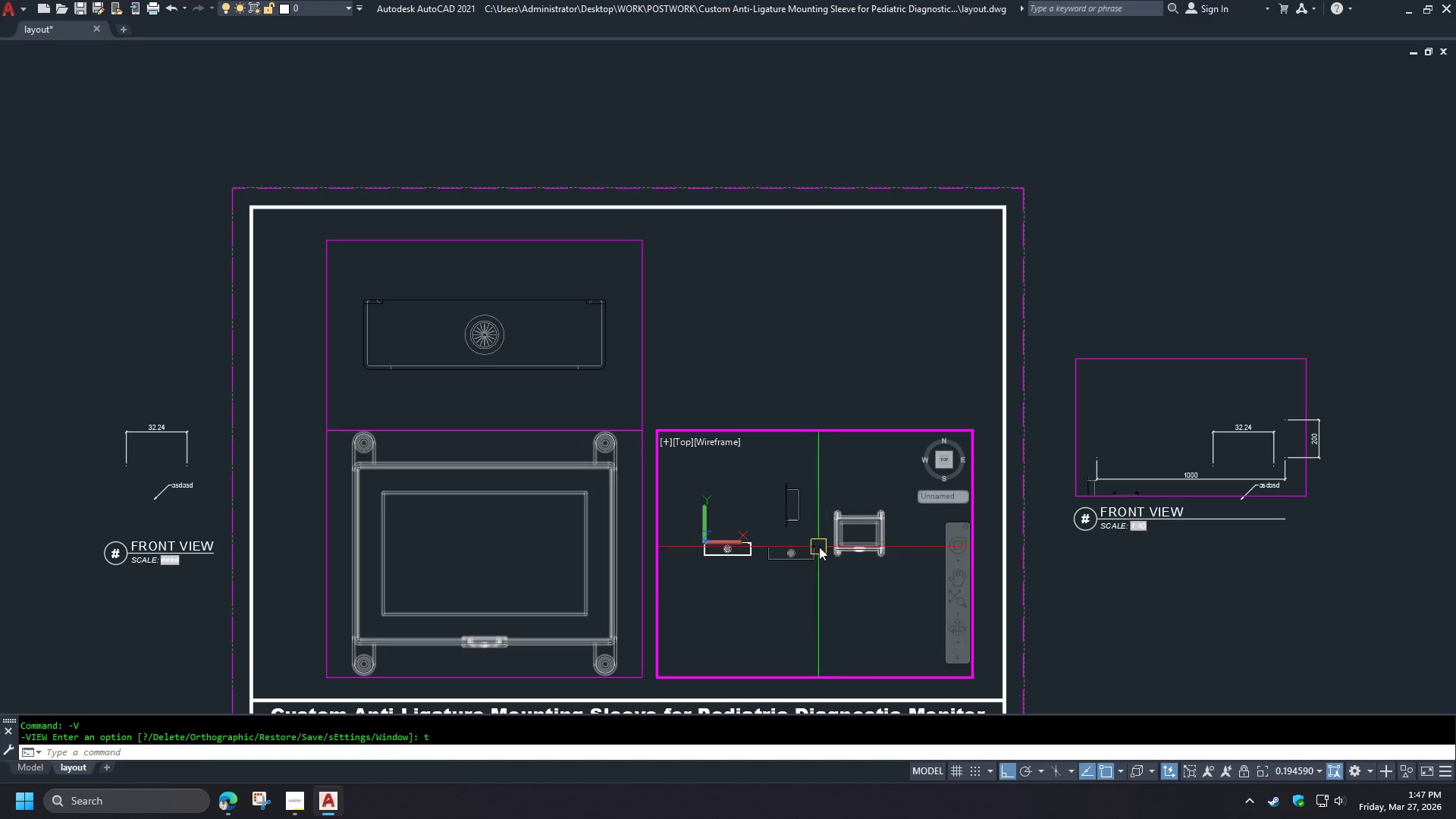 
key(Z)
 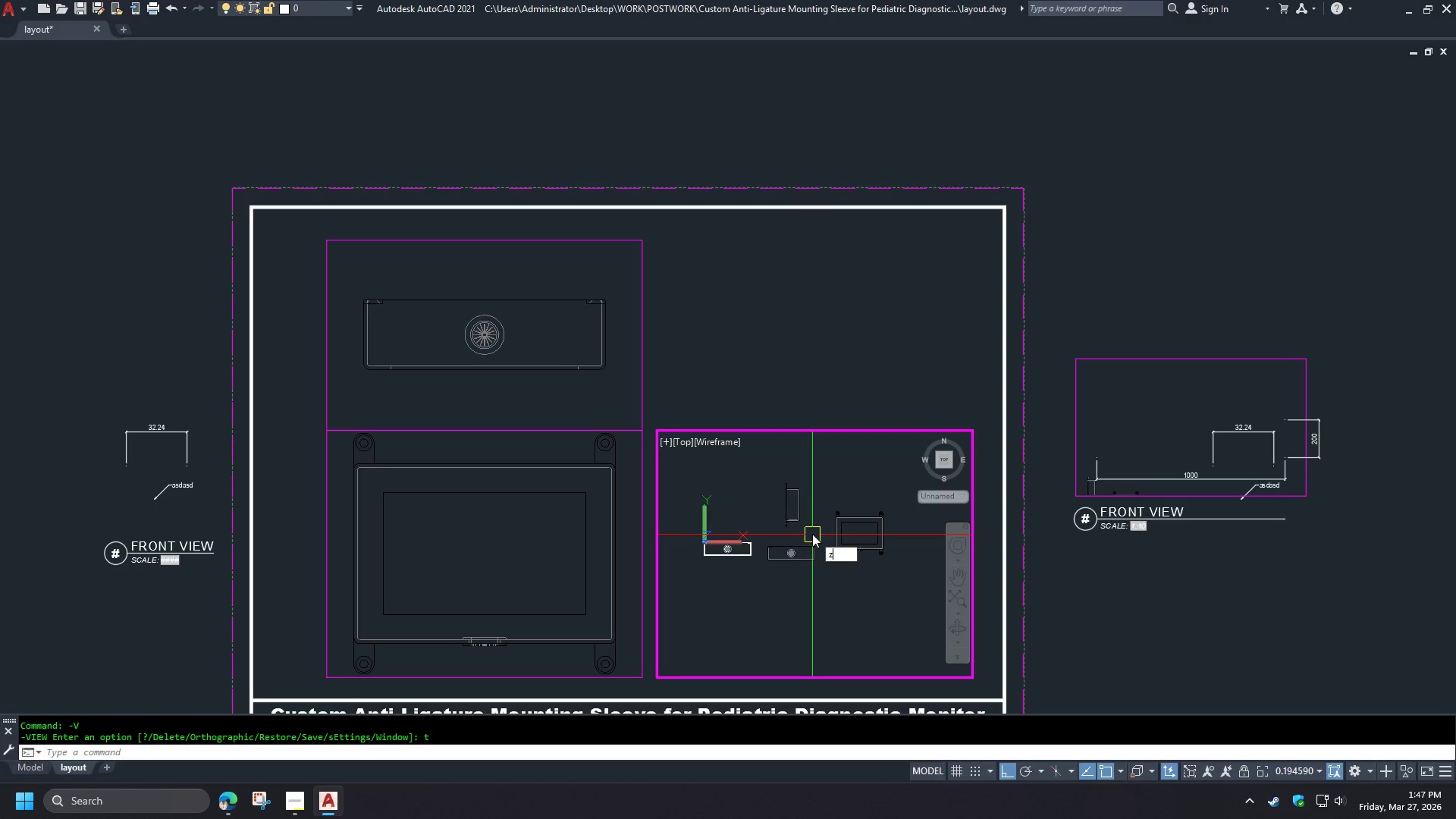 
key(Space)
 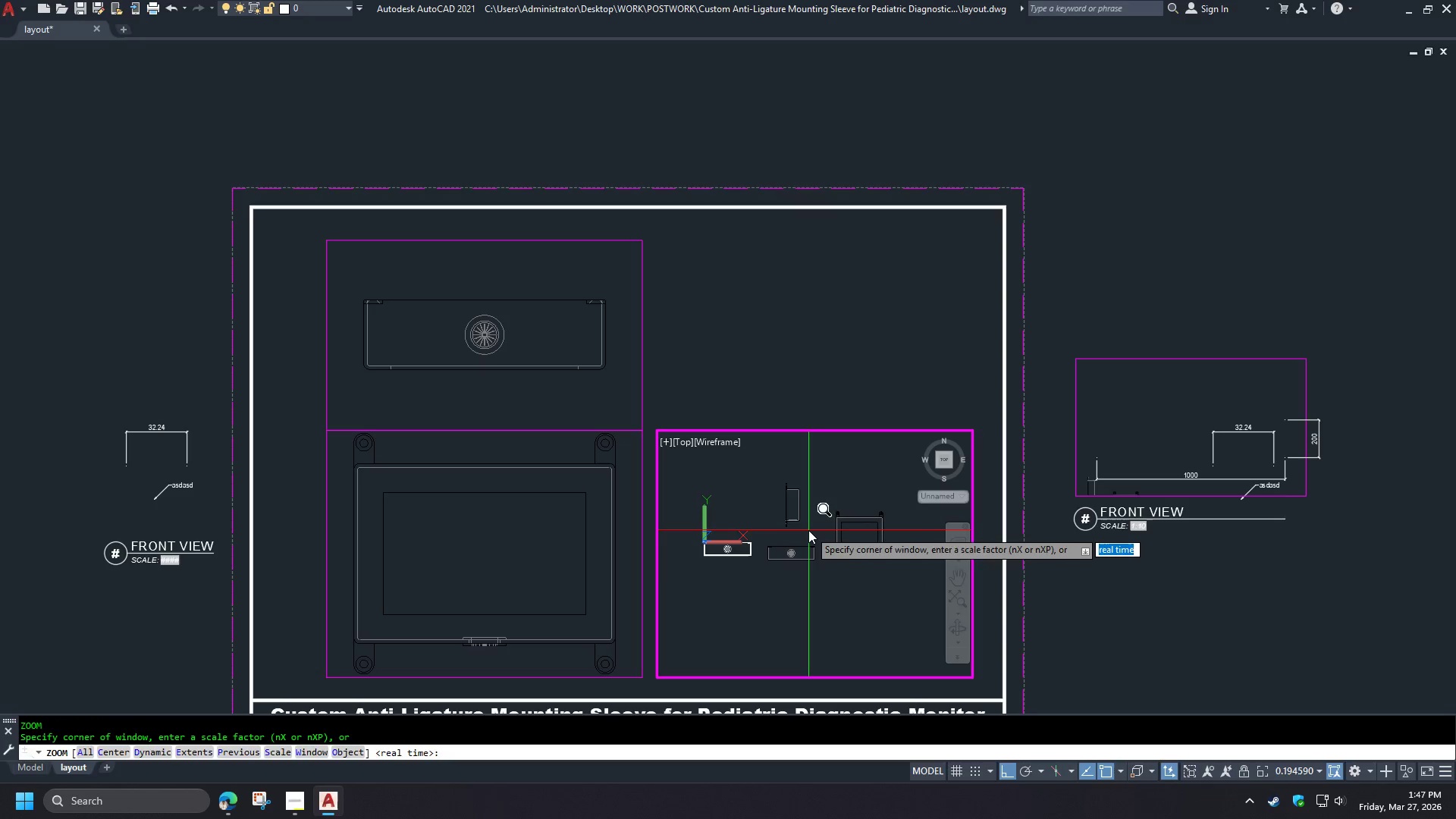 
key(O)
 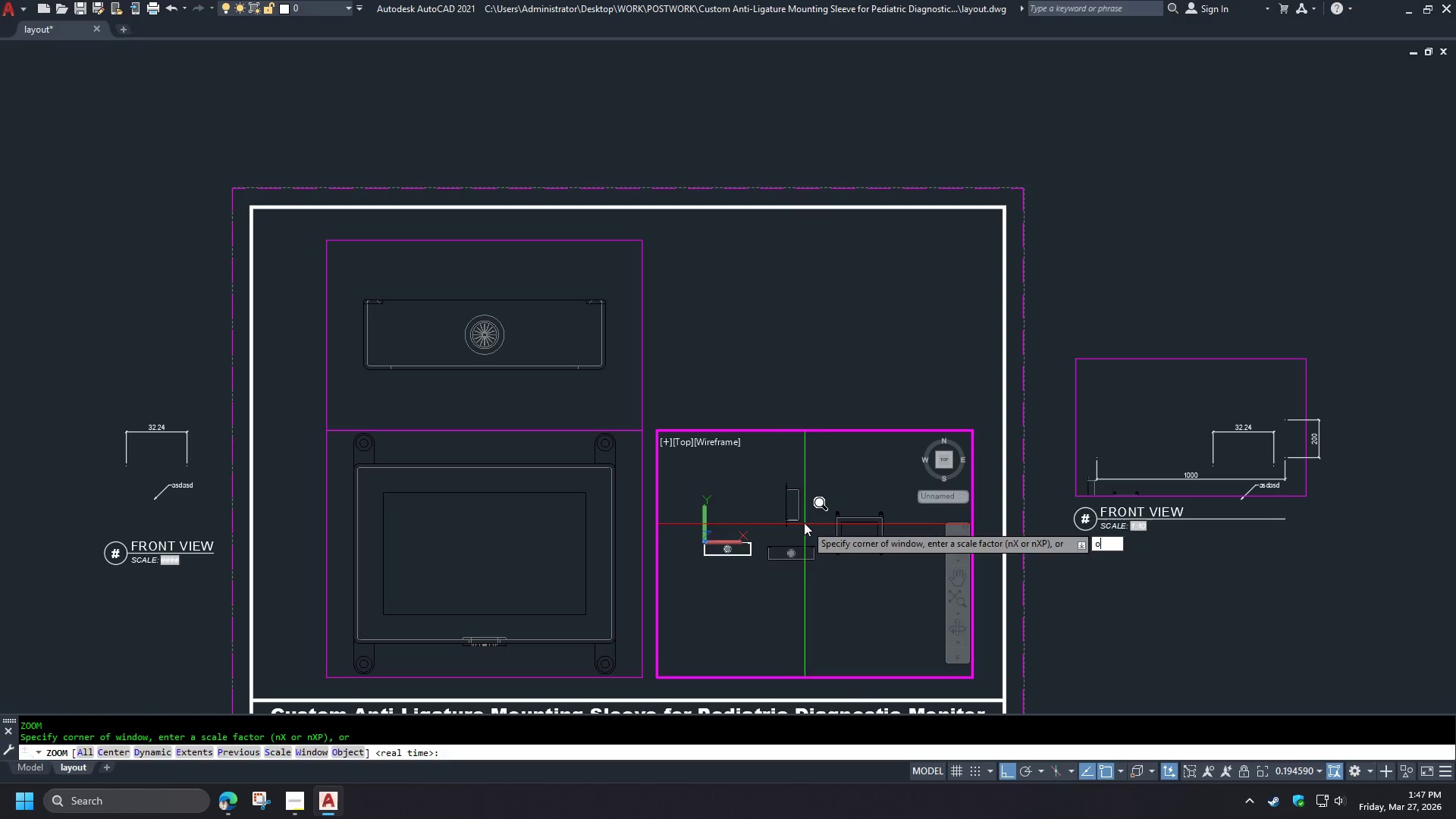 
key(Space)
 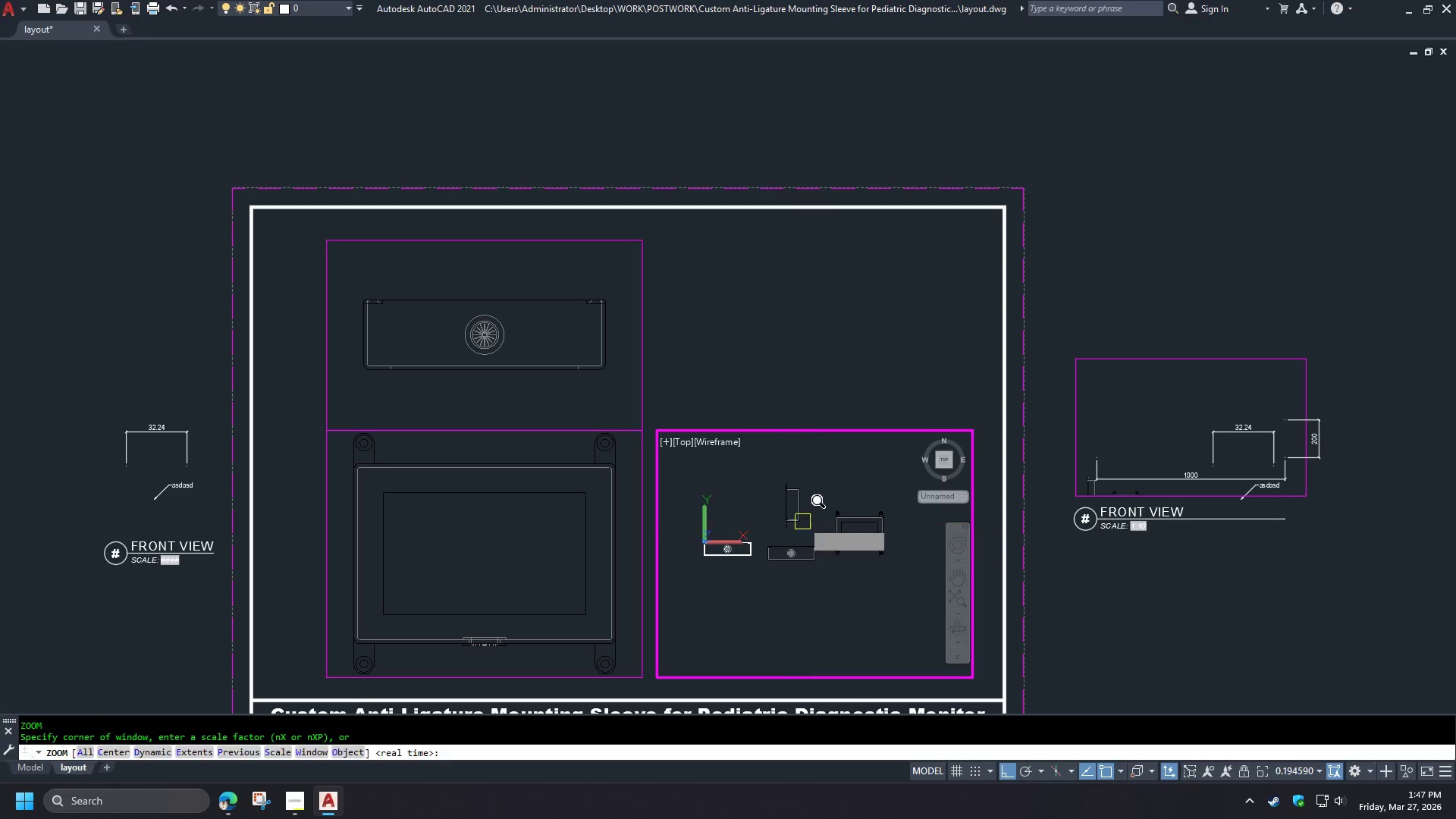 
scroll: coordinate [799, 519], scroll_direction: up, amount: 1.0
 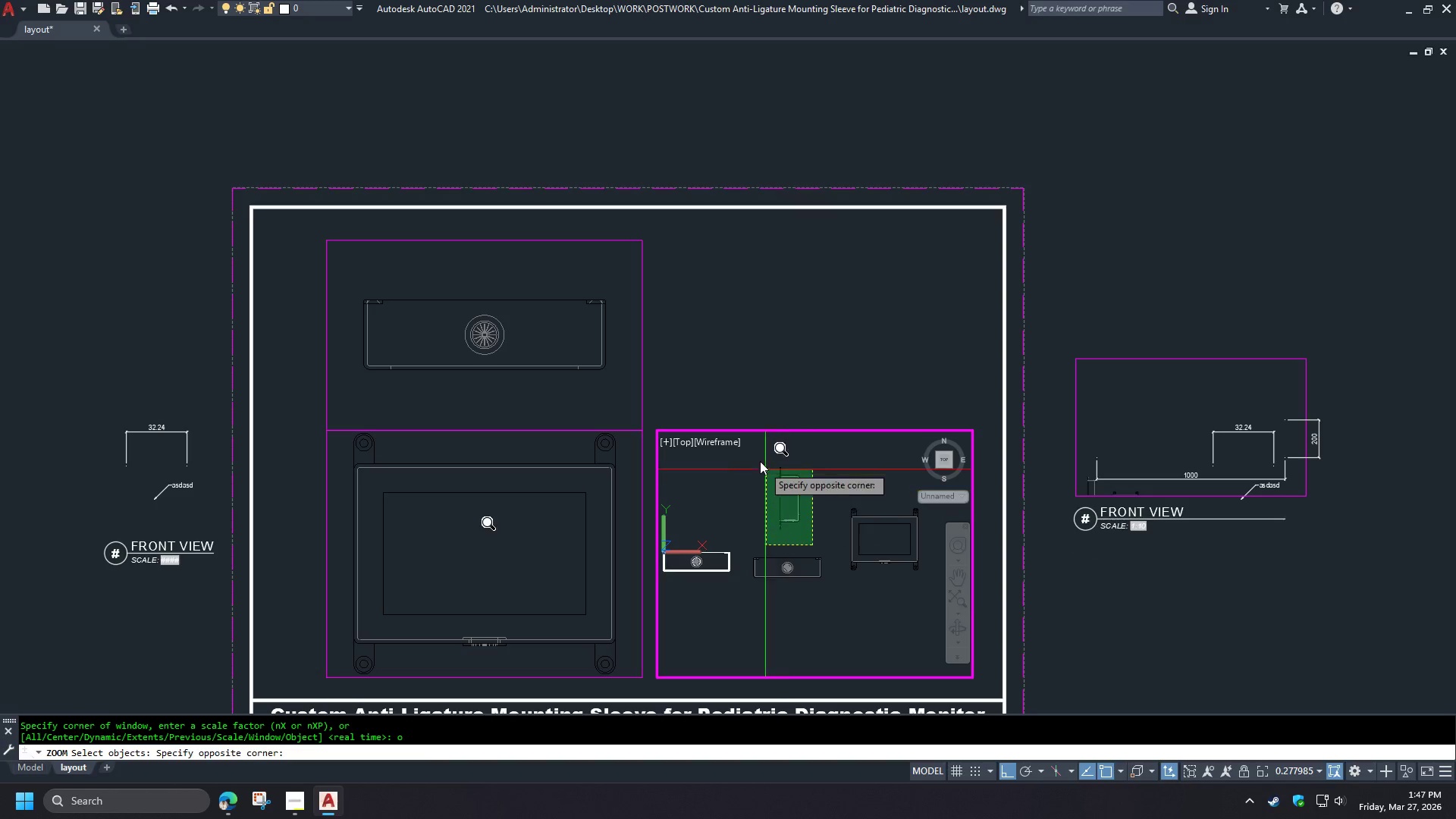 
double_click([755, 451])
 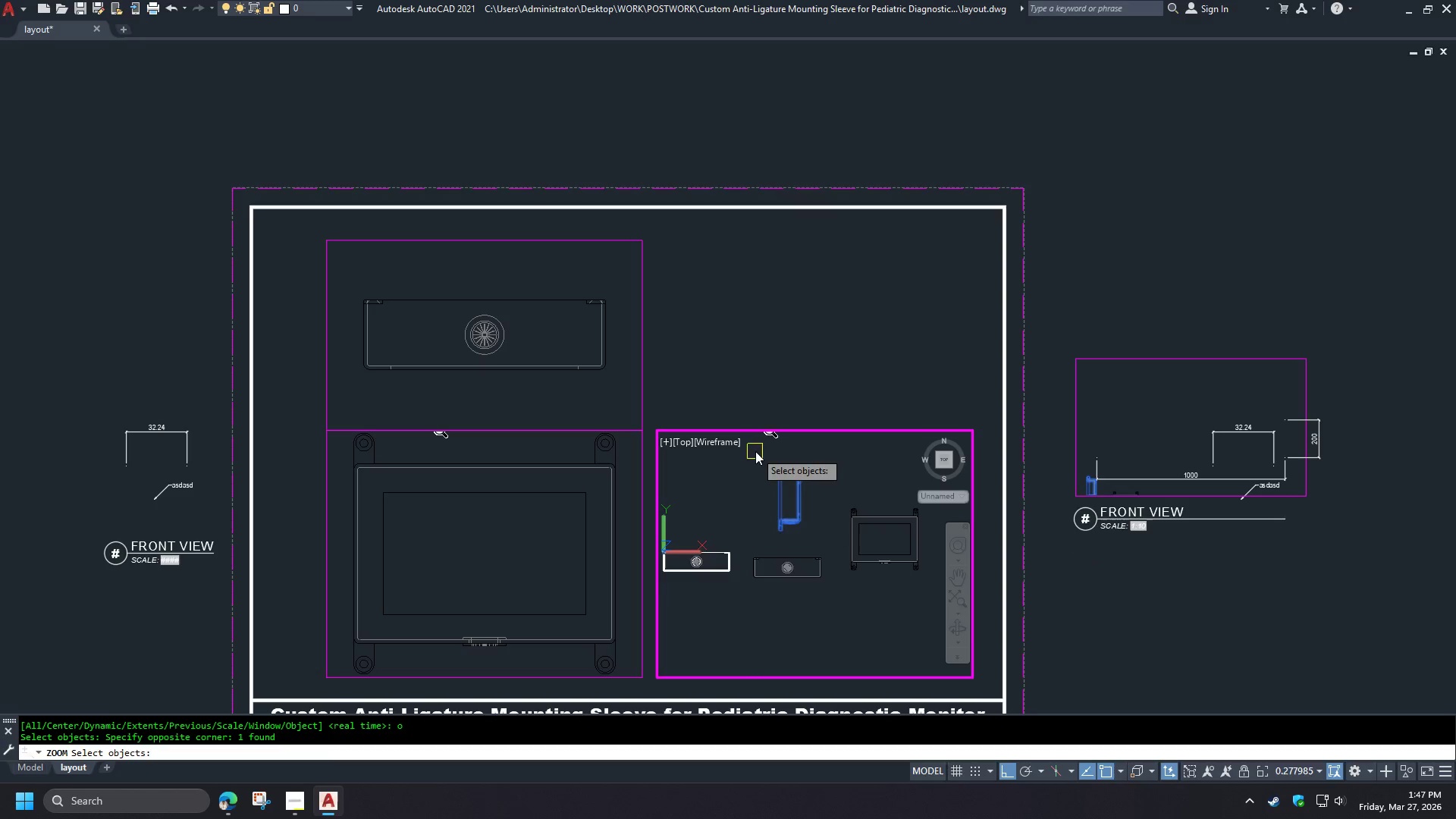 
key(Space)
 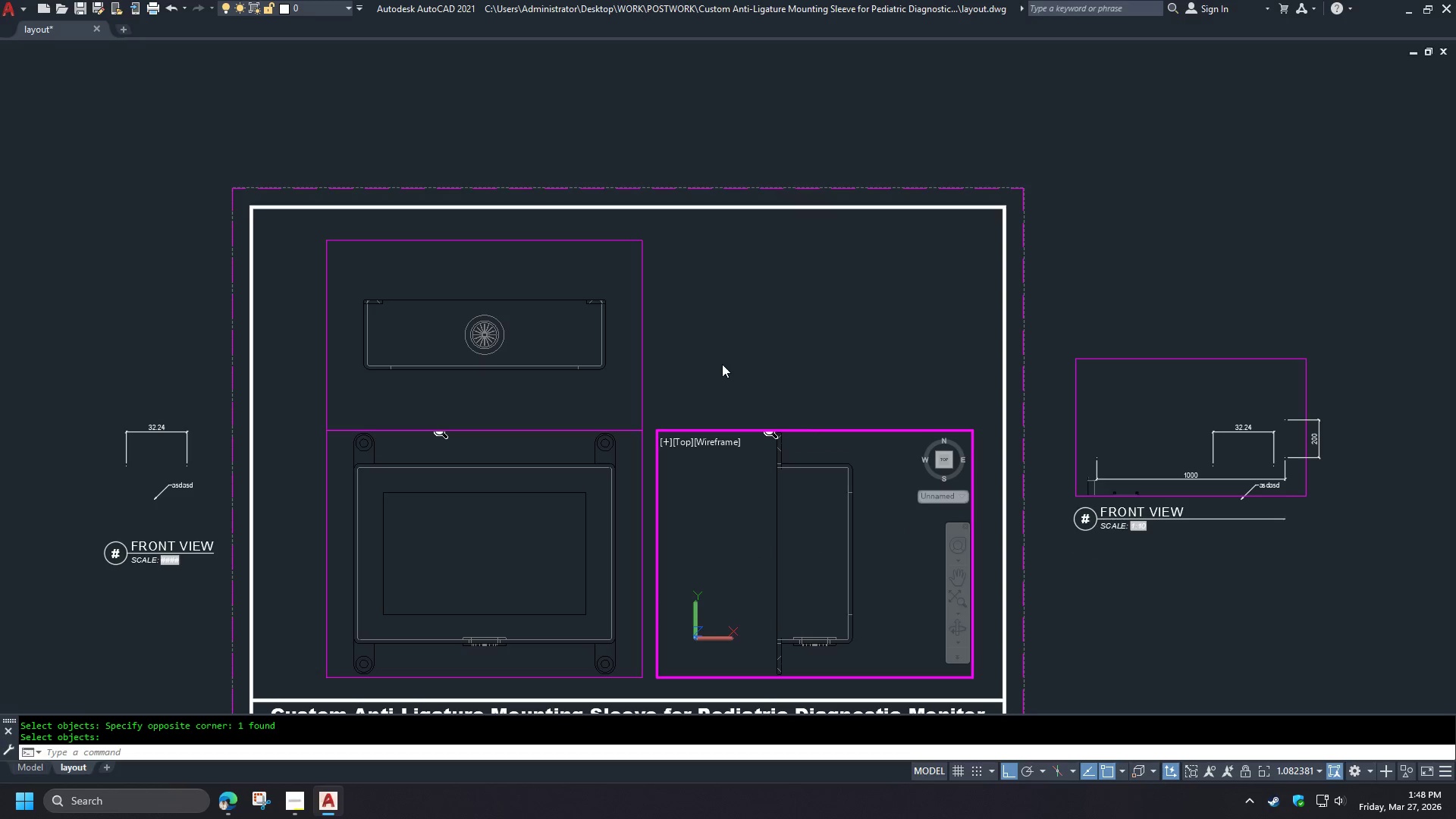 
double_click([718, 360])
 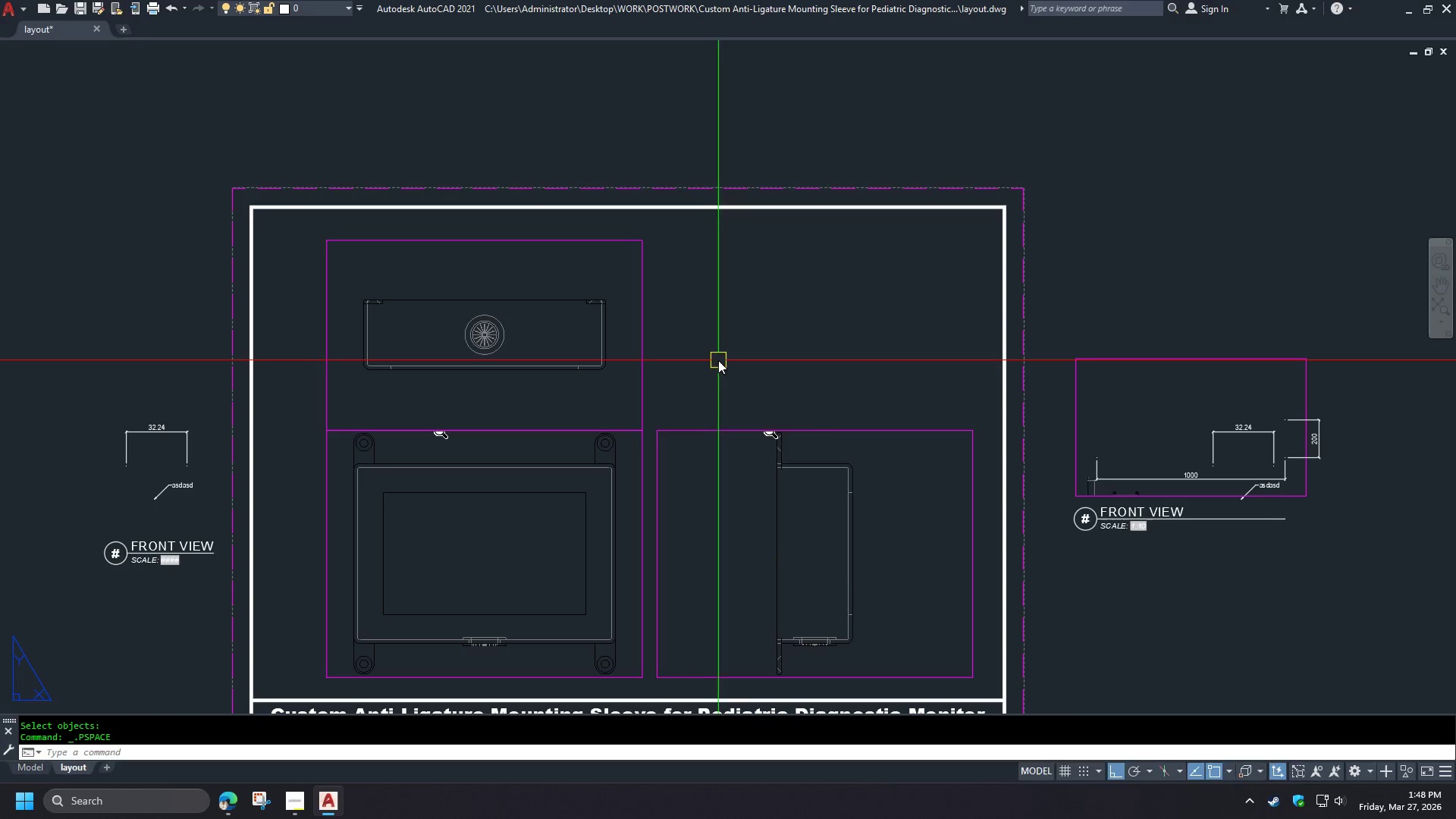 
type(ma  )
 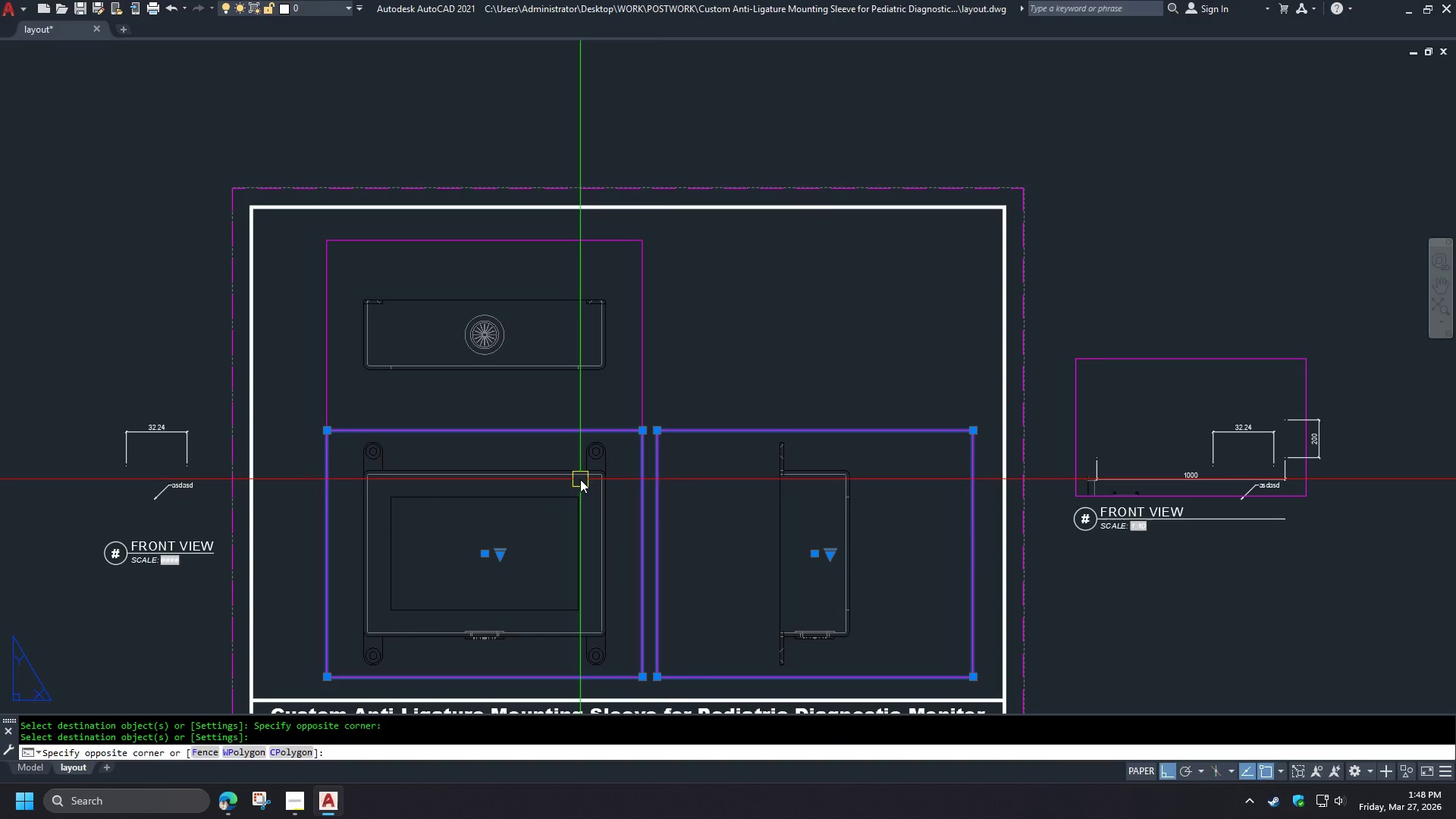 
left_click_drag(start_coordinate=[704, 495], to_coordinate=[686, 491])
 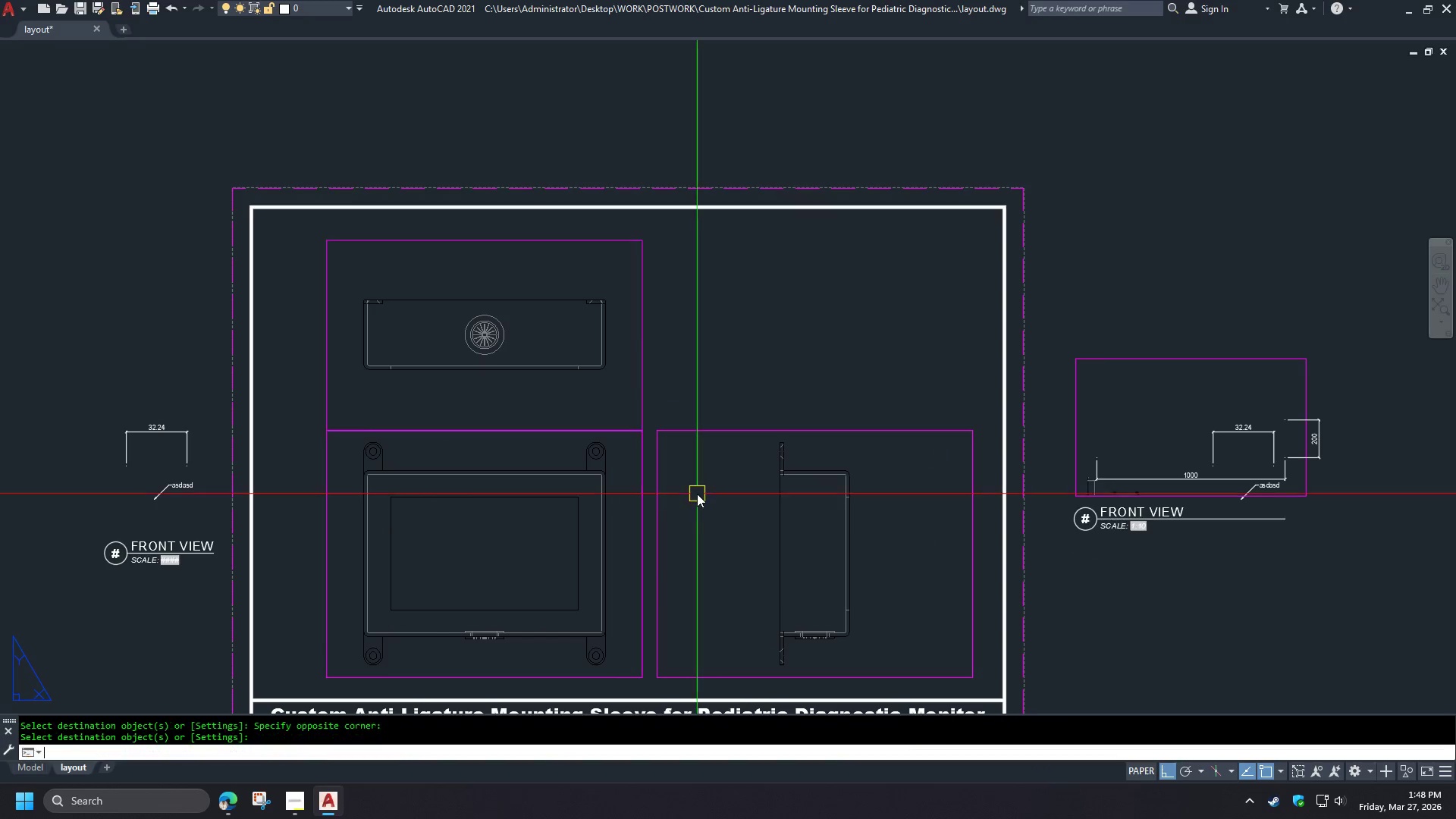 
left_click([697, 494])
 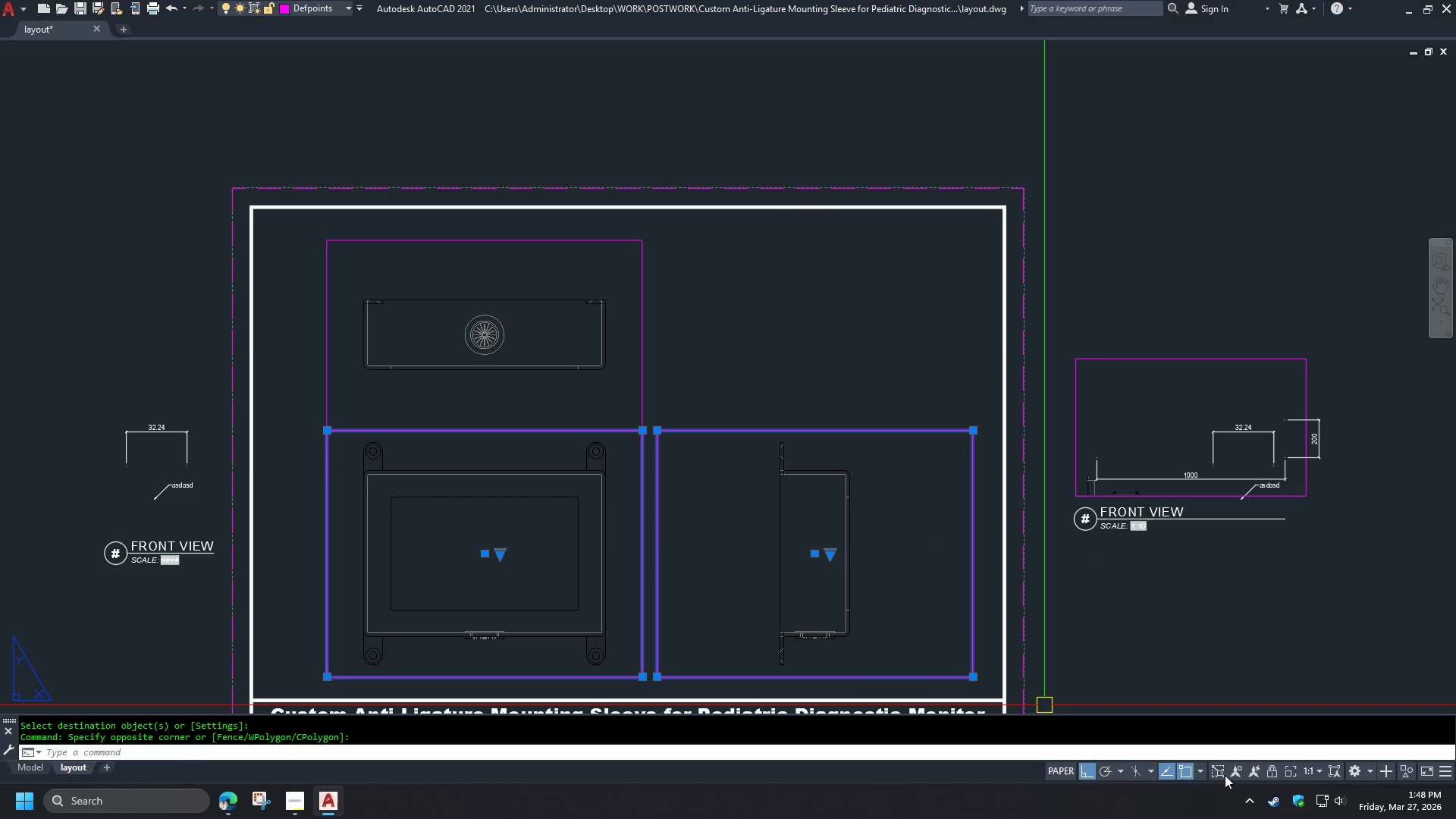 
left_click([1269, 772])
 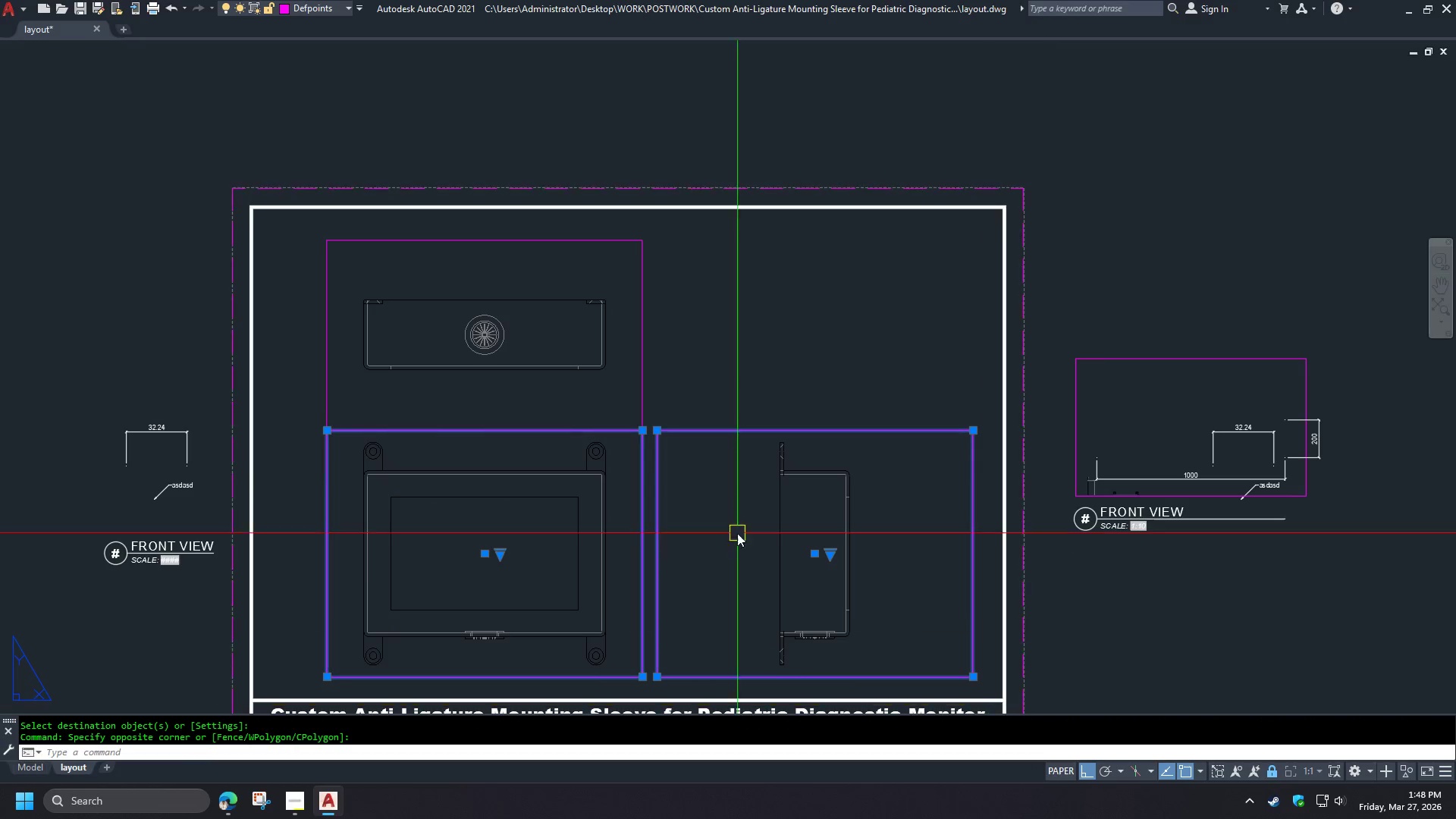 
key(Escape)
type(re )
 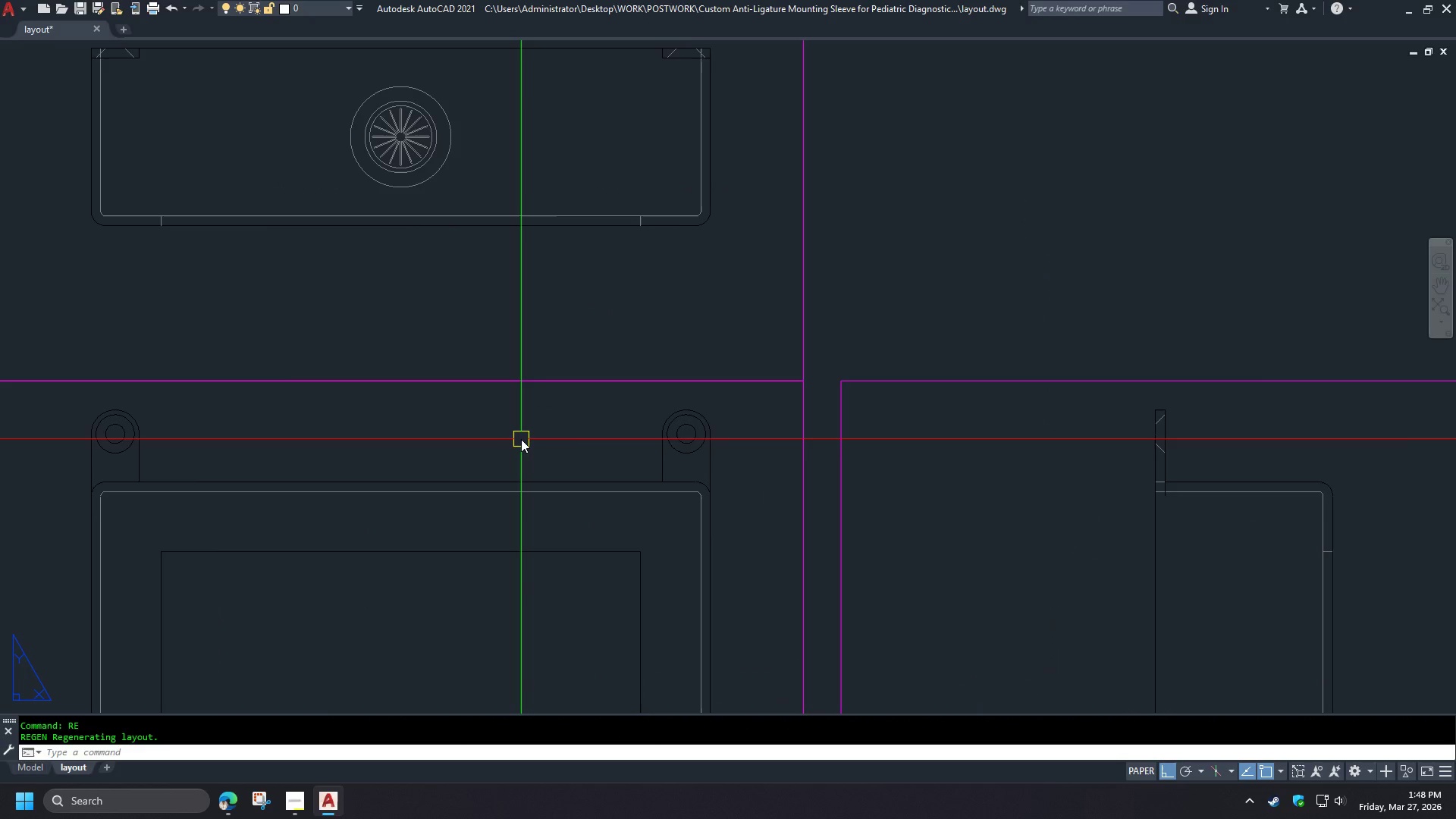 
scroll: coordinate [529, 457], scroll_direction: up, amount: 2.0
 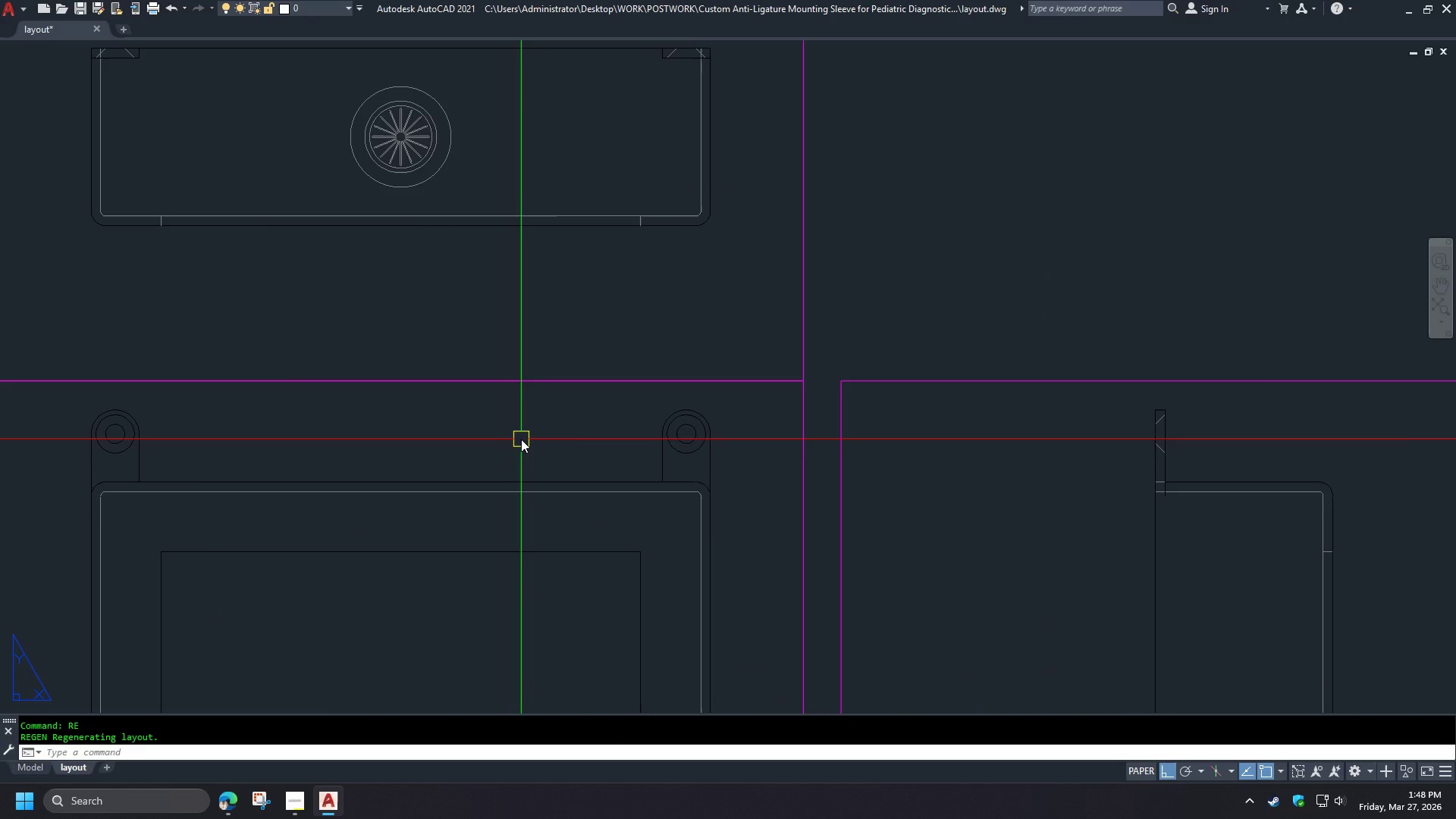 
type(pre )
 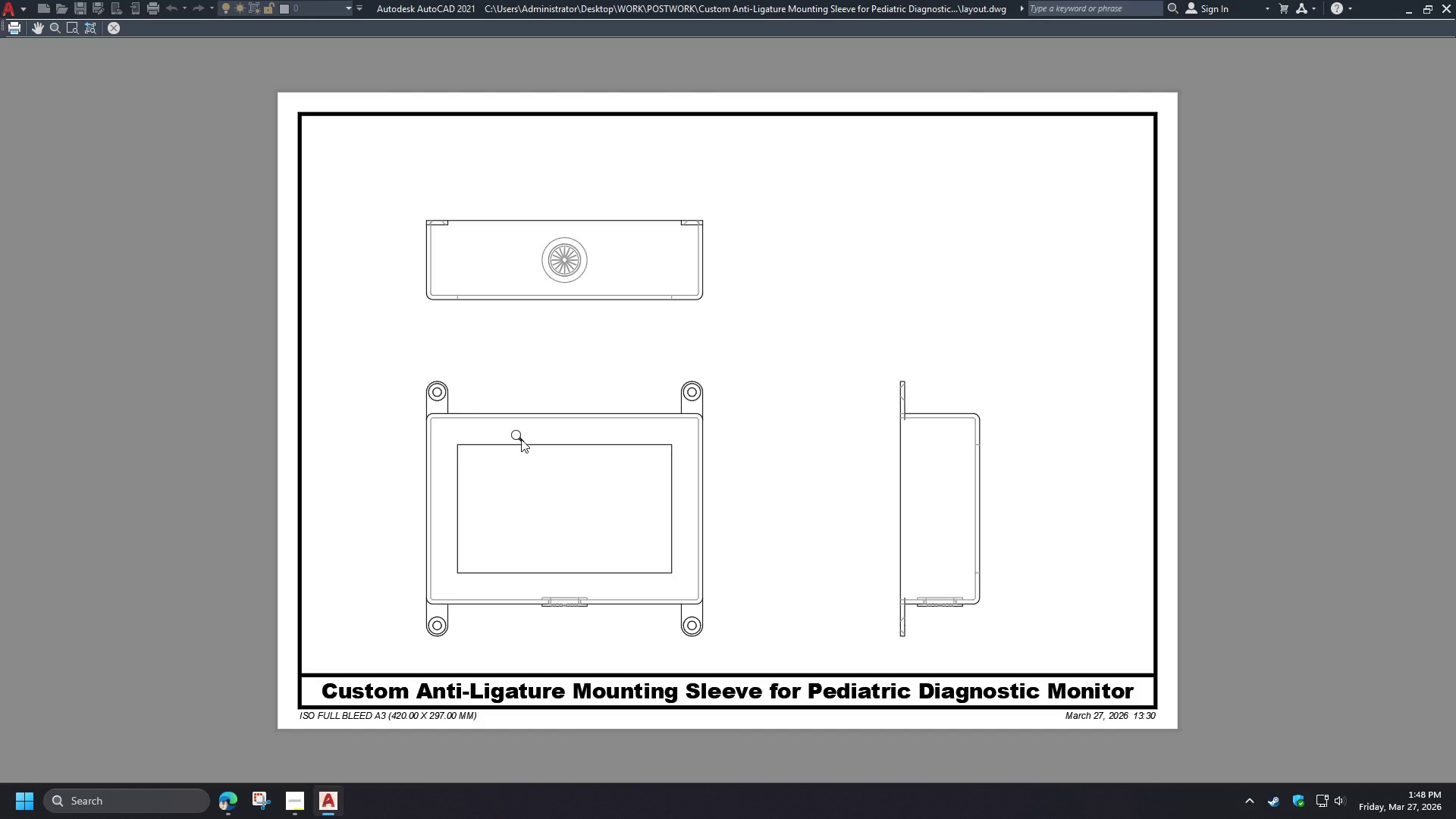 
scroll: coordinate [369, 344], scroll_direction: up, amount: 4.0
 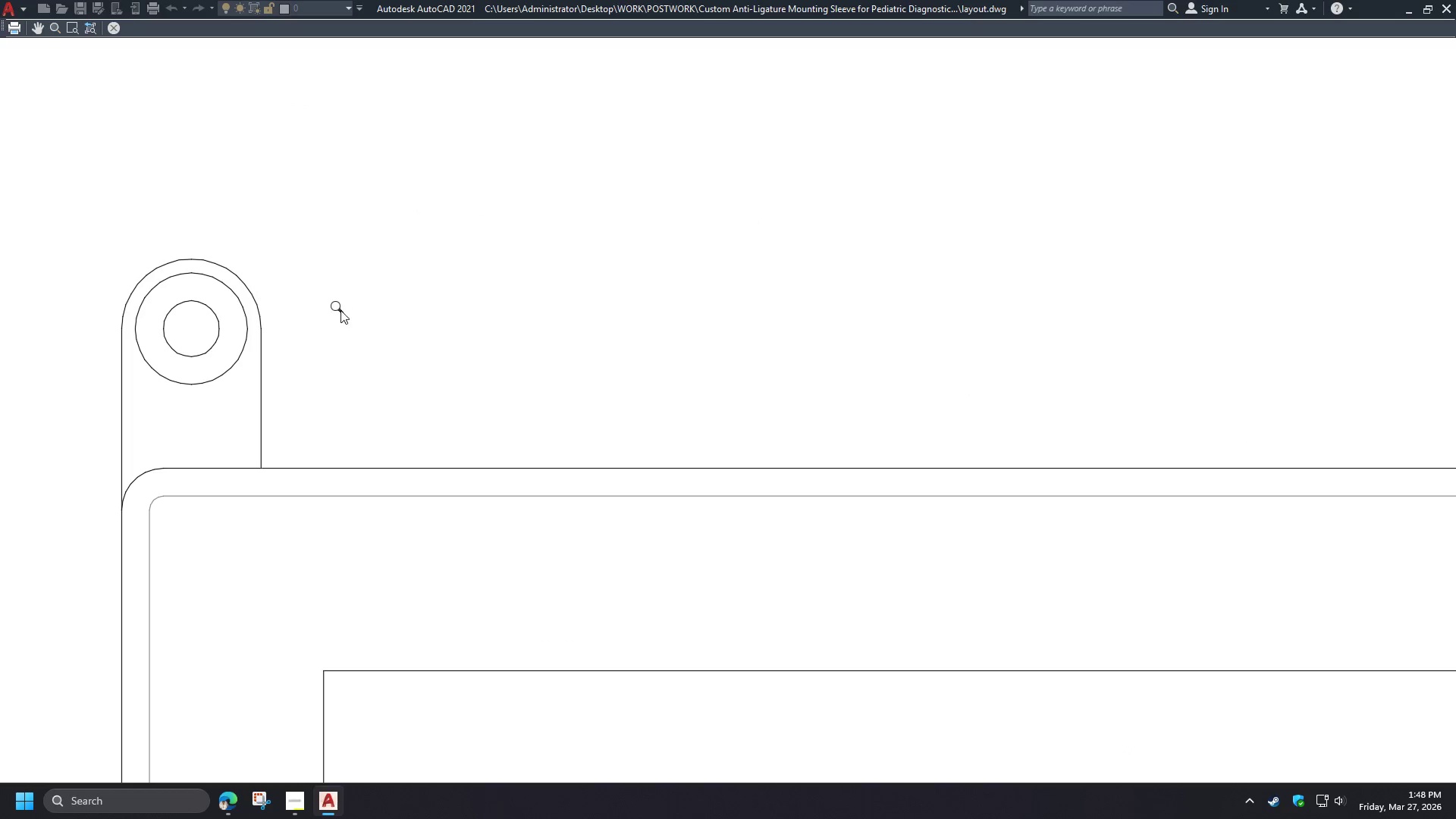 
scroll: coordinate [430, 369], scroll_direction: down, amount: 4.0
 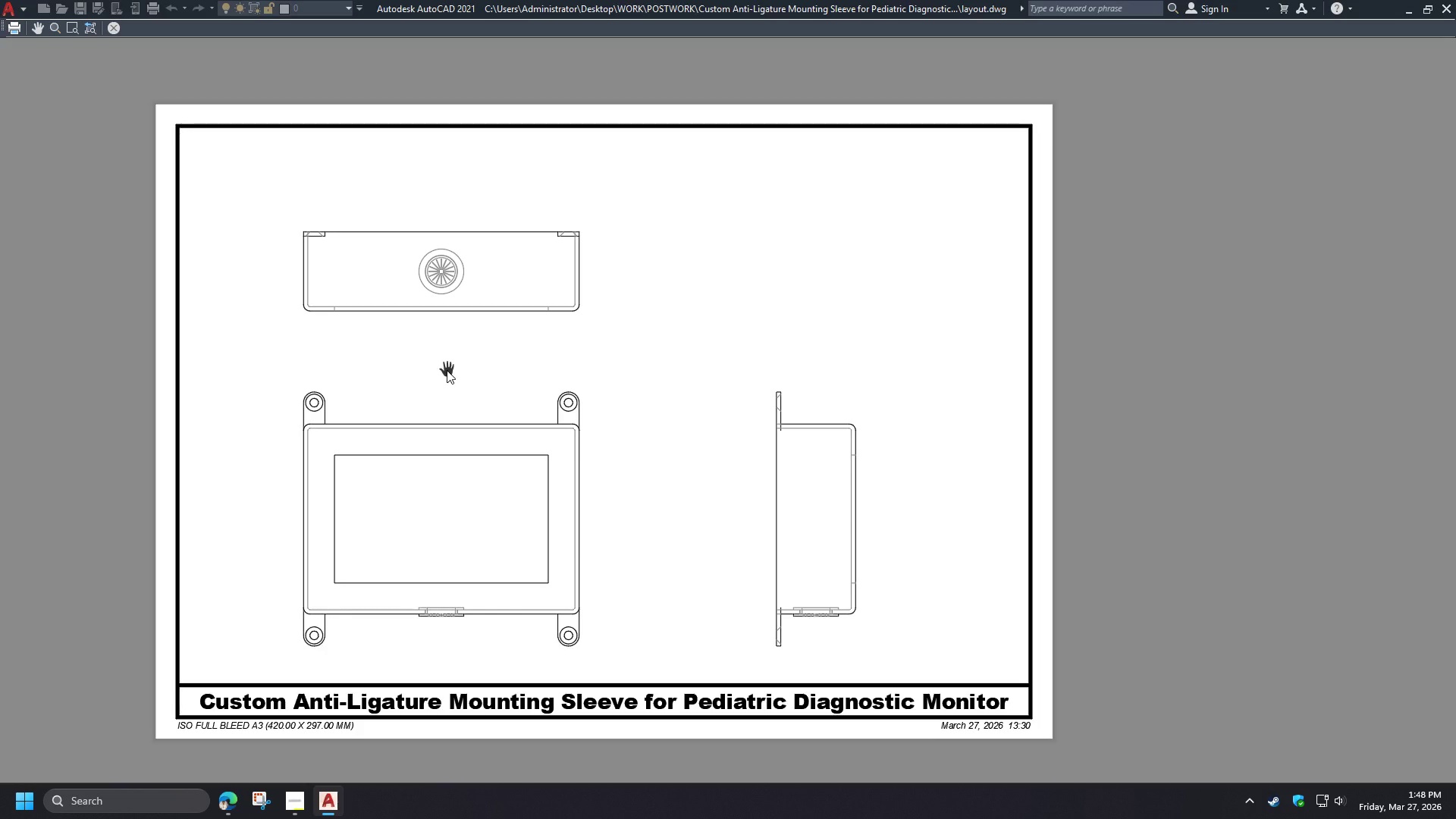 
key(Escape)
 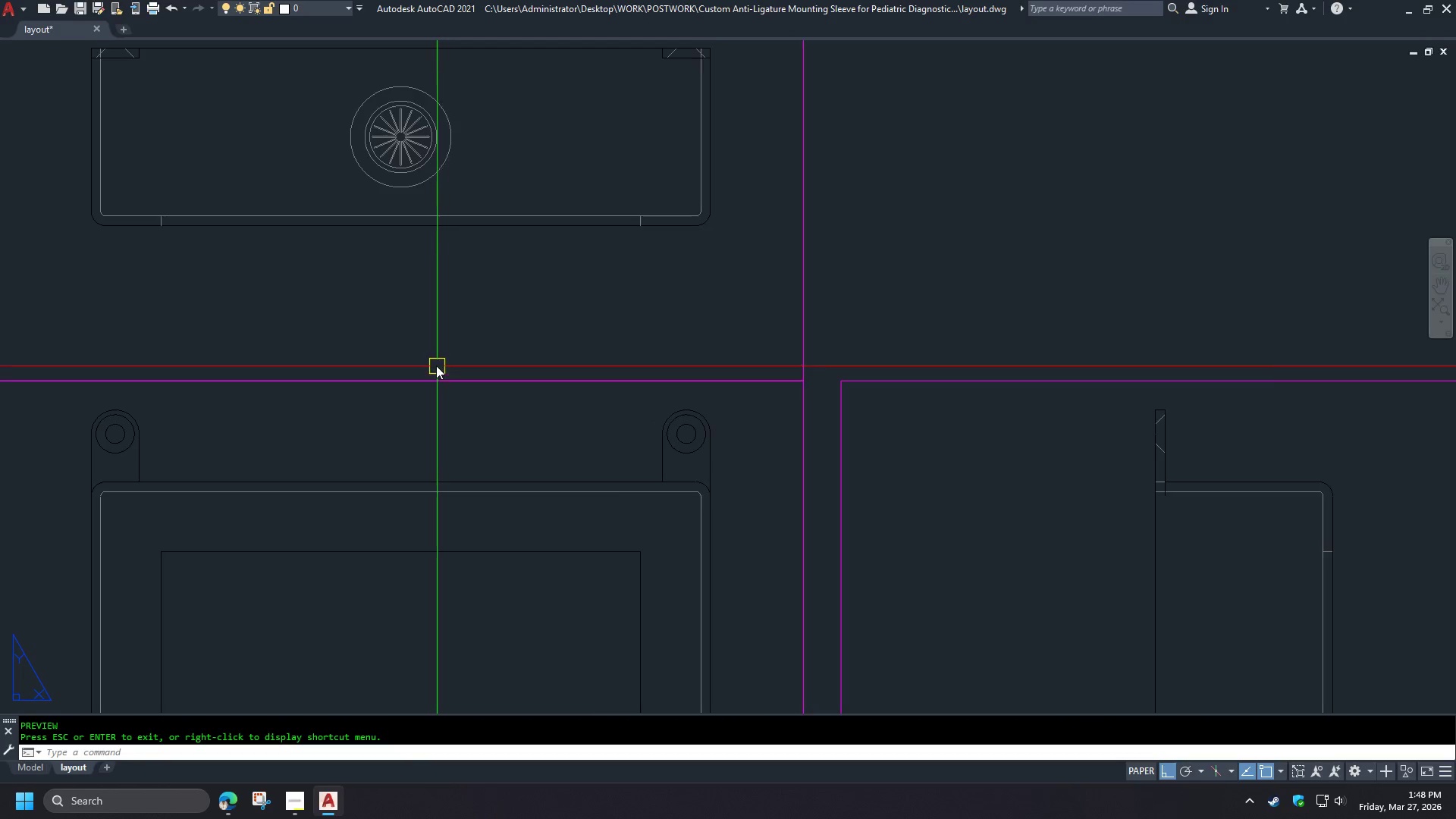 
scroll: coordinate [435, 362], scroll_direction: down, amount: 2.0
 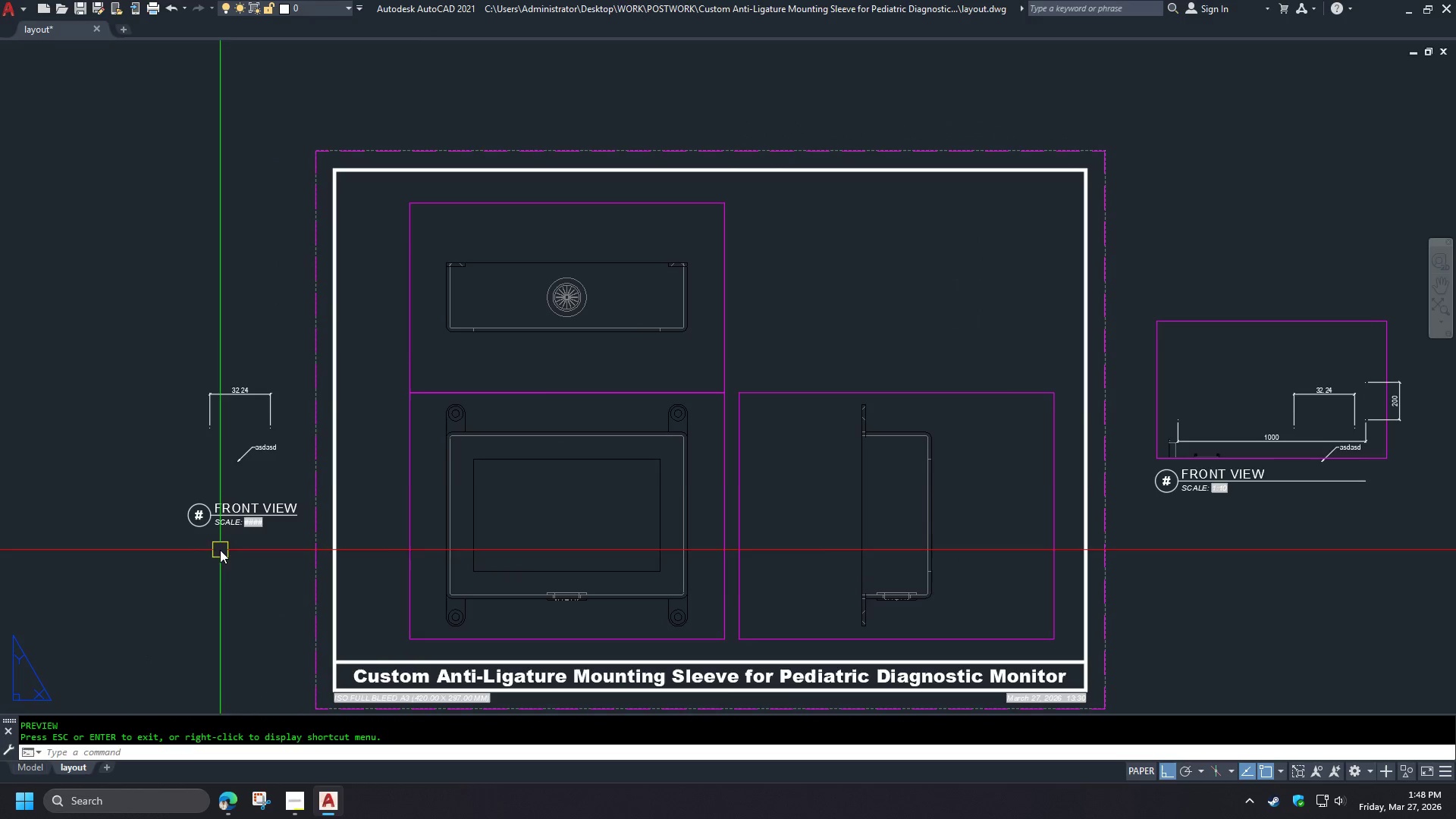 
scroll: coordinate [410, 390], scroll_direction: up, amount: 2.0
 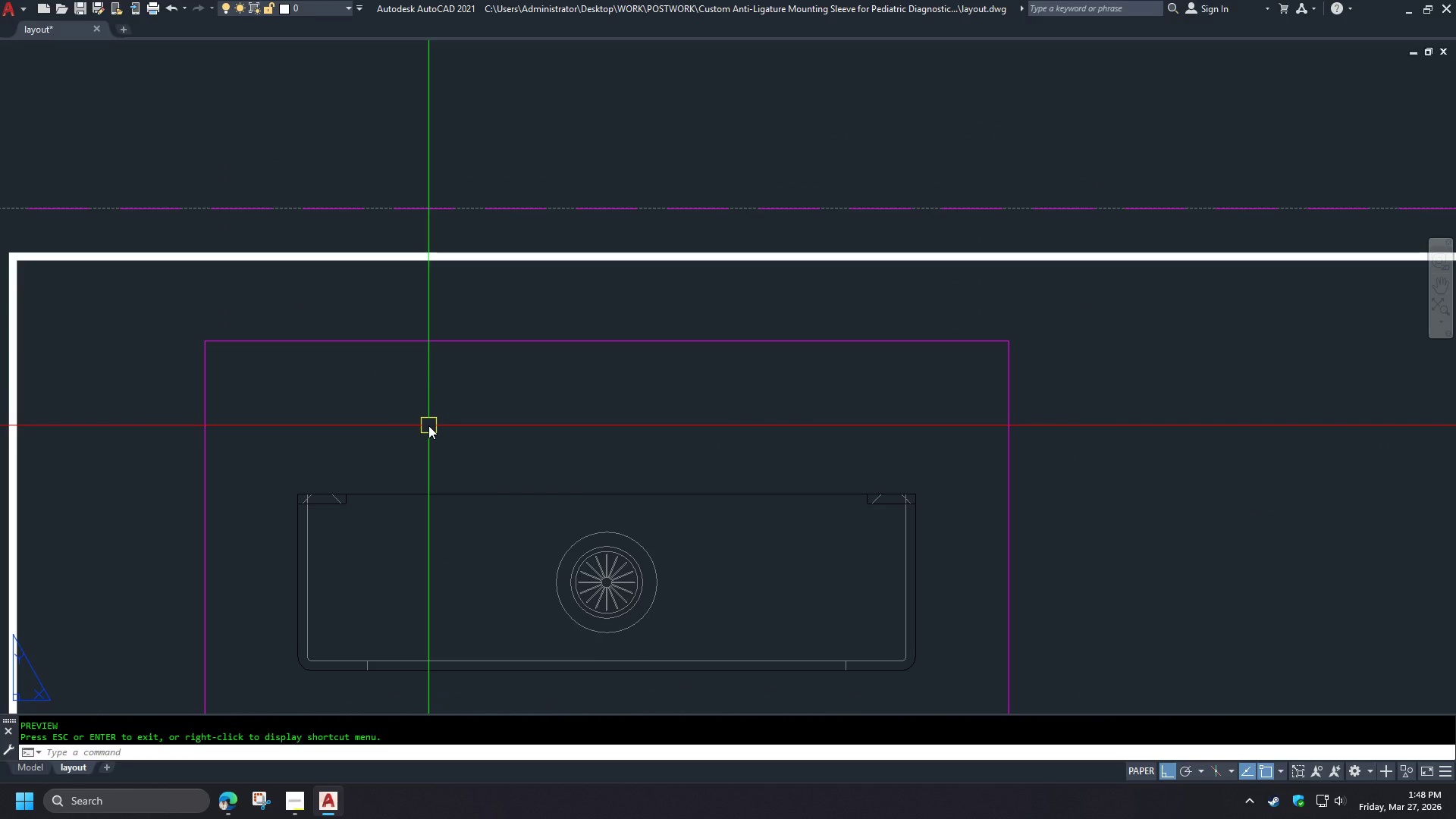 
type(dli )
key(Escape)
type(dimla)
 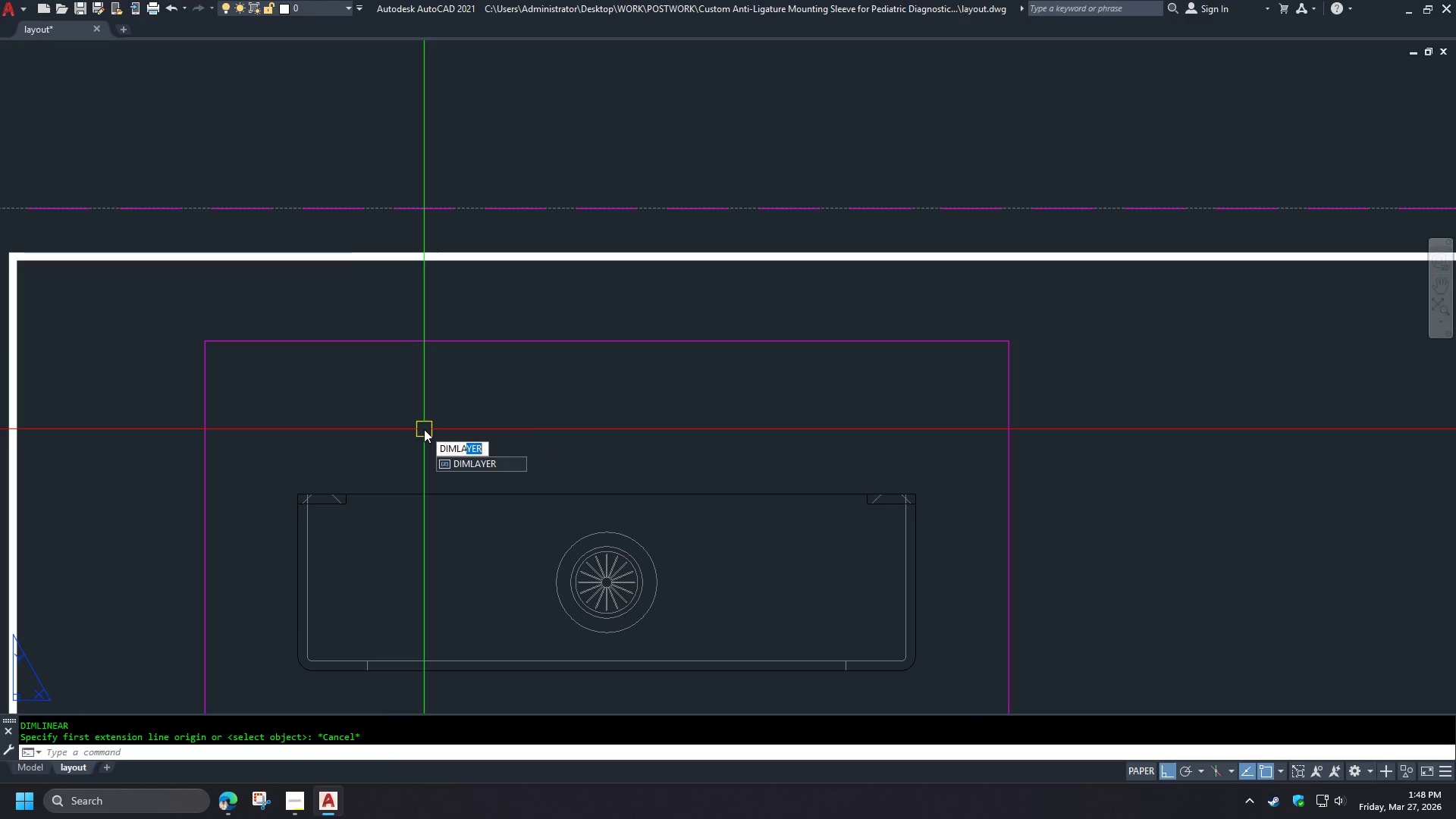 
key(Enter)
 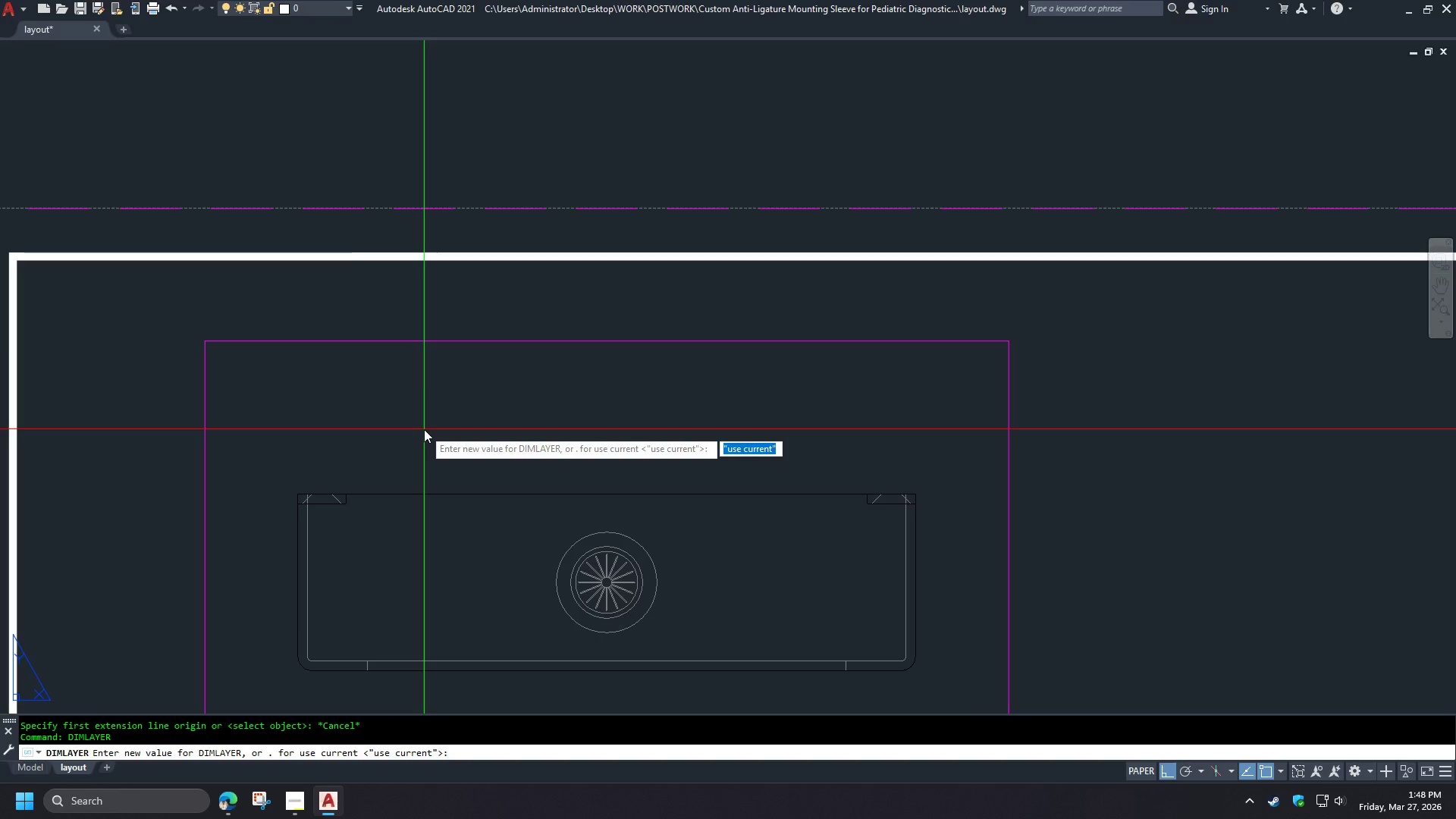 
type(dim)
 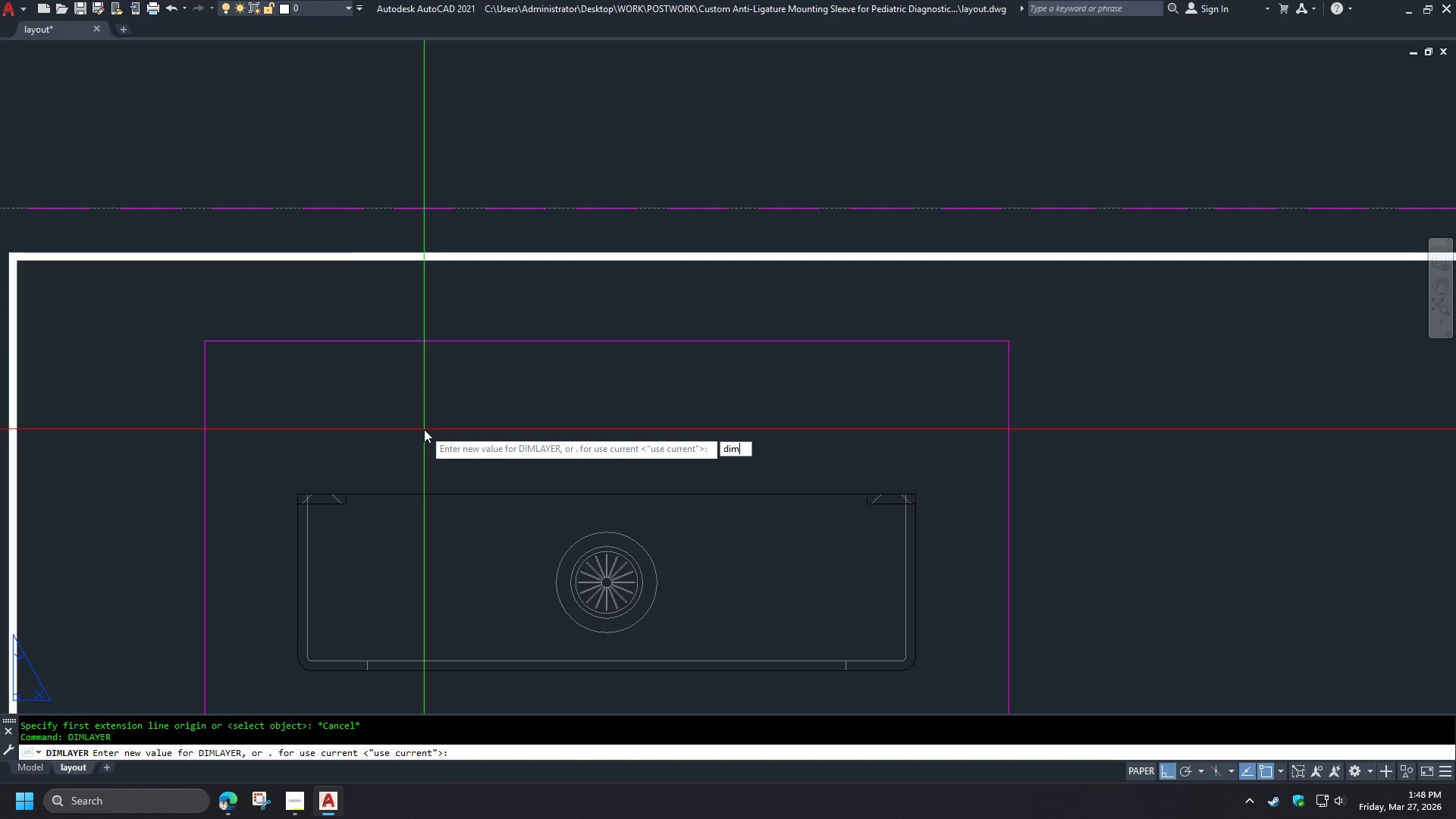 
key(Enter)
 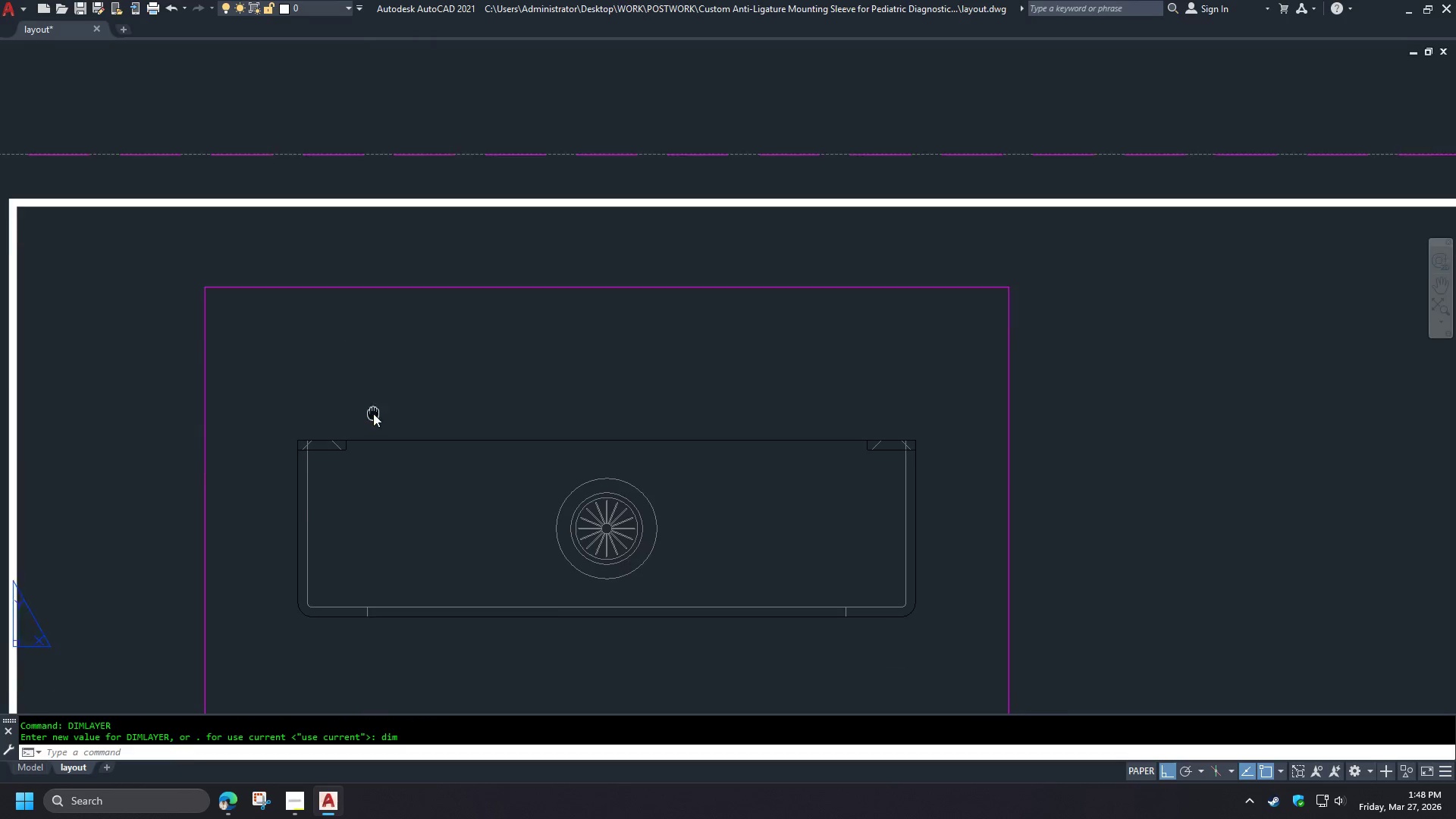 
type(dli )
 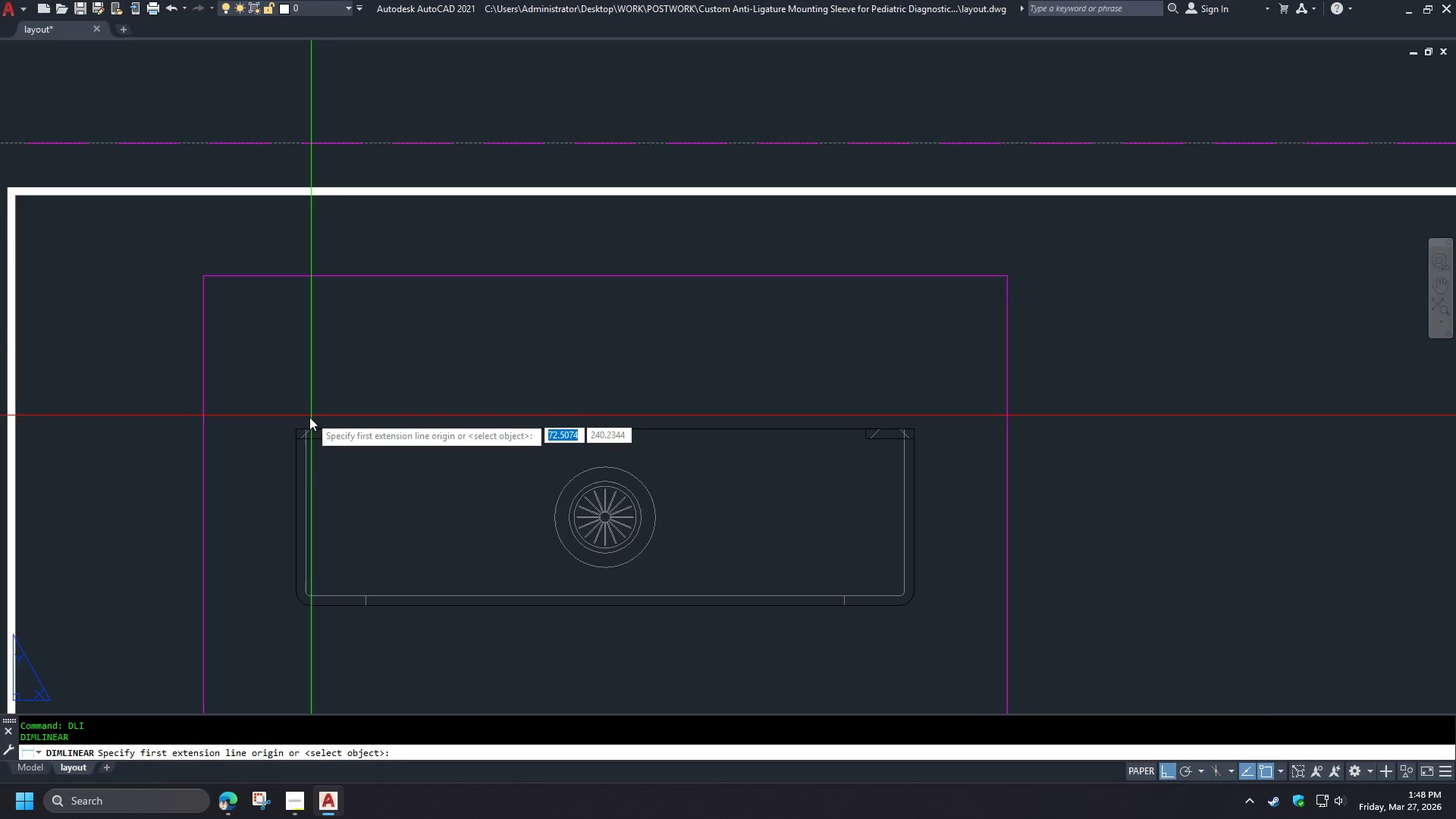 
scroll: coordinate [308, 437], scroll_direction: up, amount: 2.0
 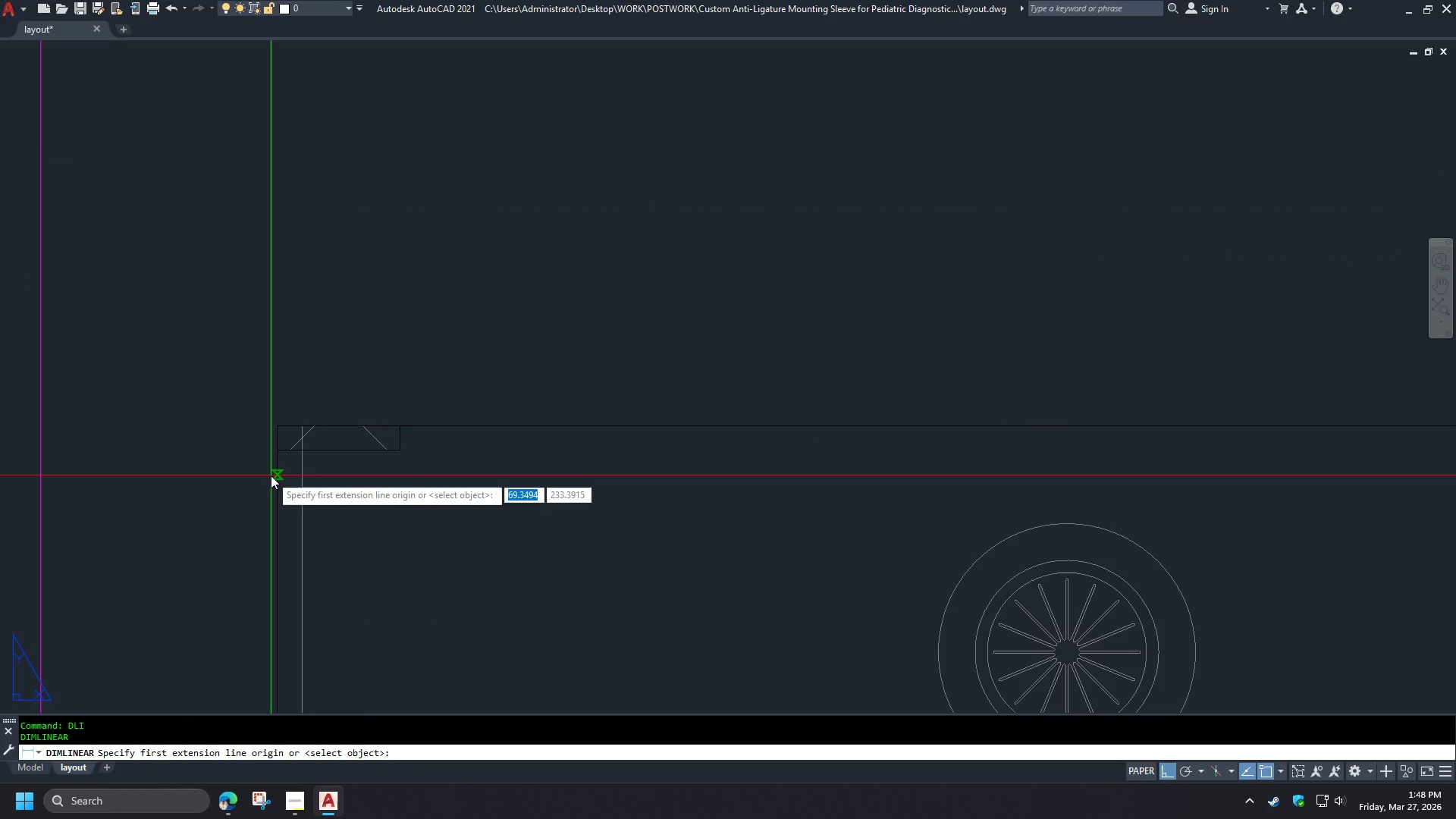 
type(end )
 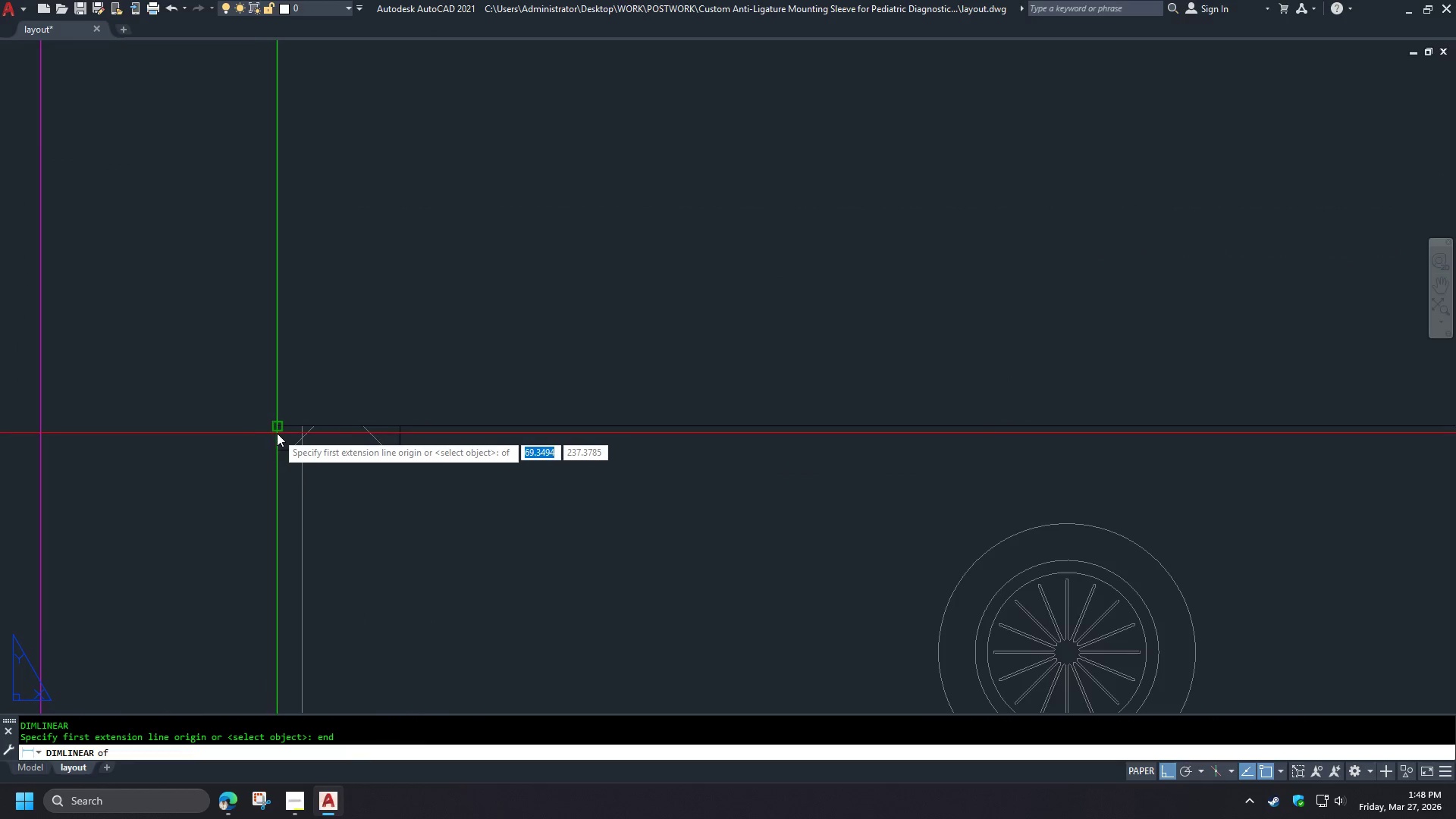 
left_click([277, 433])
 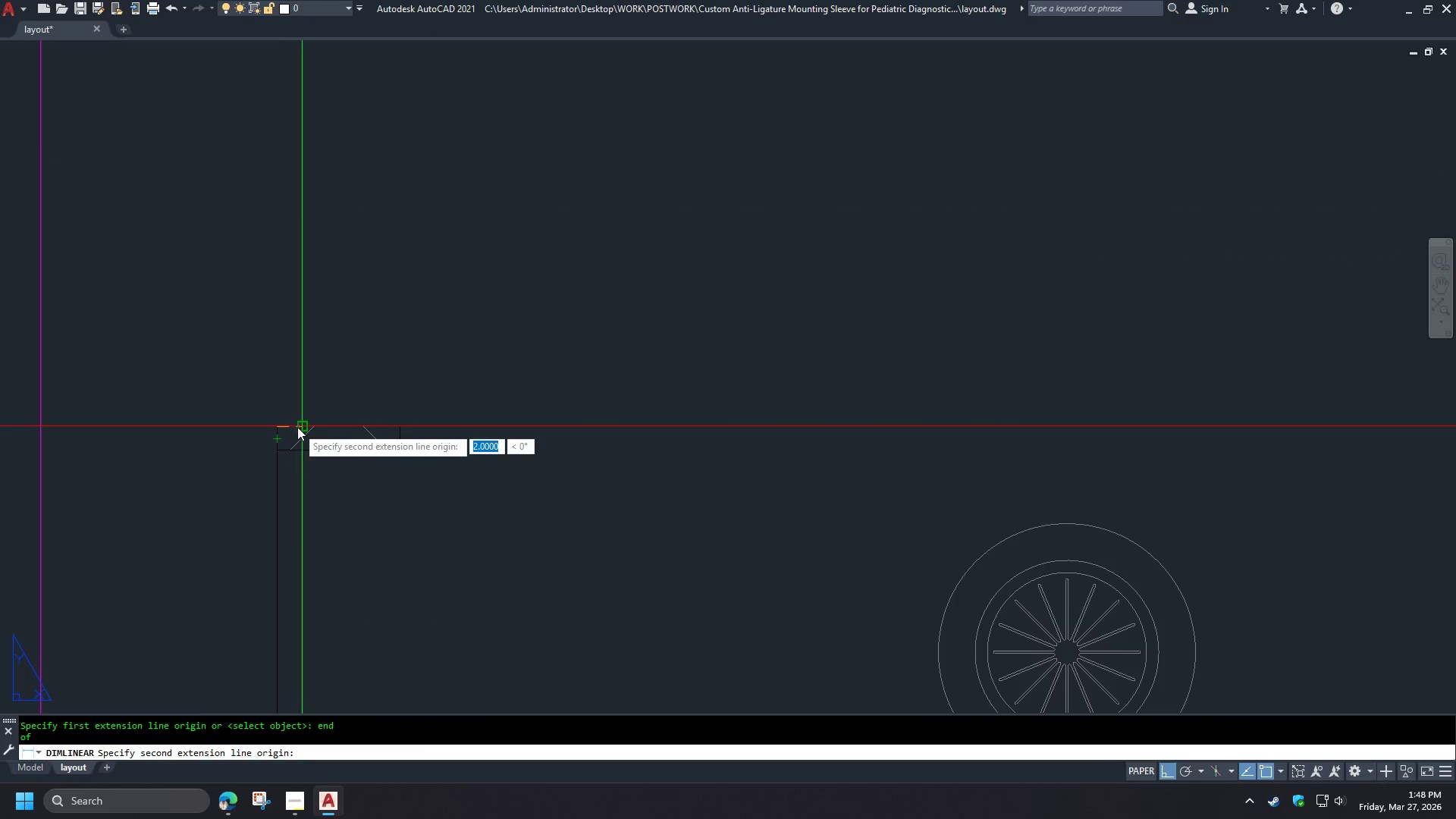 
left_click([297, 427])
 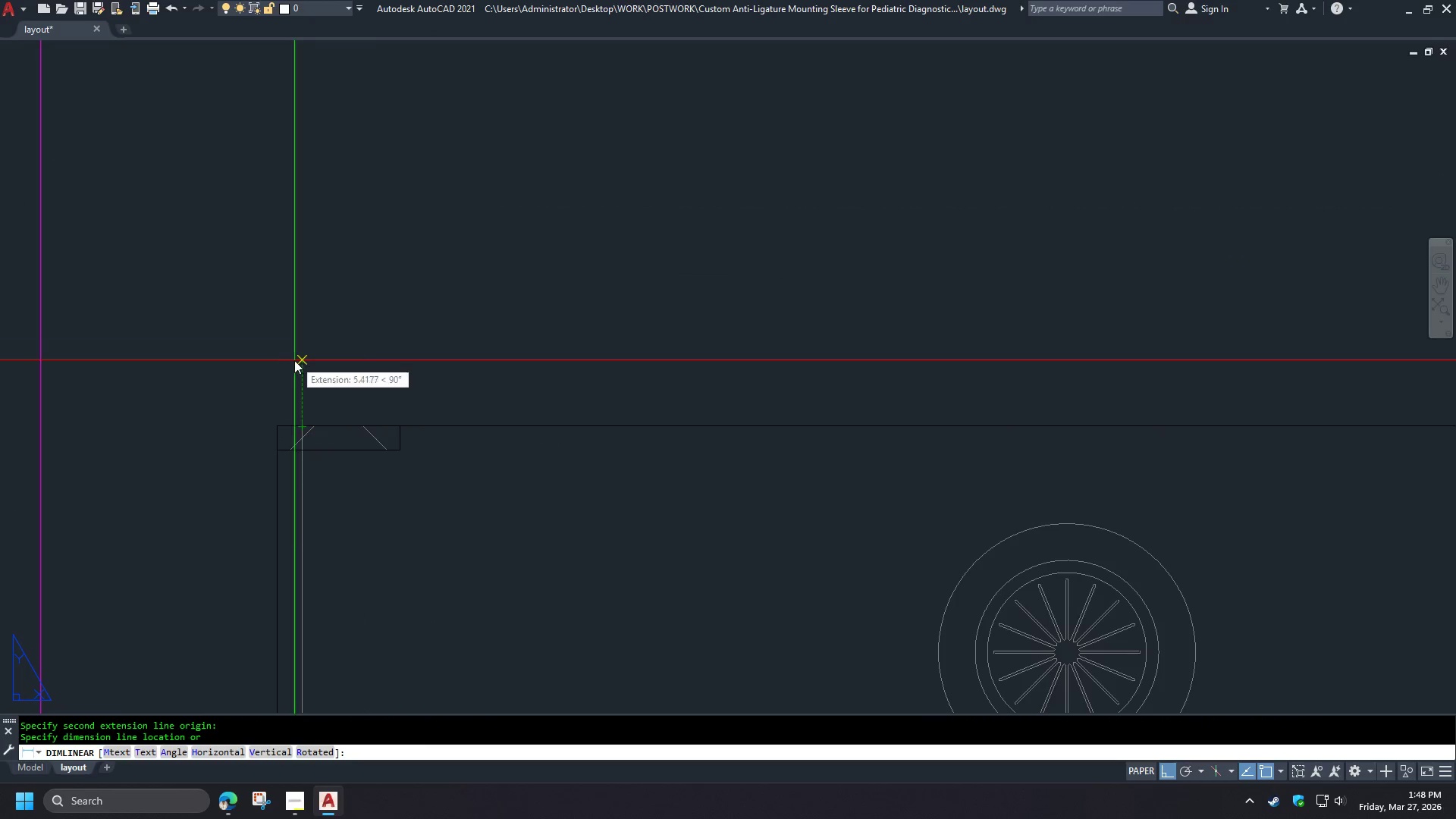 
scroll: coordinate [292, 359], scroll_direction: down, amount: 2.0
 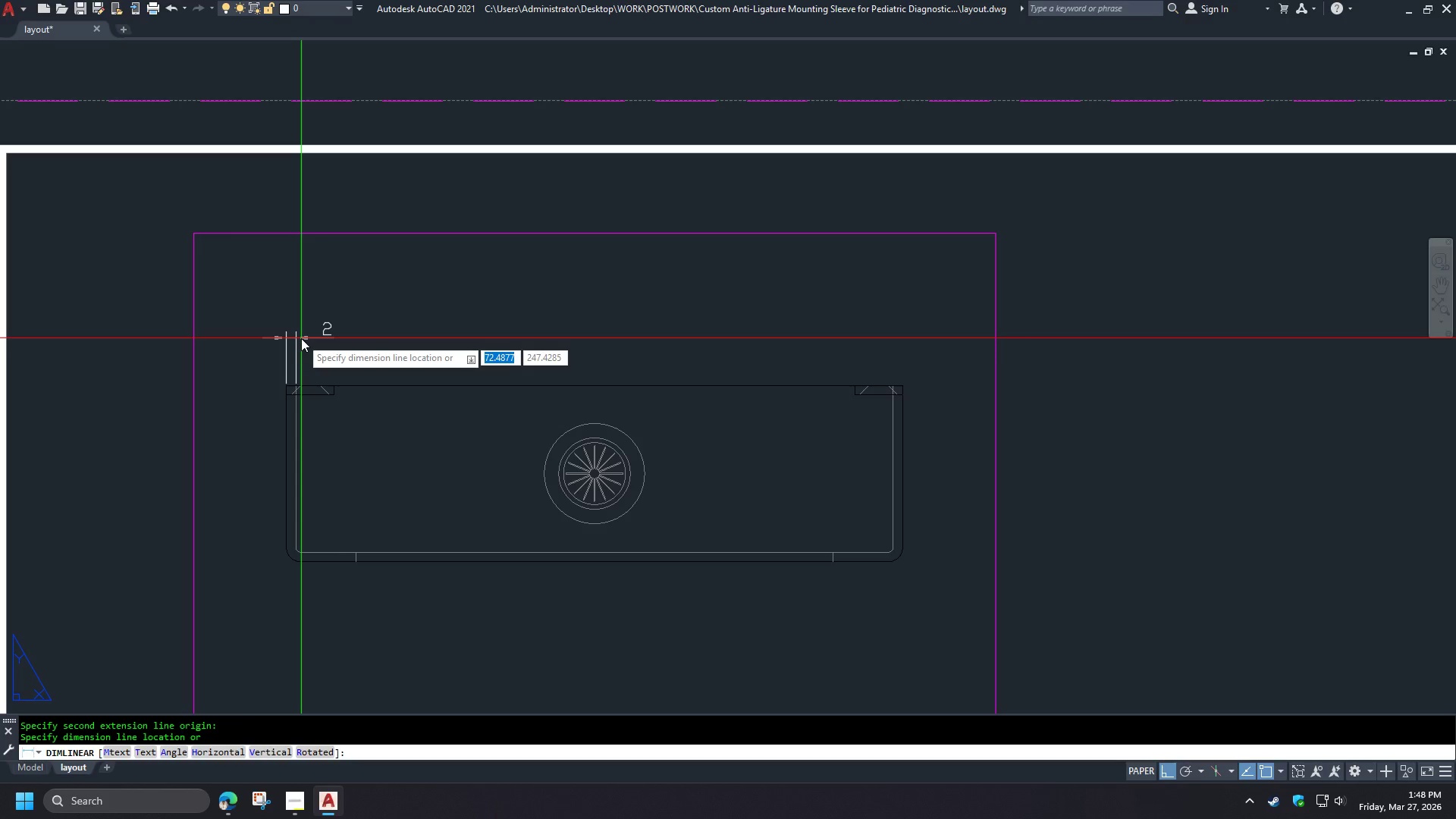 
scroll: coordinate [301, 339], scroll_direction: up, amount: 1.0
 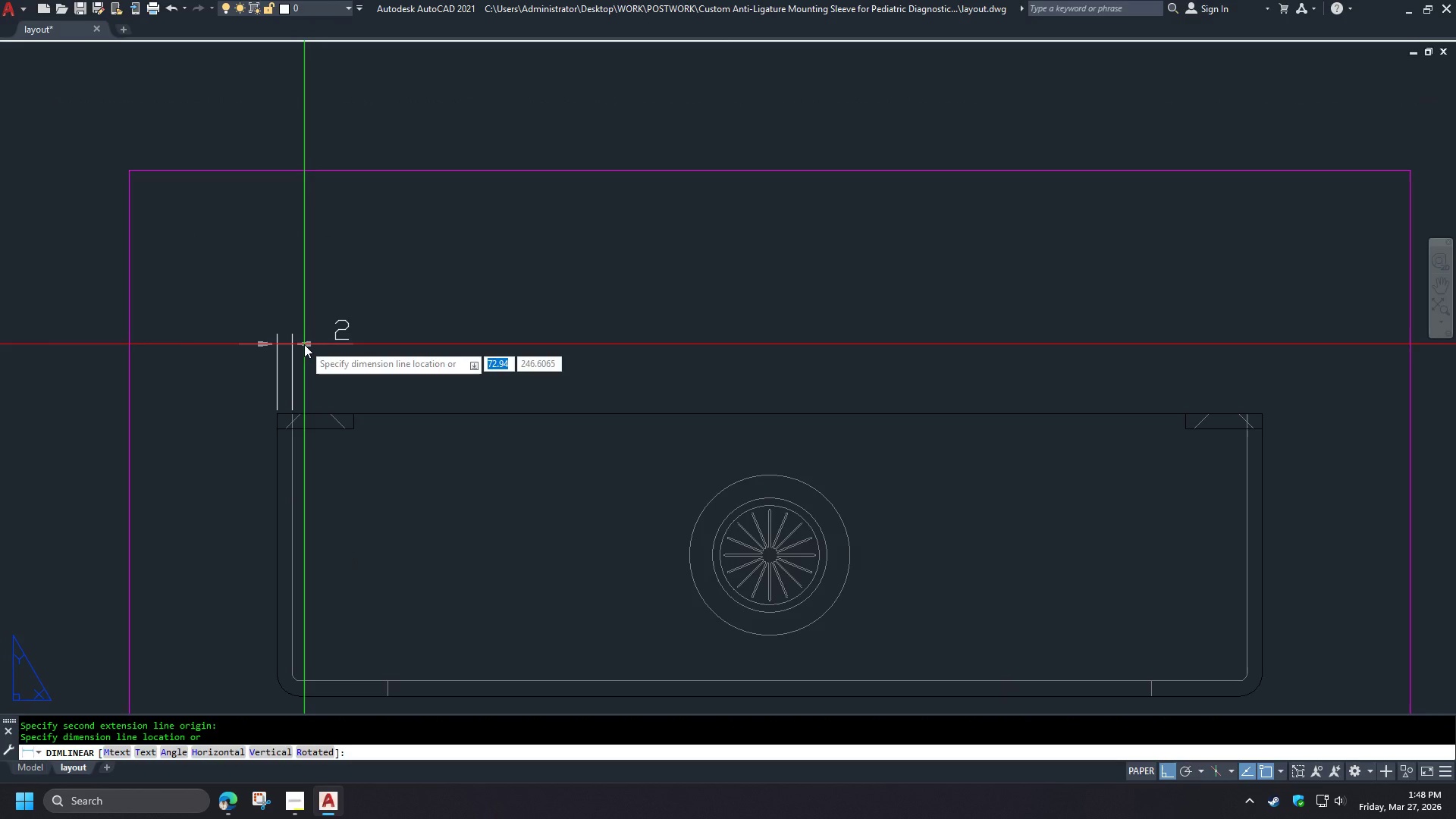 
left_click([304, 344])
 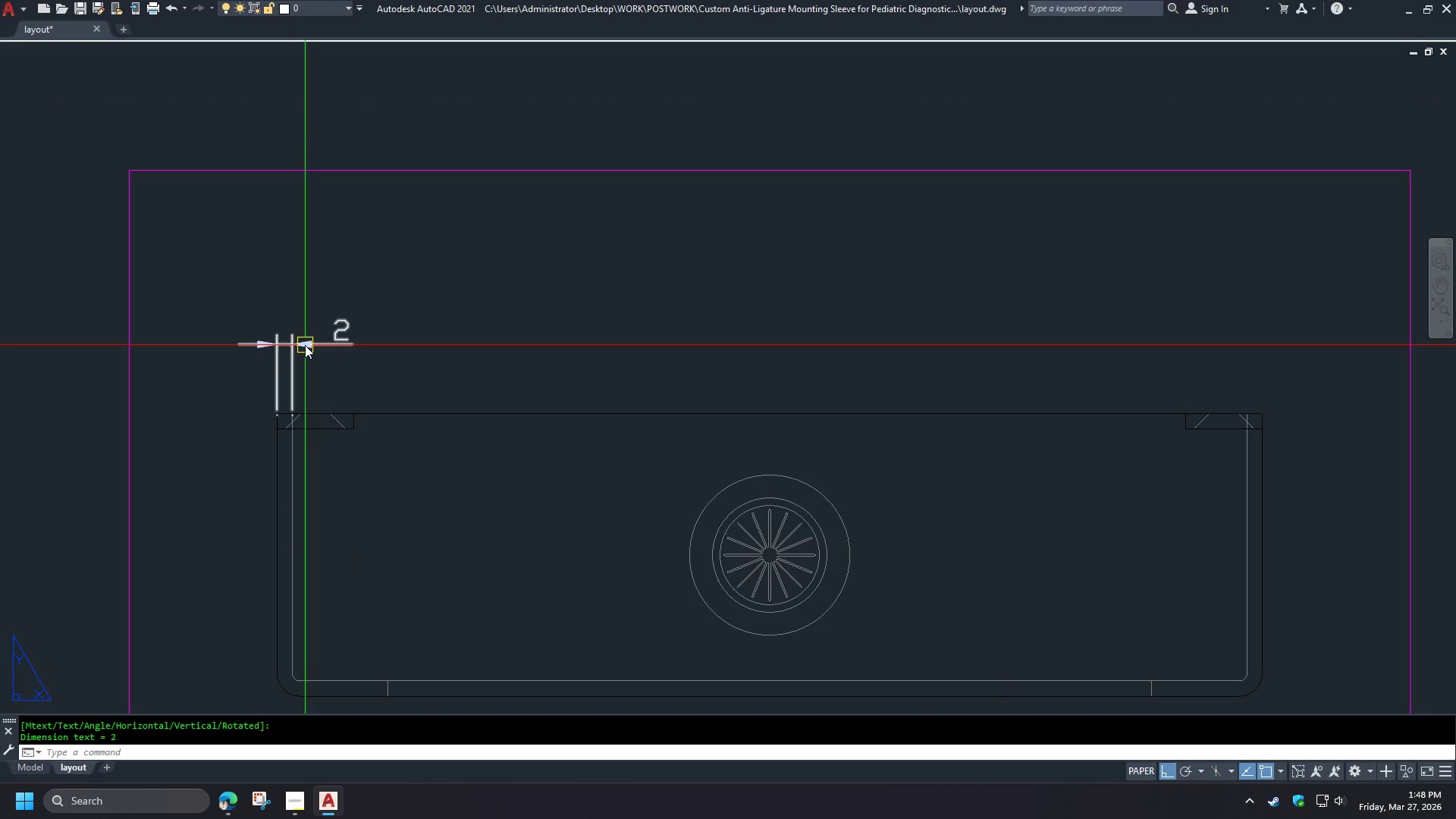 
left_click([305, 345])
 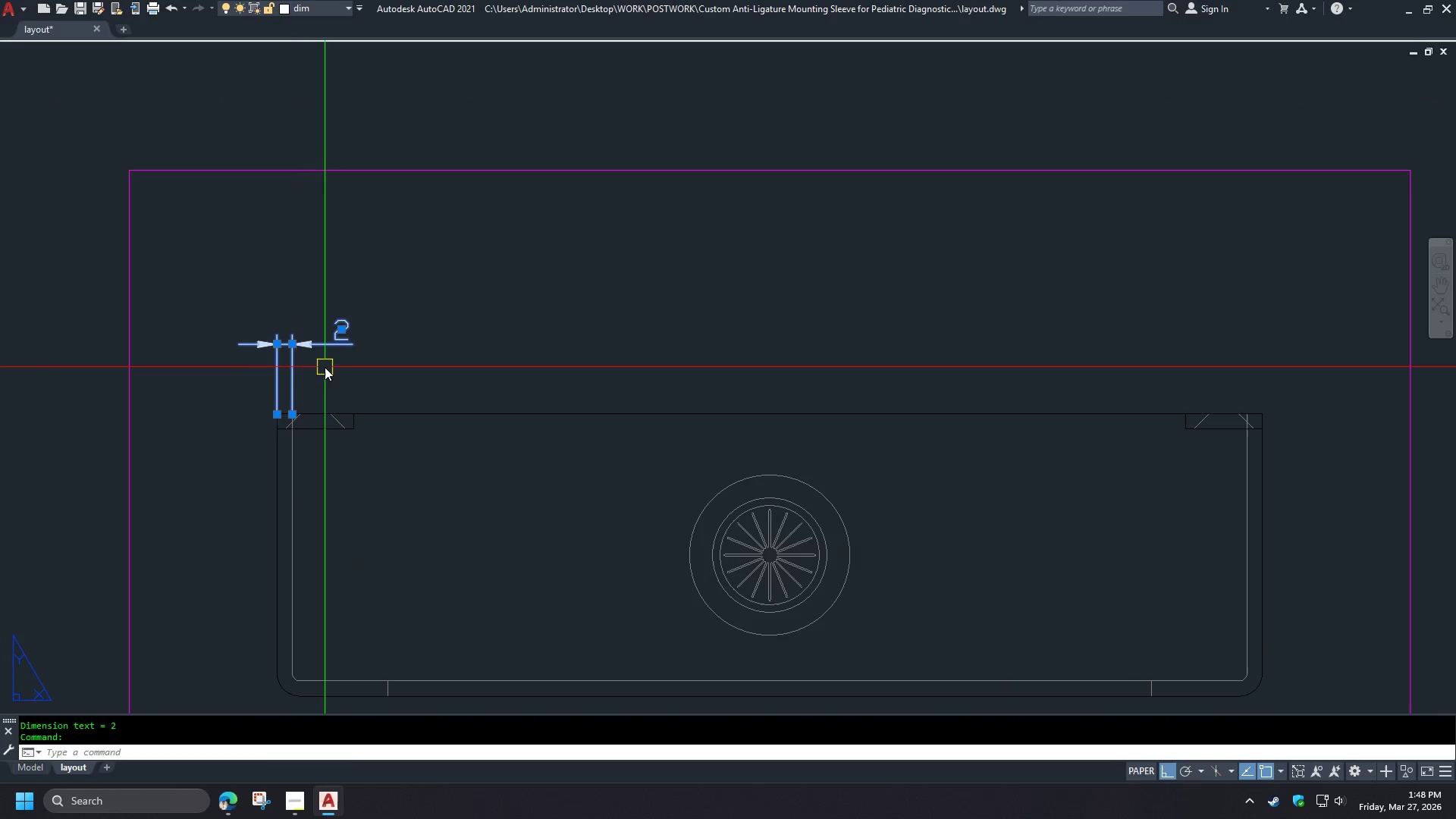 
key(E)
 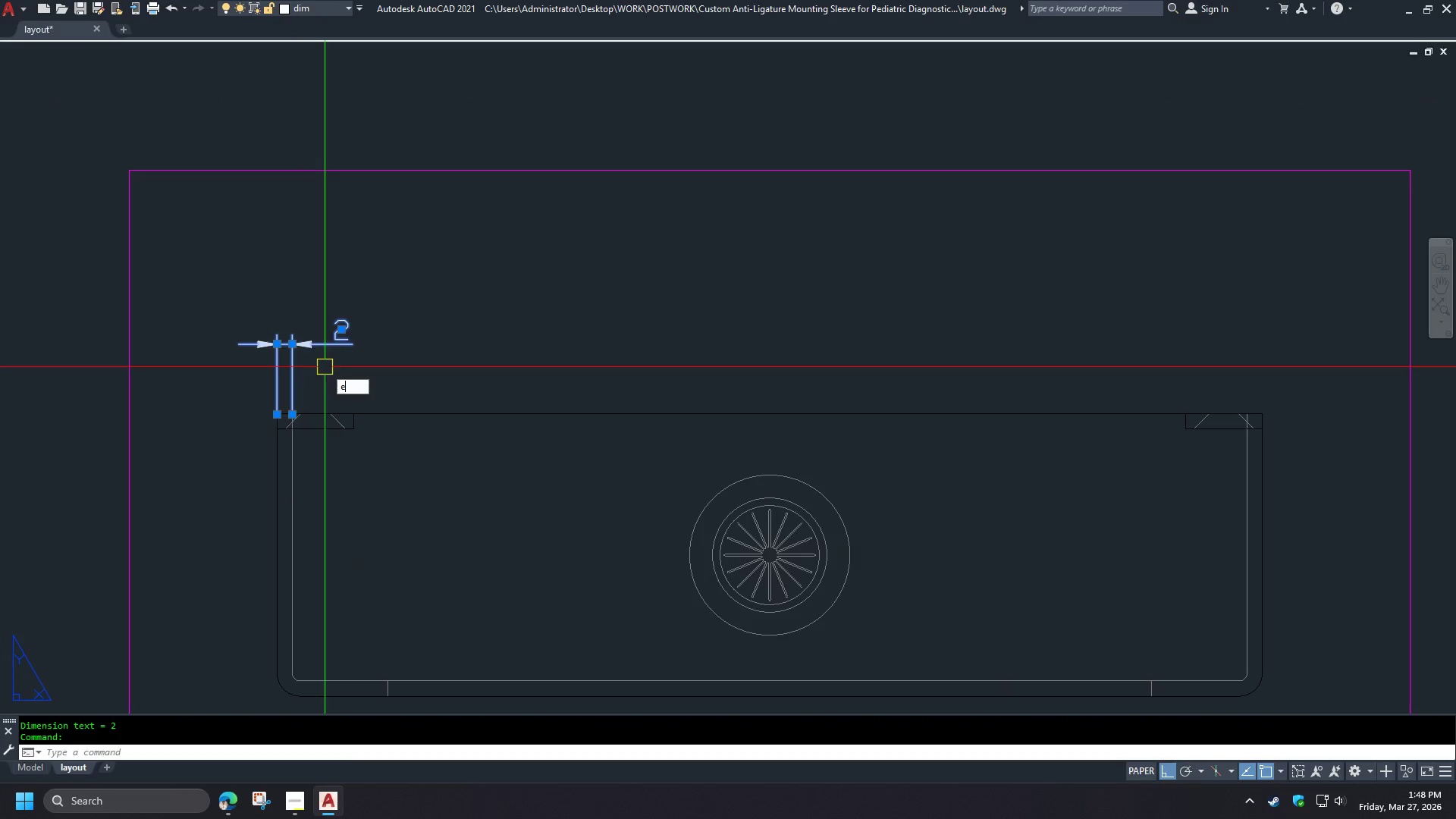 
key(Space)
 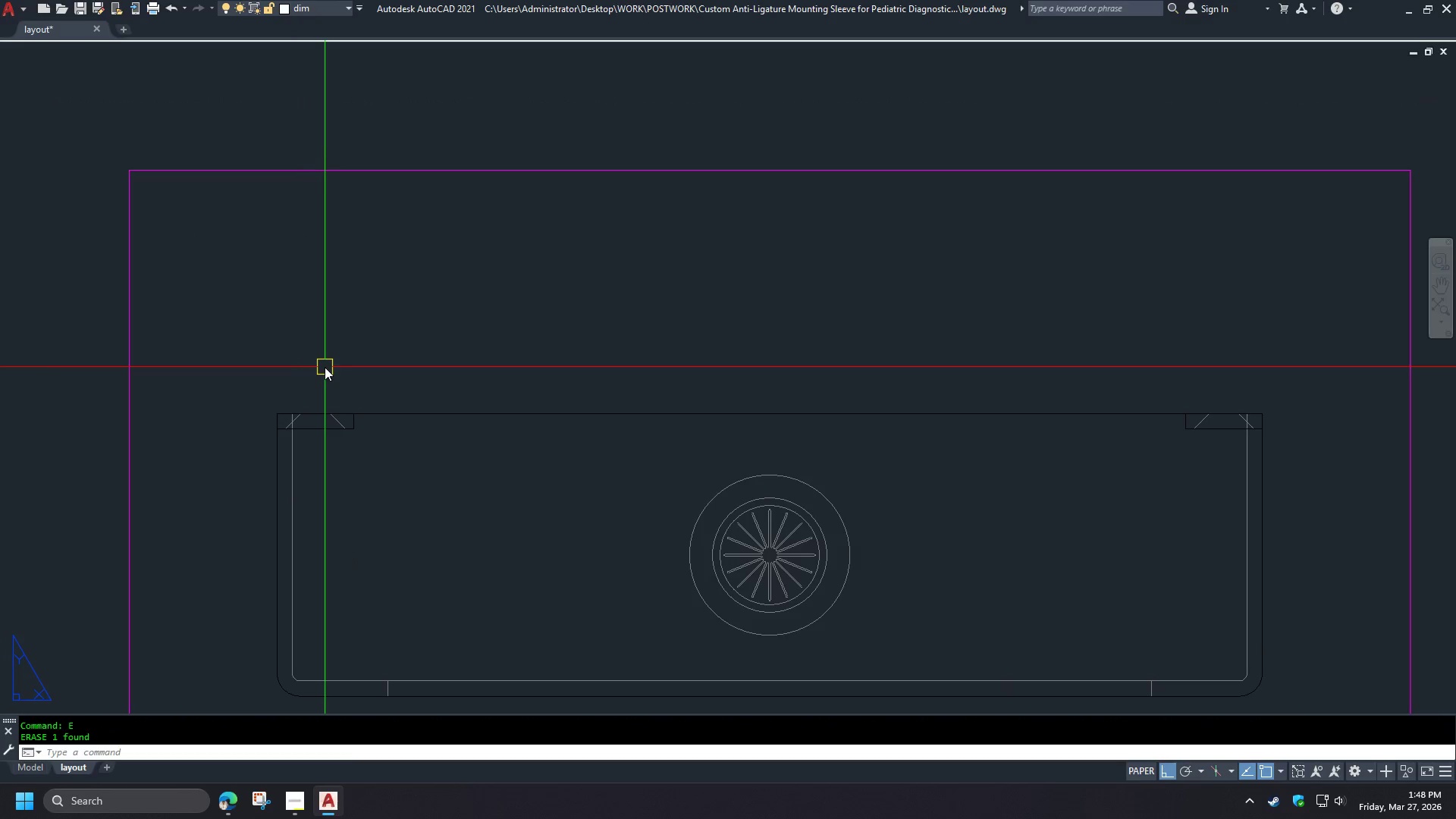 
key(D)
 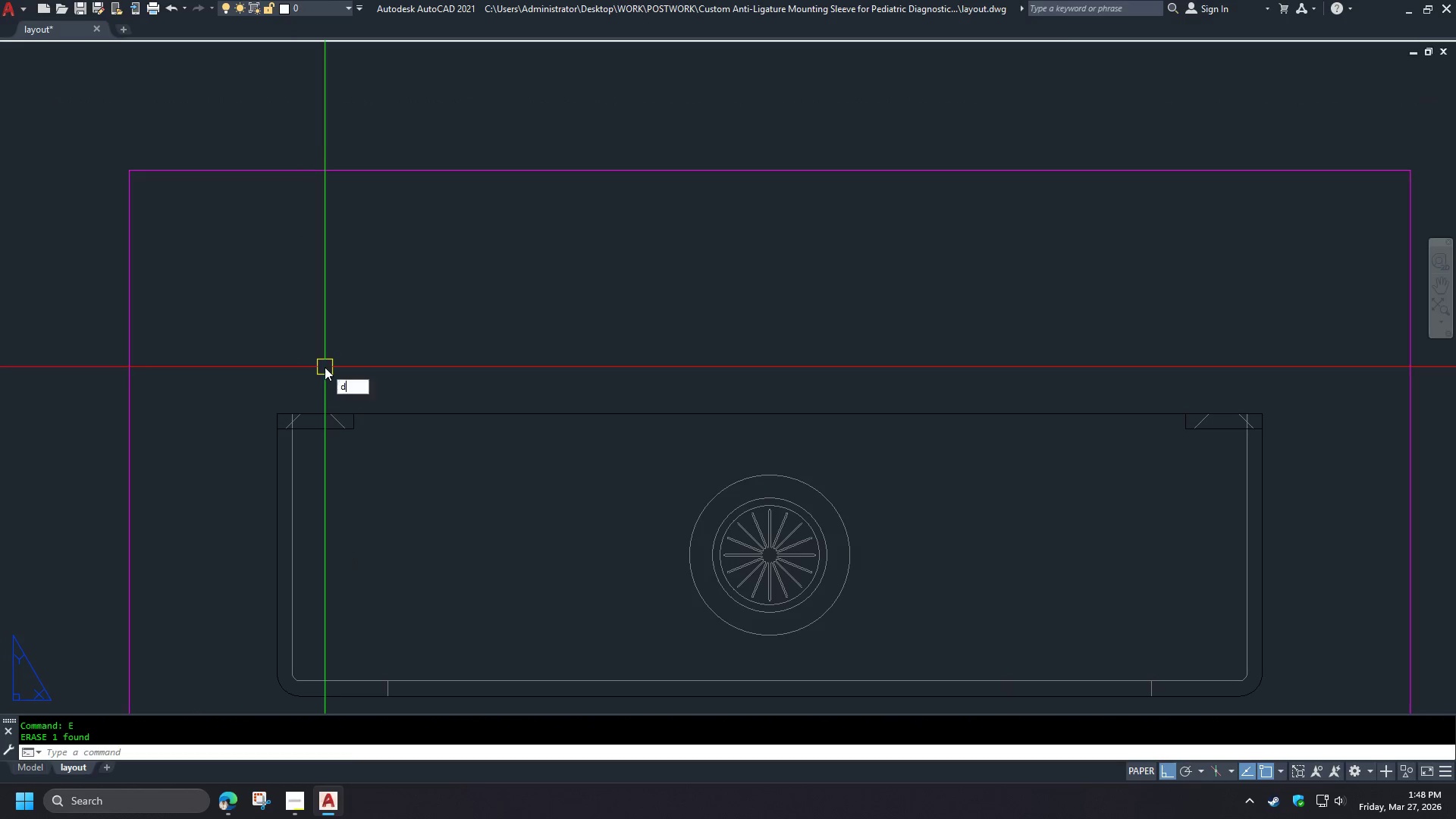 
key(Space)
 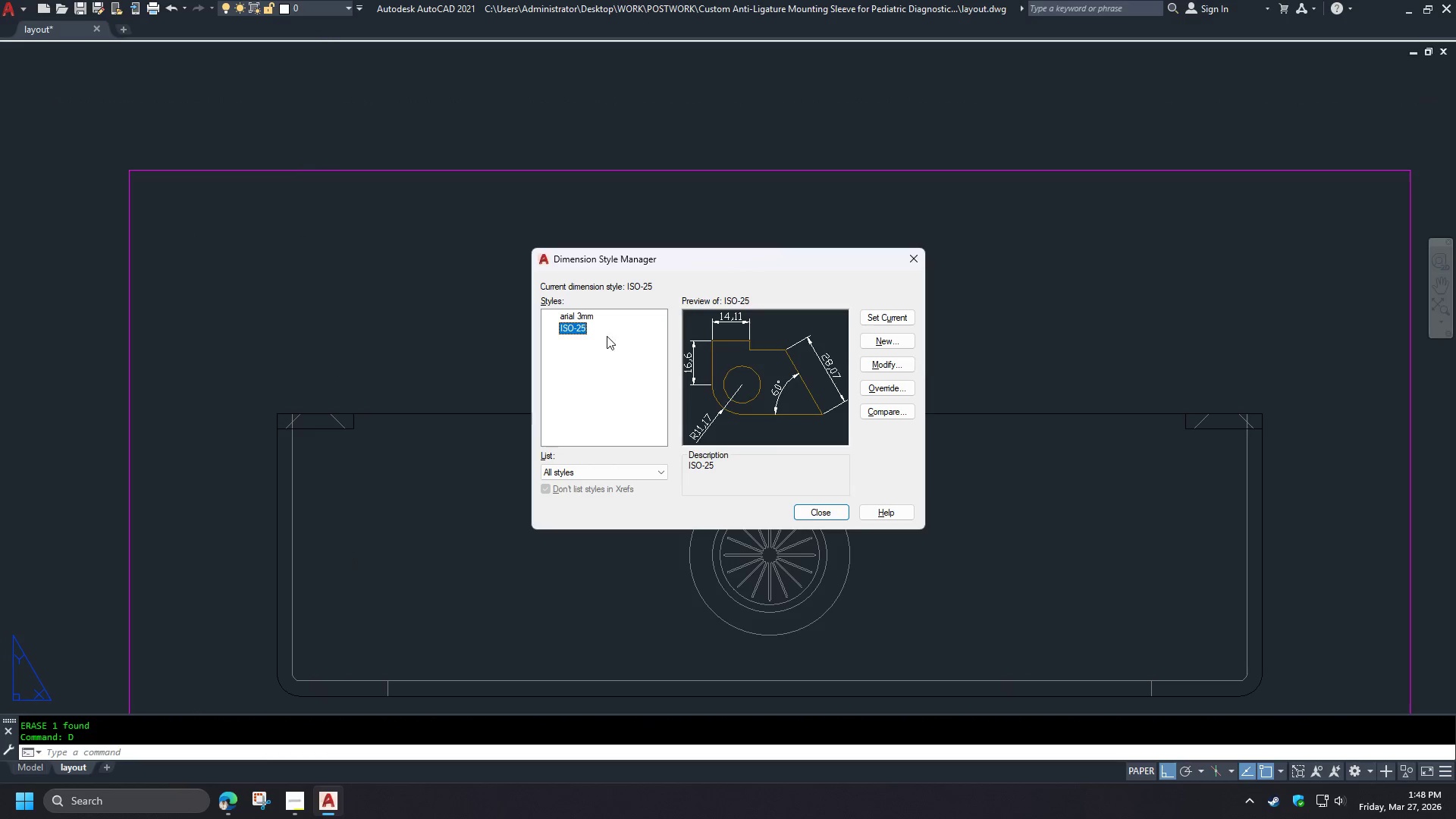 
left_click([576, 318])
 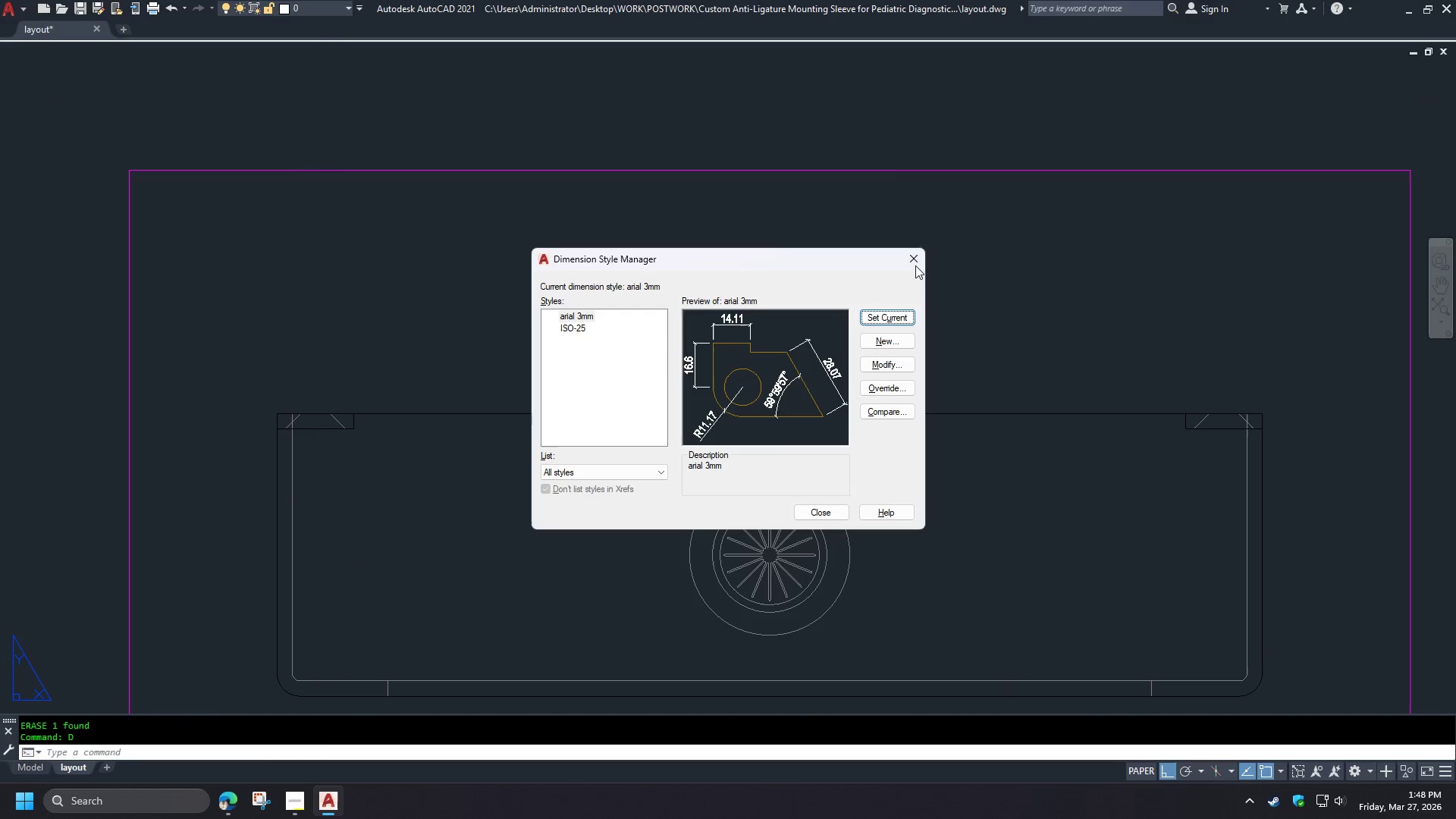 
double_click([912, 263])
 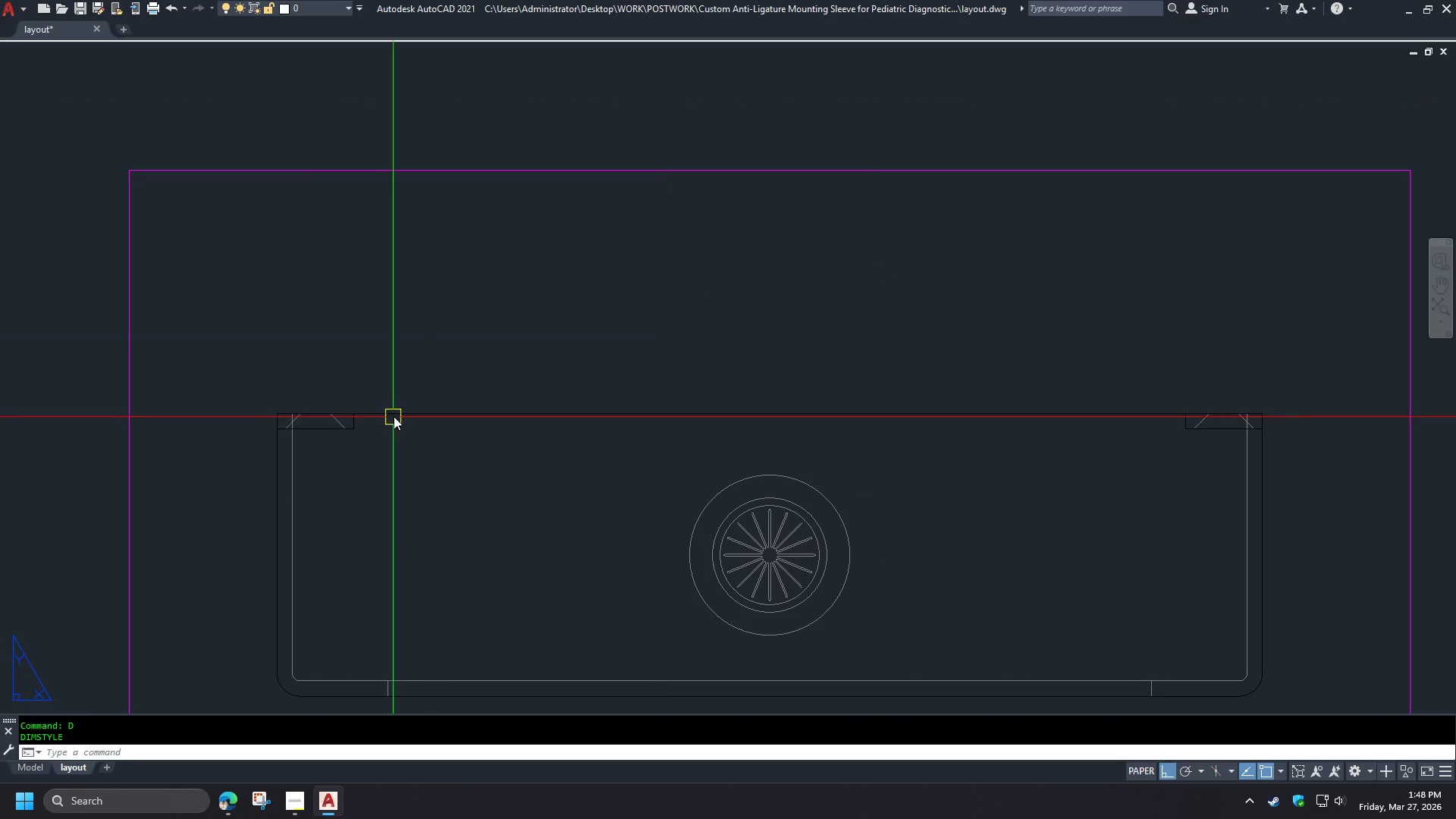 
type(dli end )
 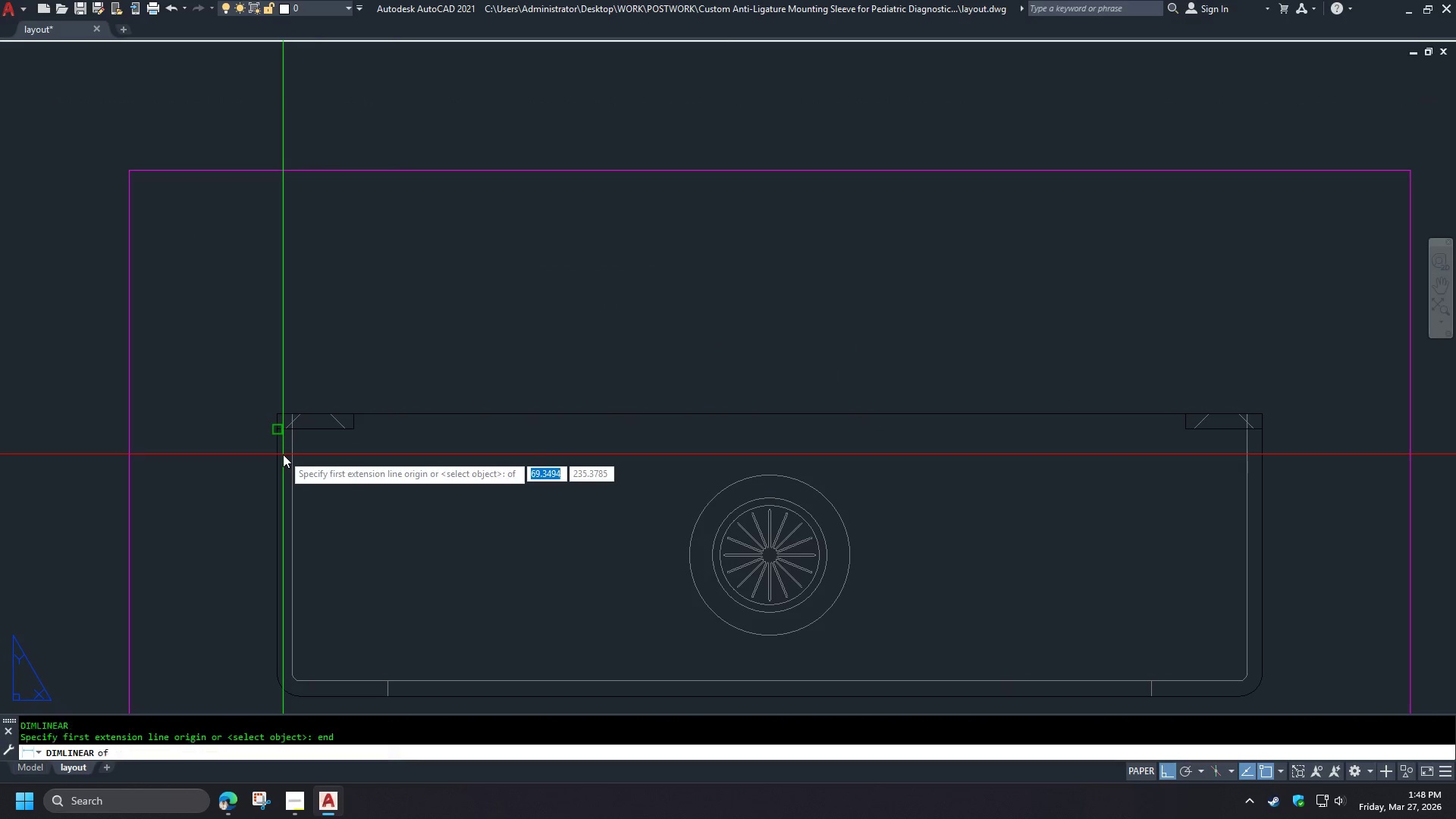 
left_click([283, 454])
 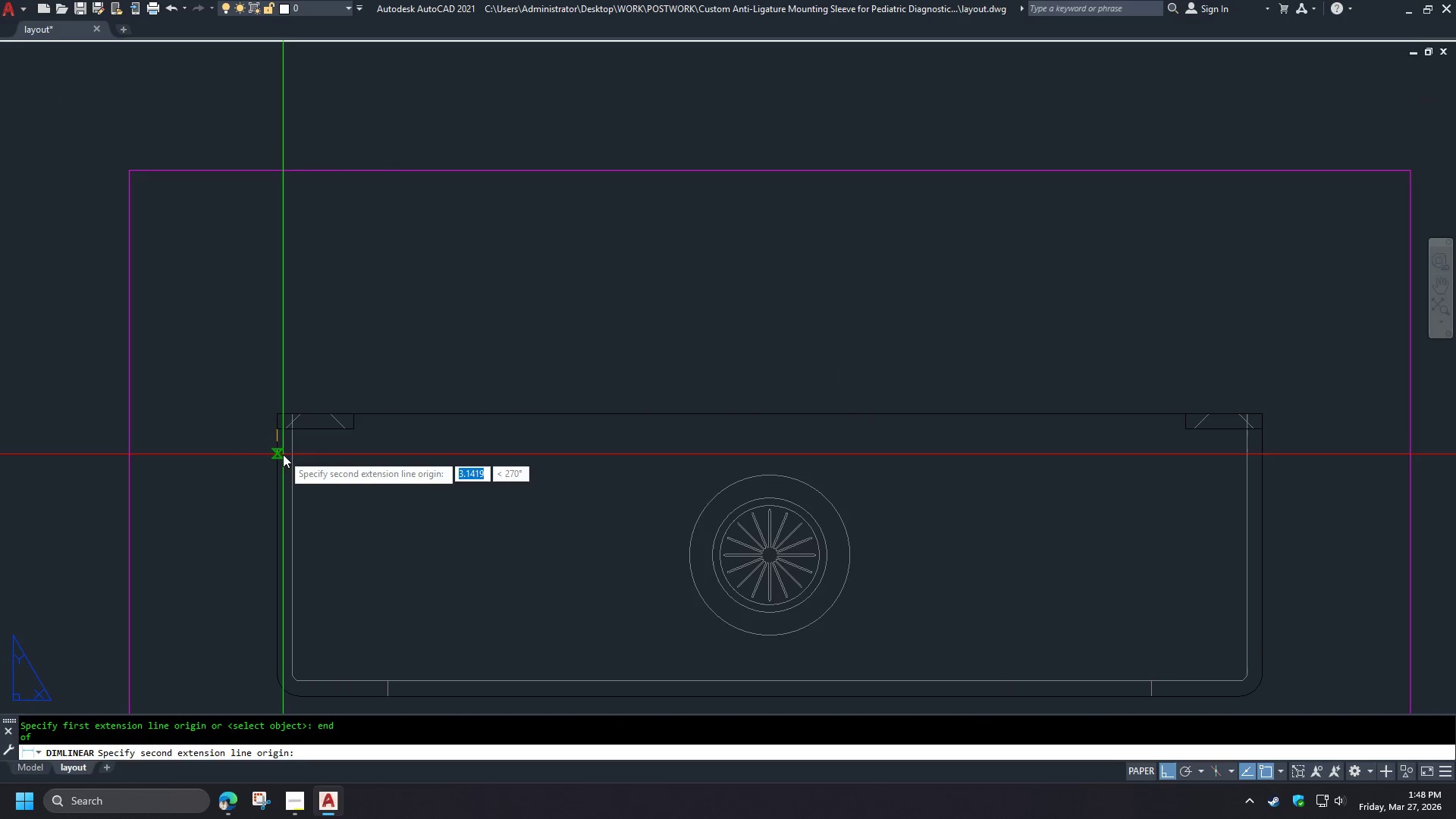 
key(Escape)
 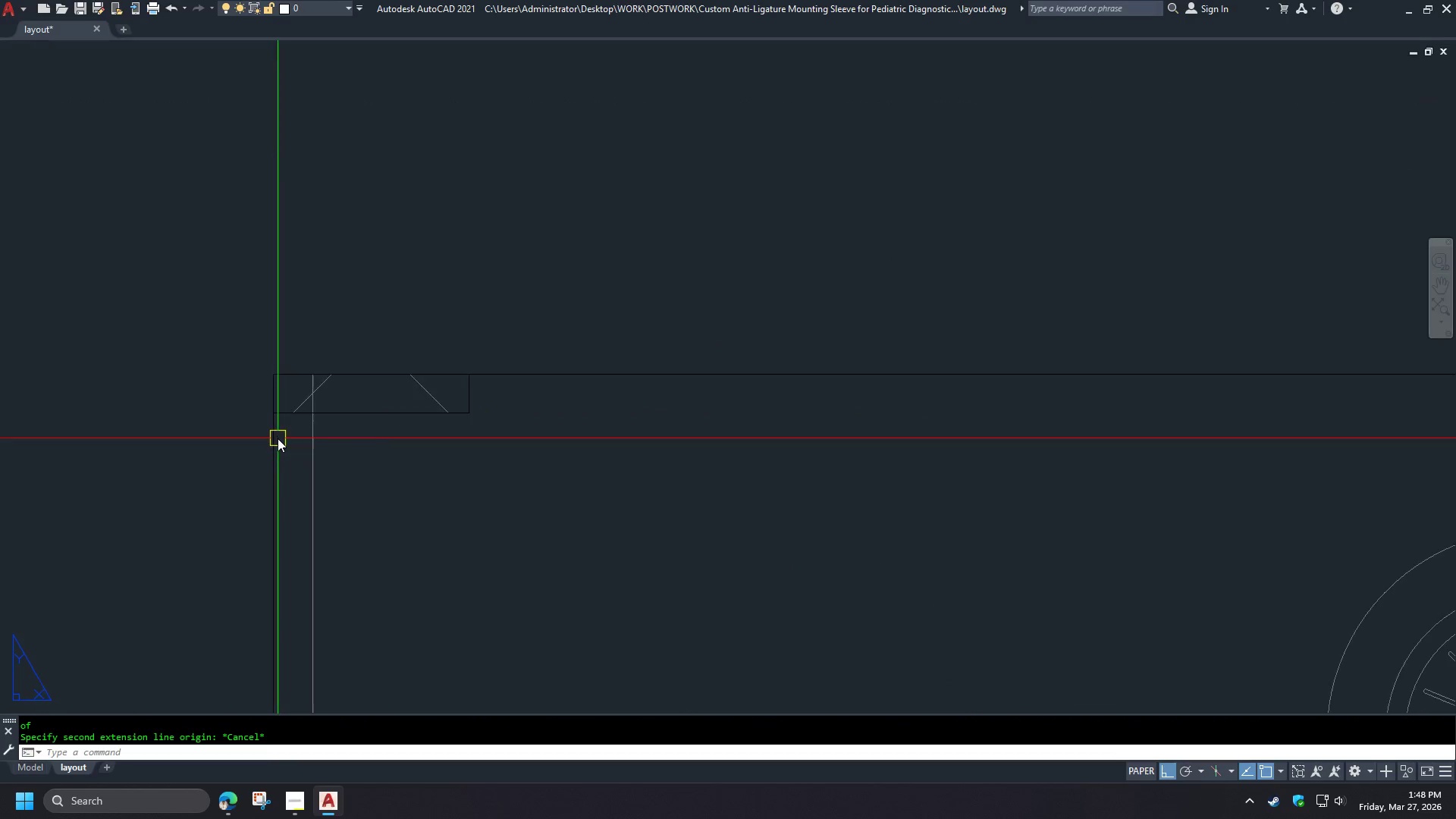 
key(Space)
 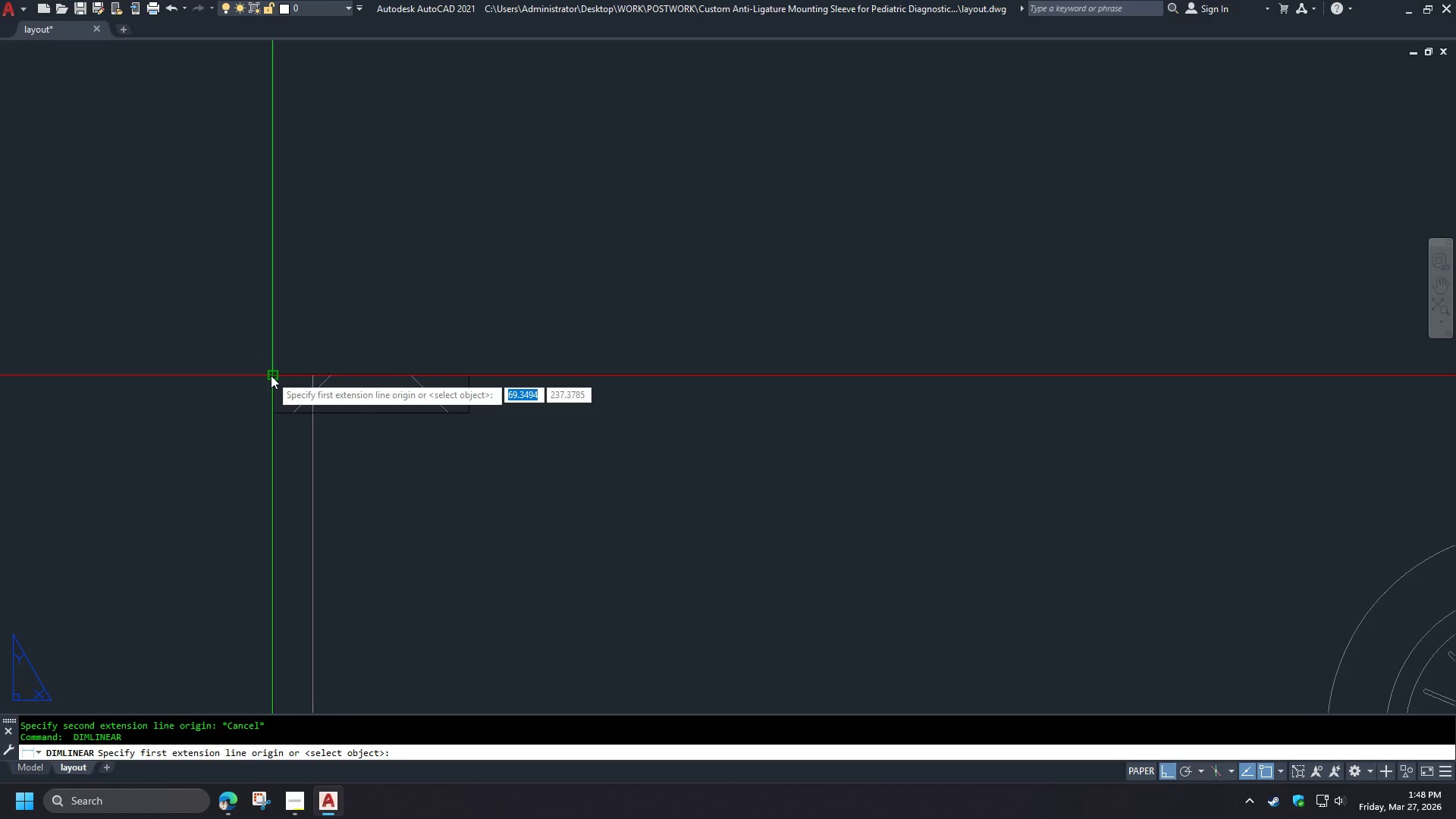 
scroll: coordinate [278, 440], scroll_direction: up, amount: 2.0
 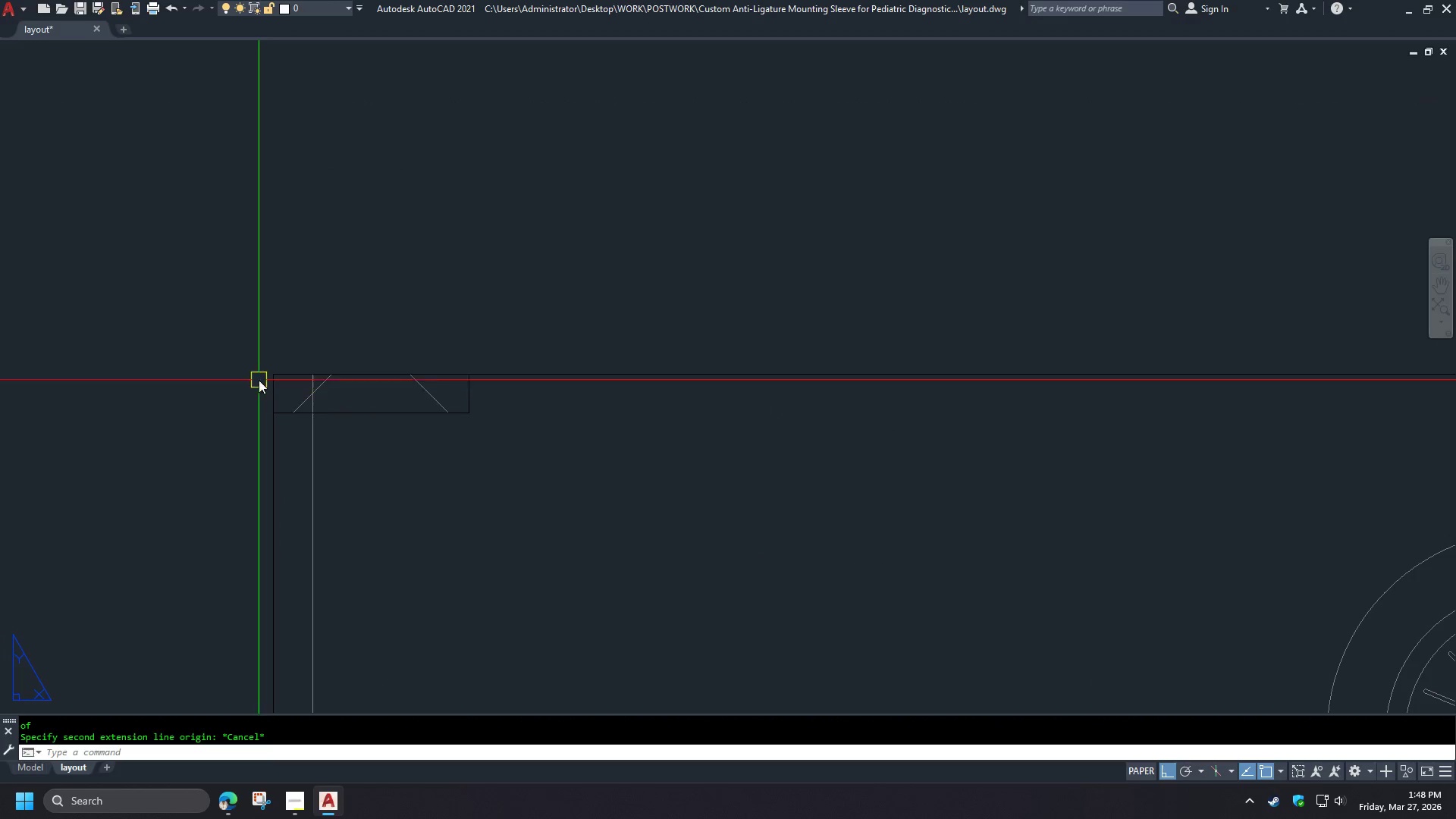 
left_click([271, 375])
 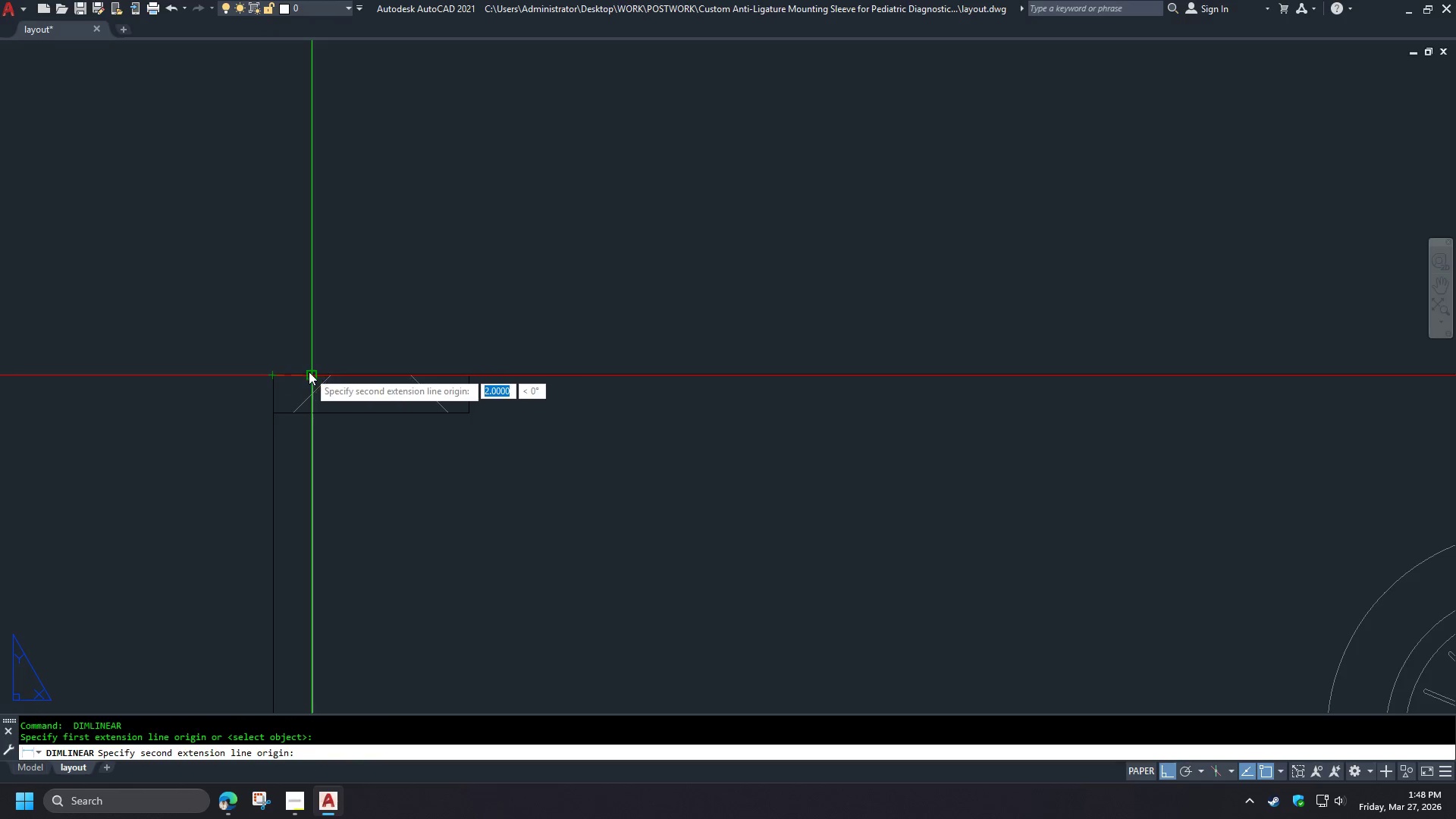 
left_click([309, 372])
 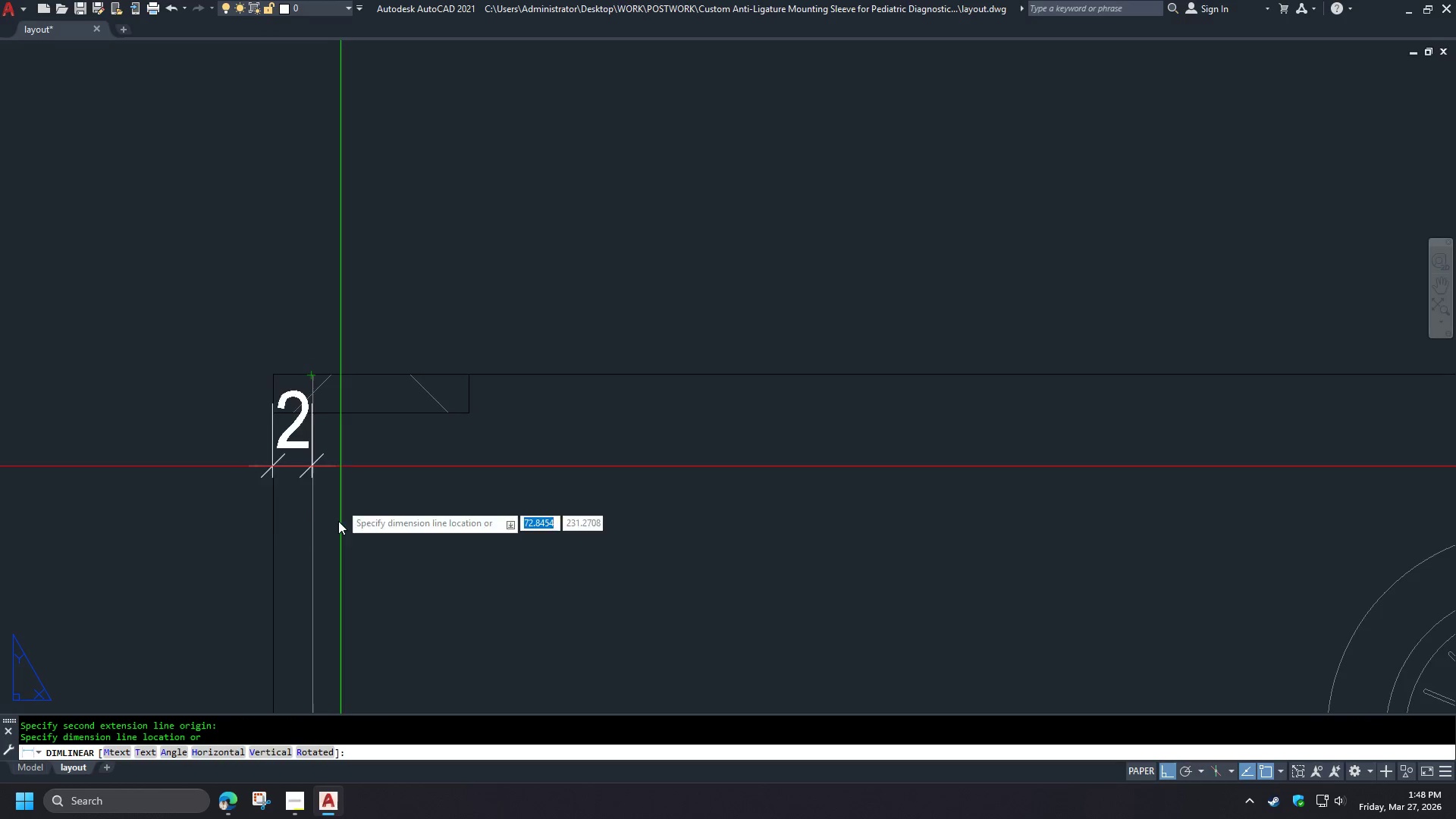 
scroll: coordinate [334, 538], scroll_direction: down, amount: 2.0
 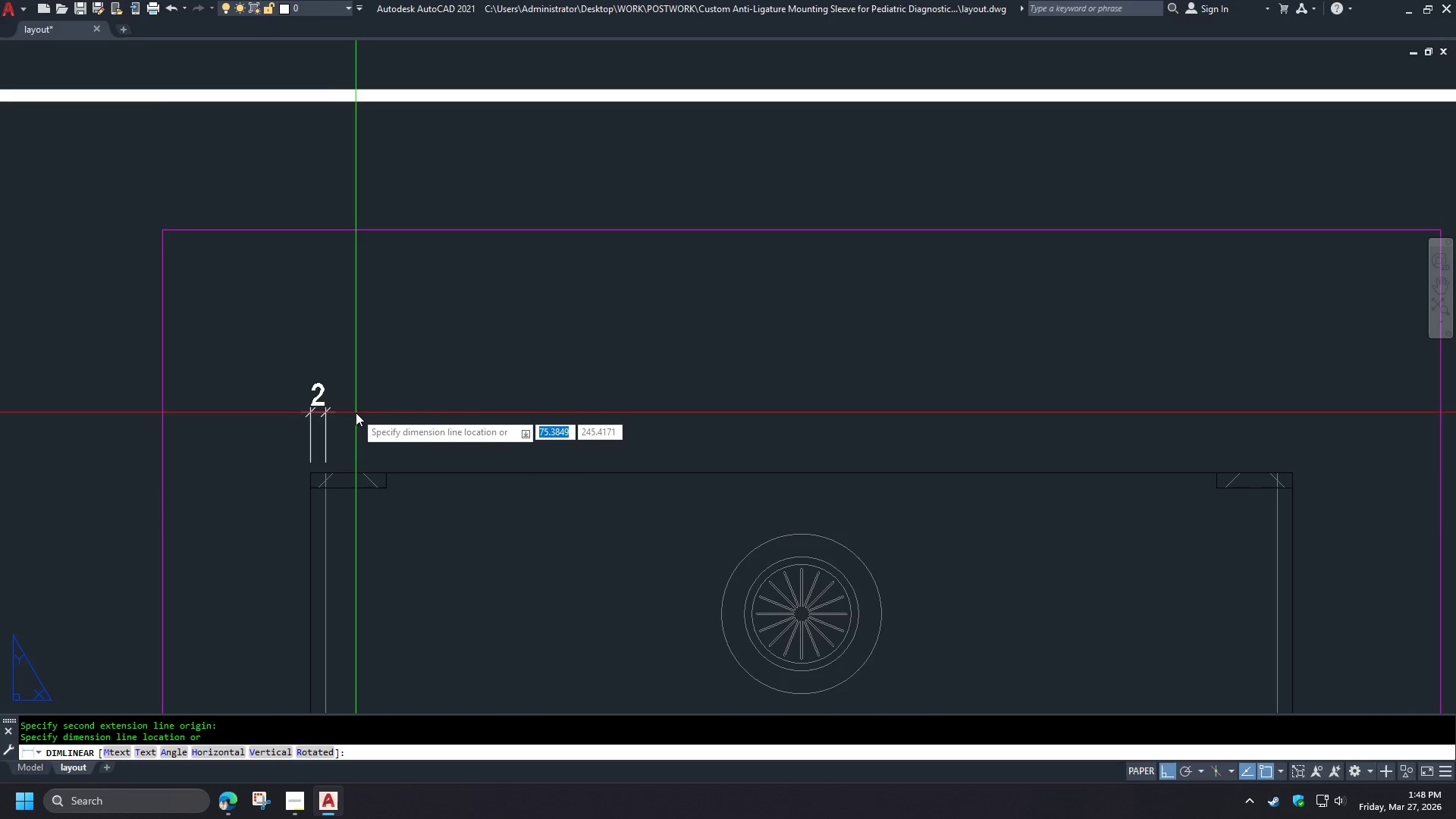 
scroll: coordinate [355, 414], scroll_direction: up, amount: 1.0
 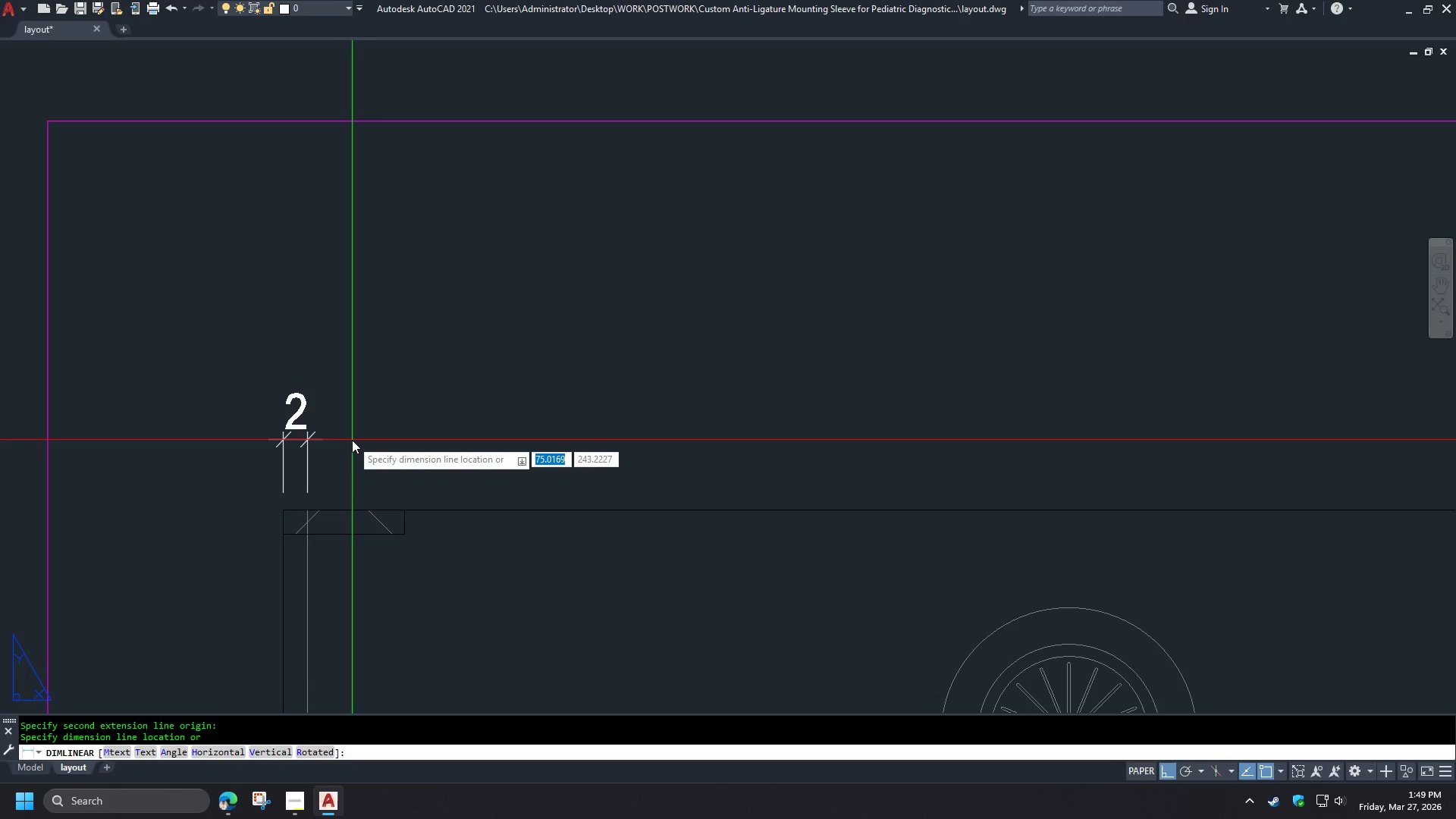 
wait(12.04)
 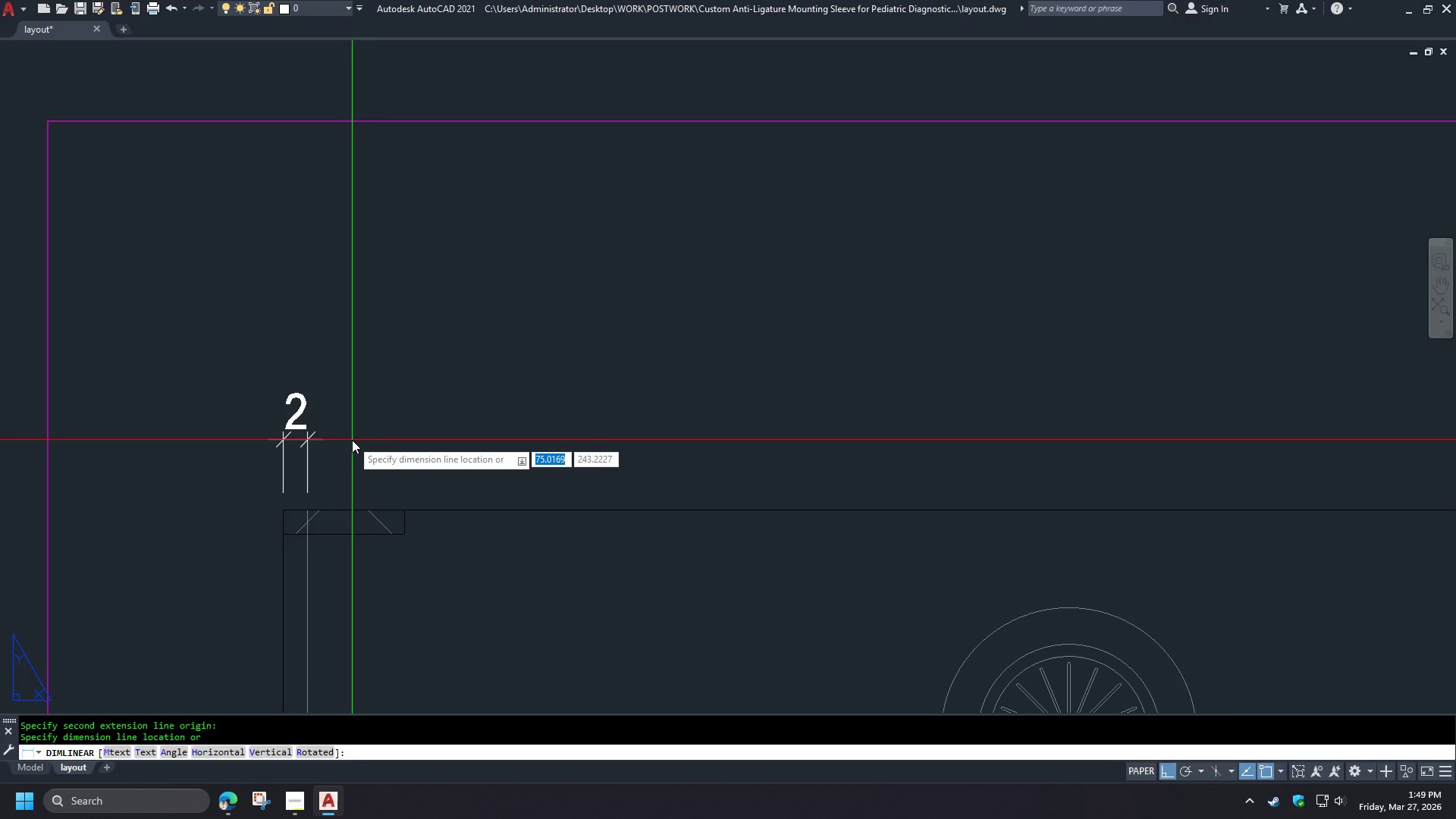 
scroll: coordinate [350, 449], scroll_direction: down, amount: 1.0
 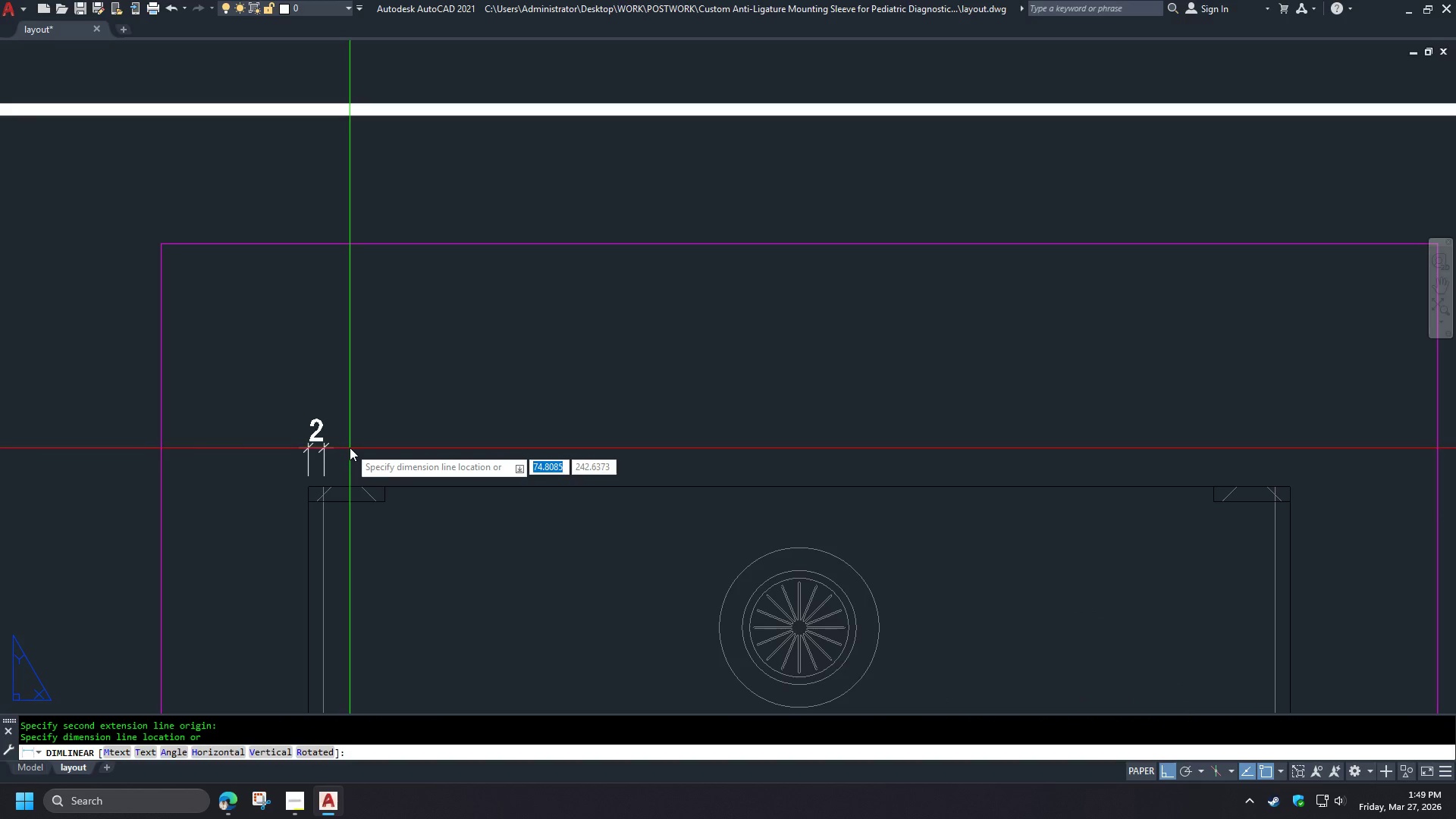 
left_click([347, 429])
 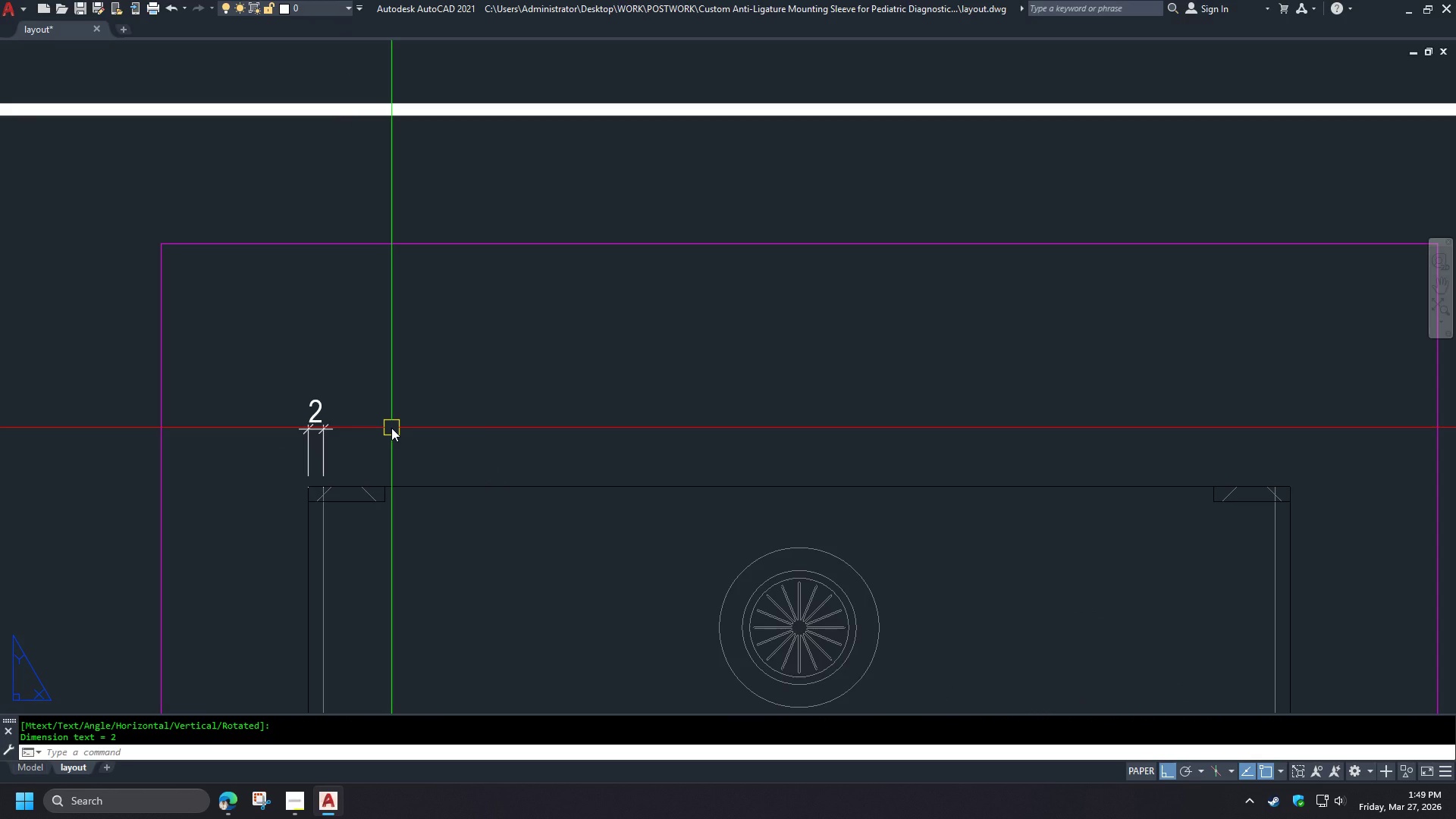 
type(dco )
 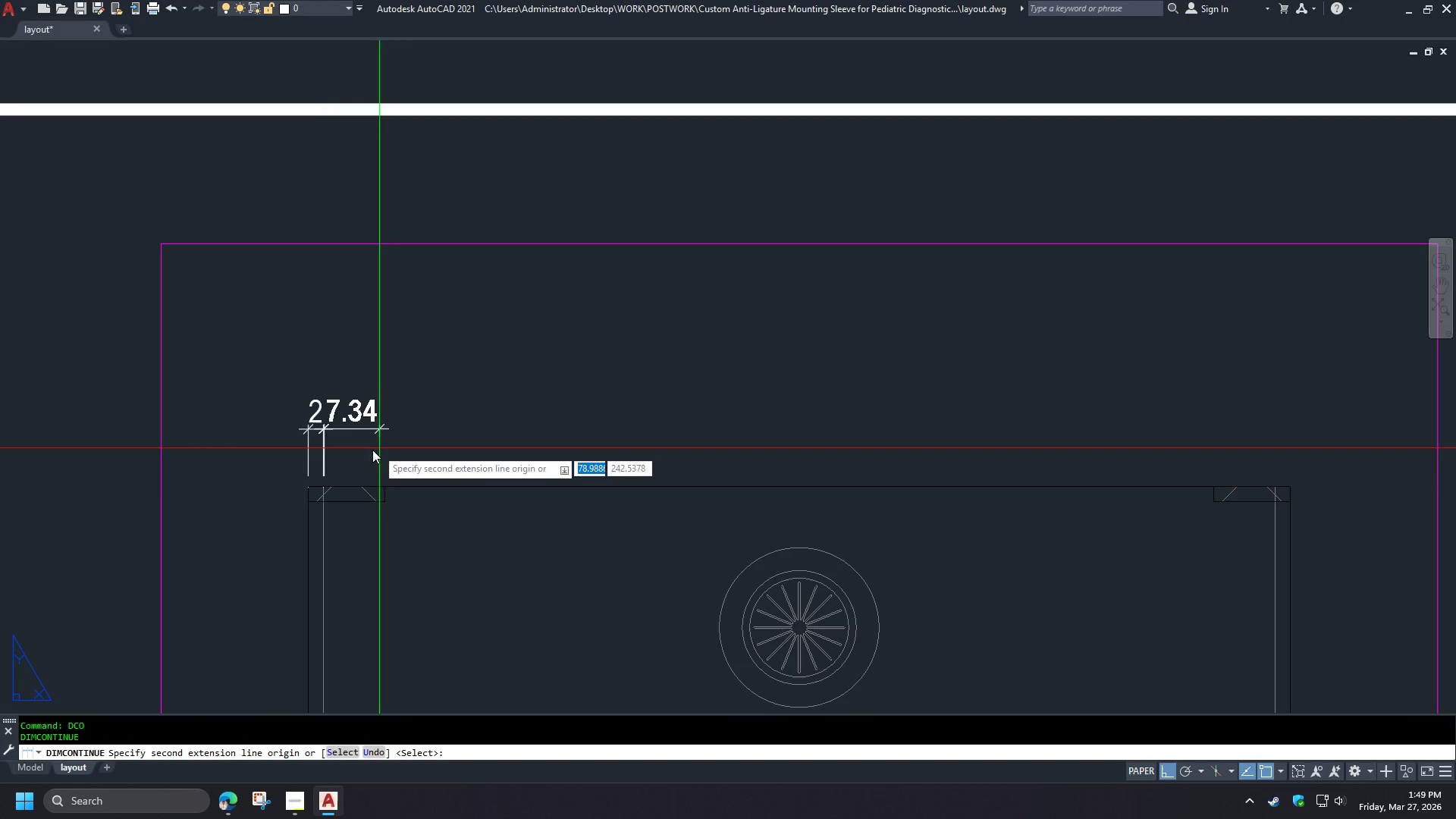 
key(Space)
 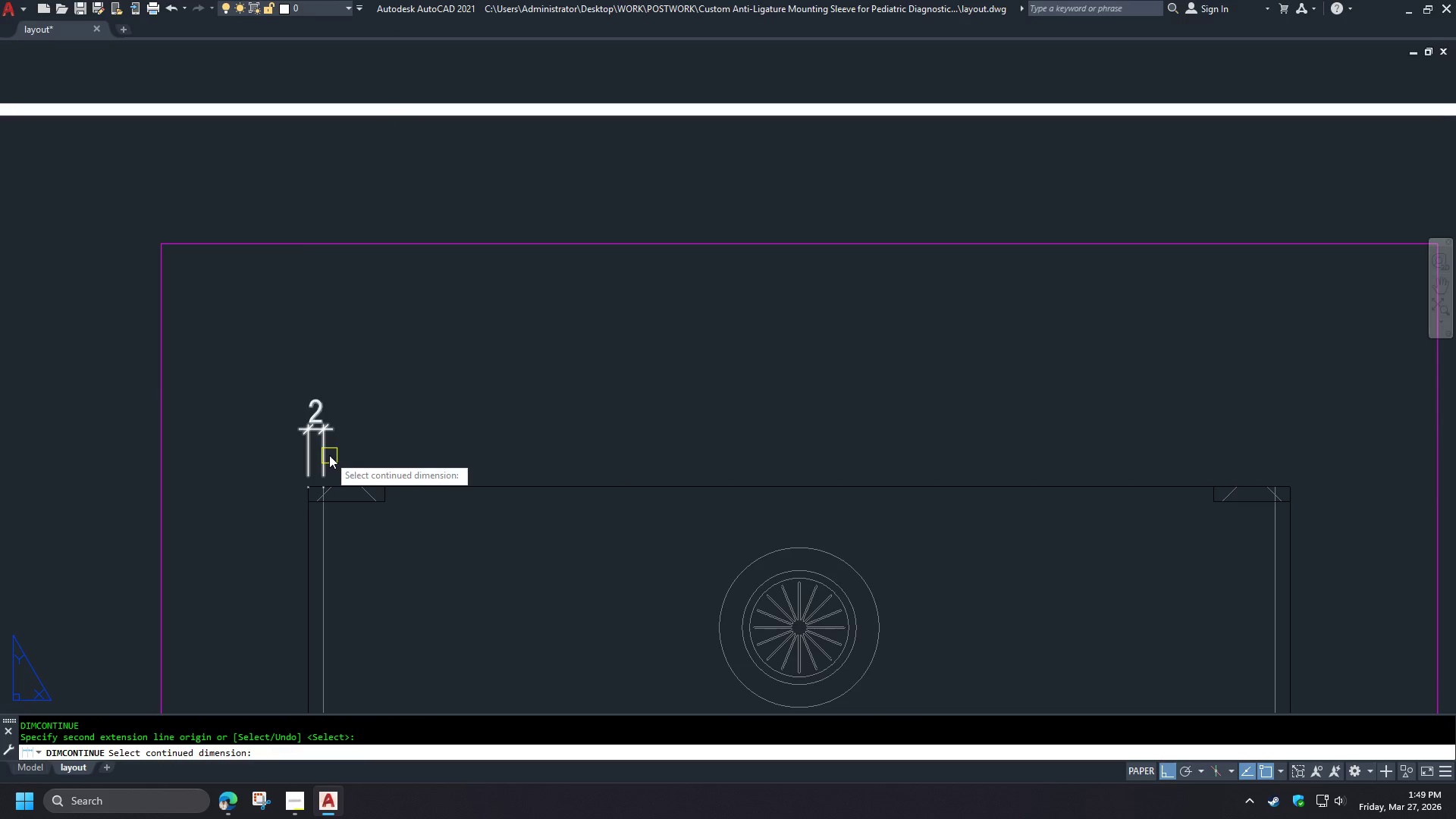 
left_click([329, 455])
 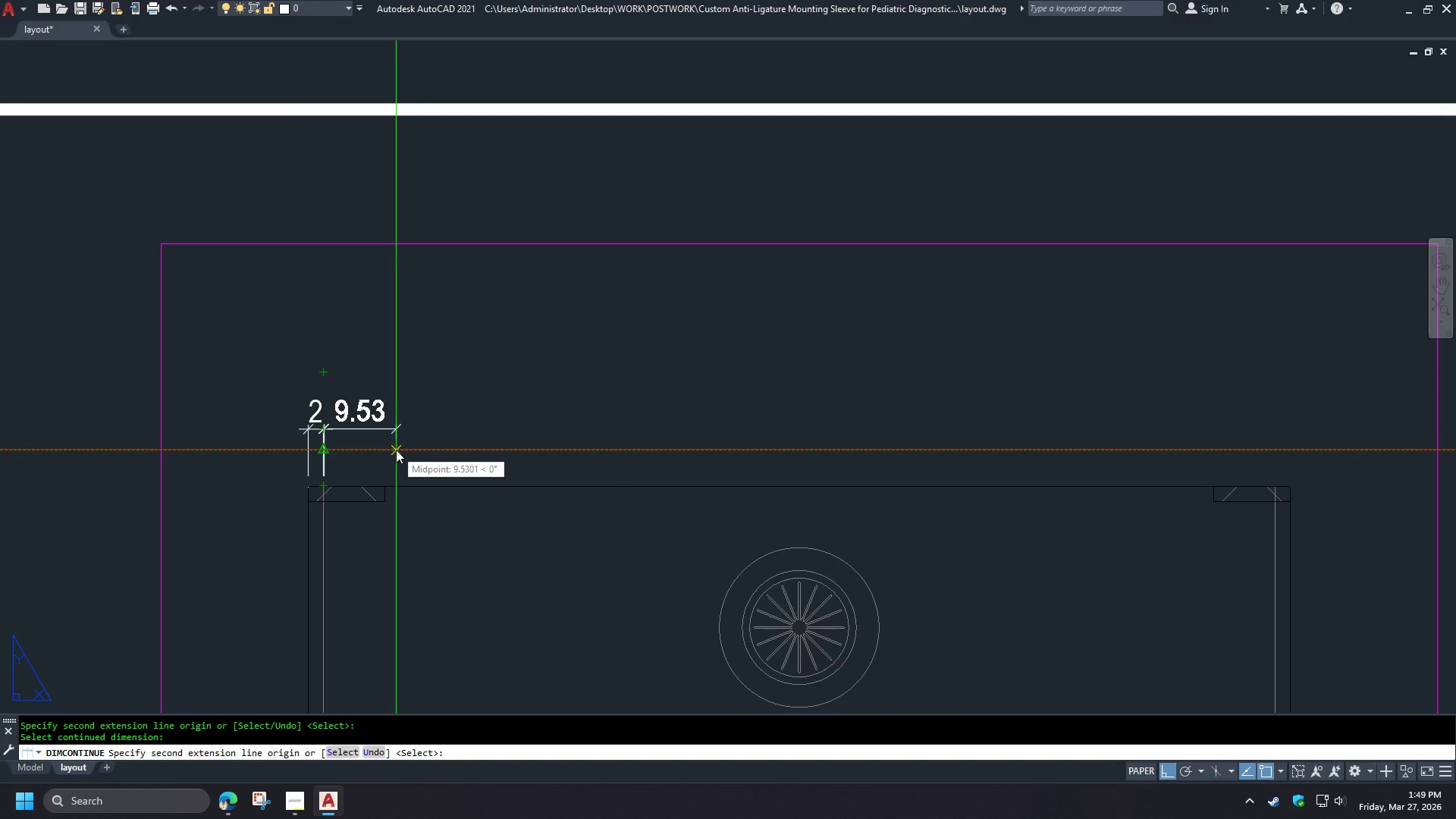 
scroll: coordinate [397, 450], scroll_direction: down, amount: 2.0
 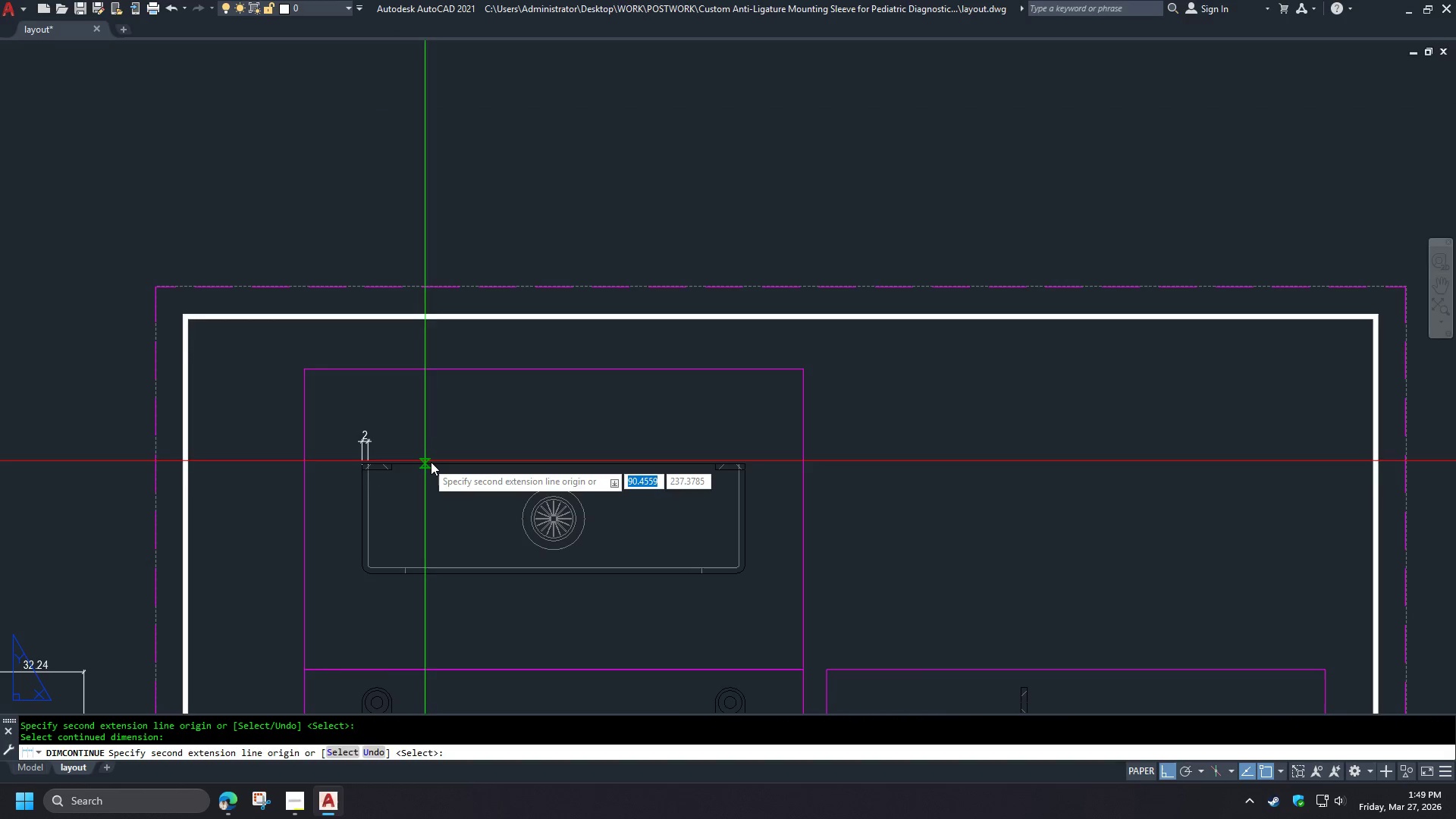 
scroll: coordinate [435, 462], scroll_direction: up, amount: 2.0
 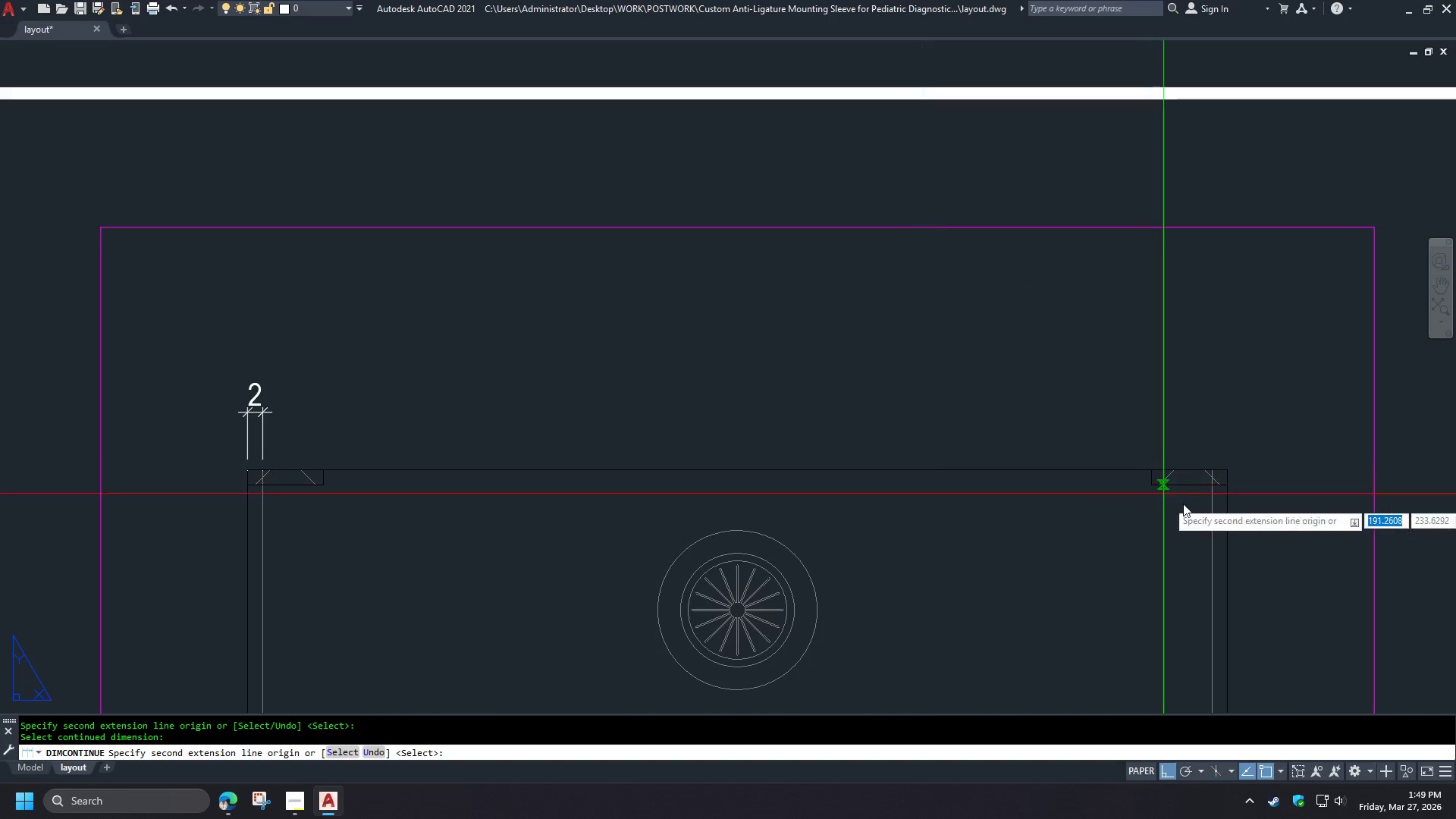 
type(end )
 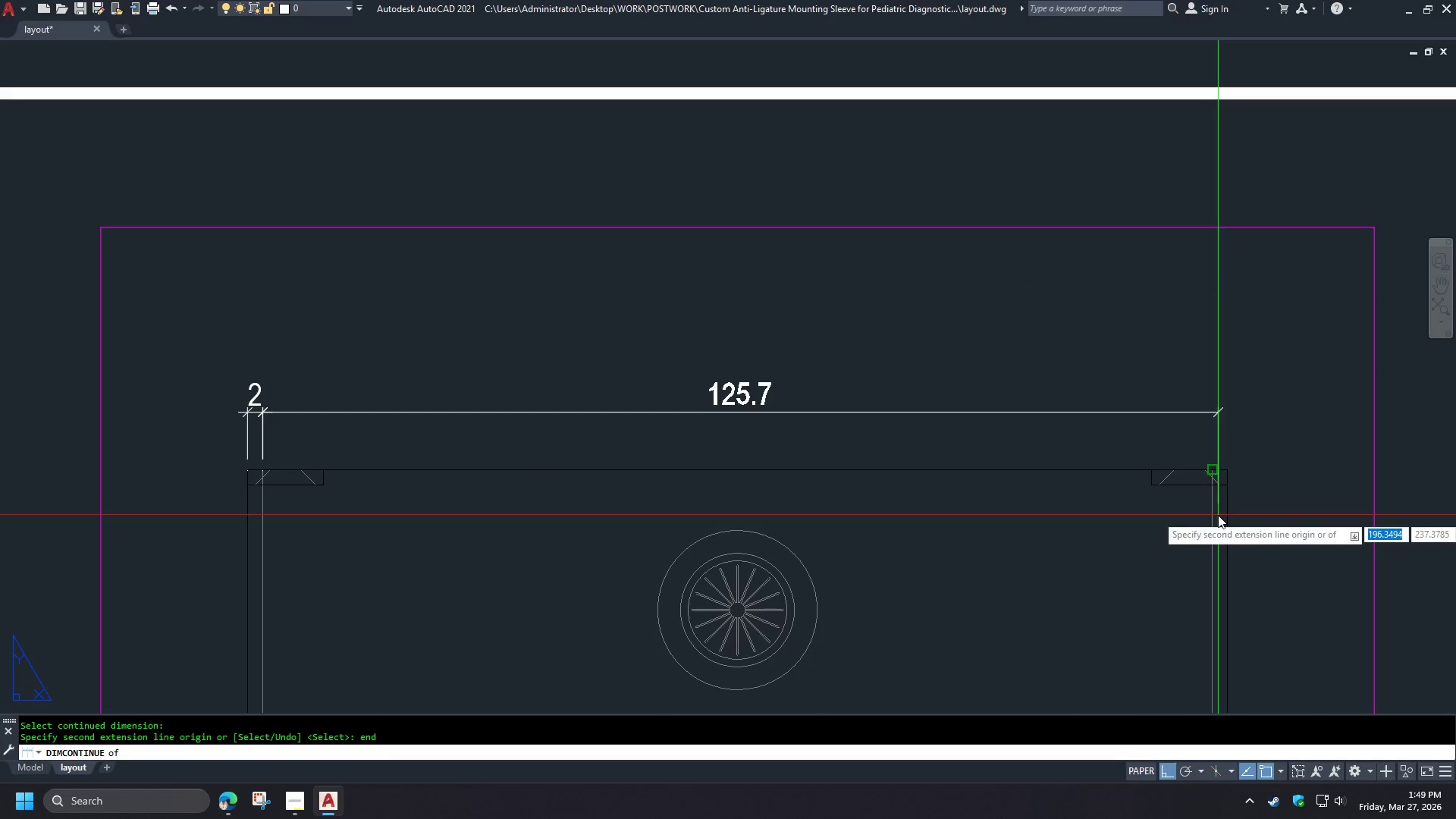 
left_click([1218, 515])
 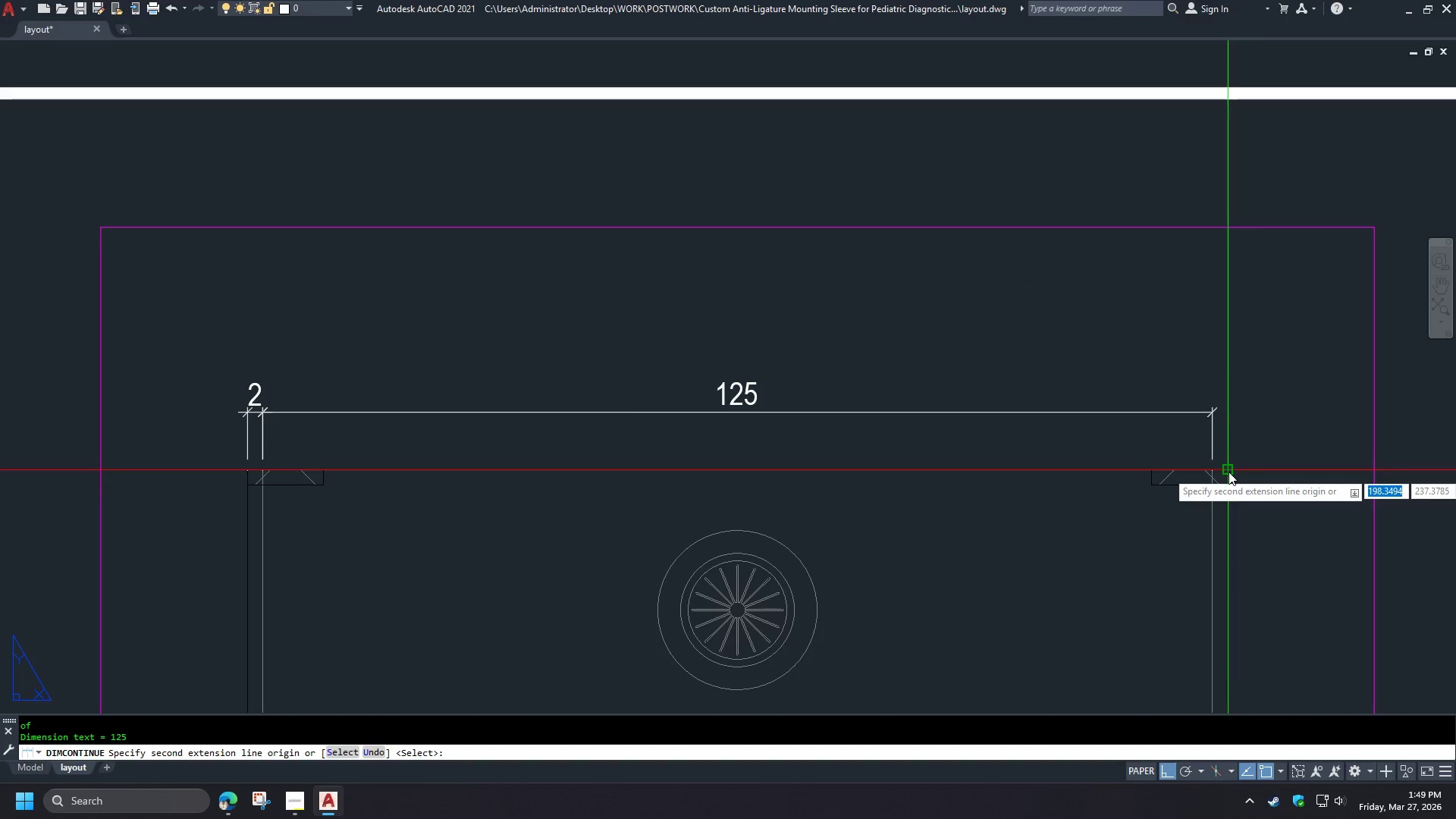 
left_click([1228, 472])
 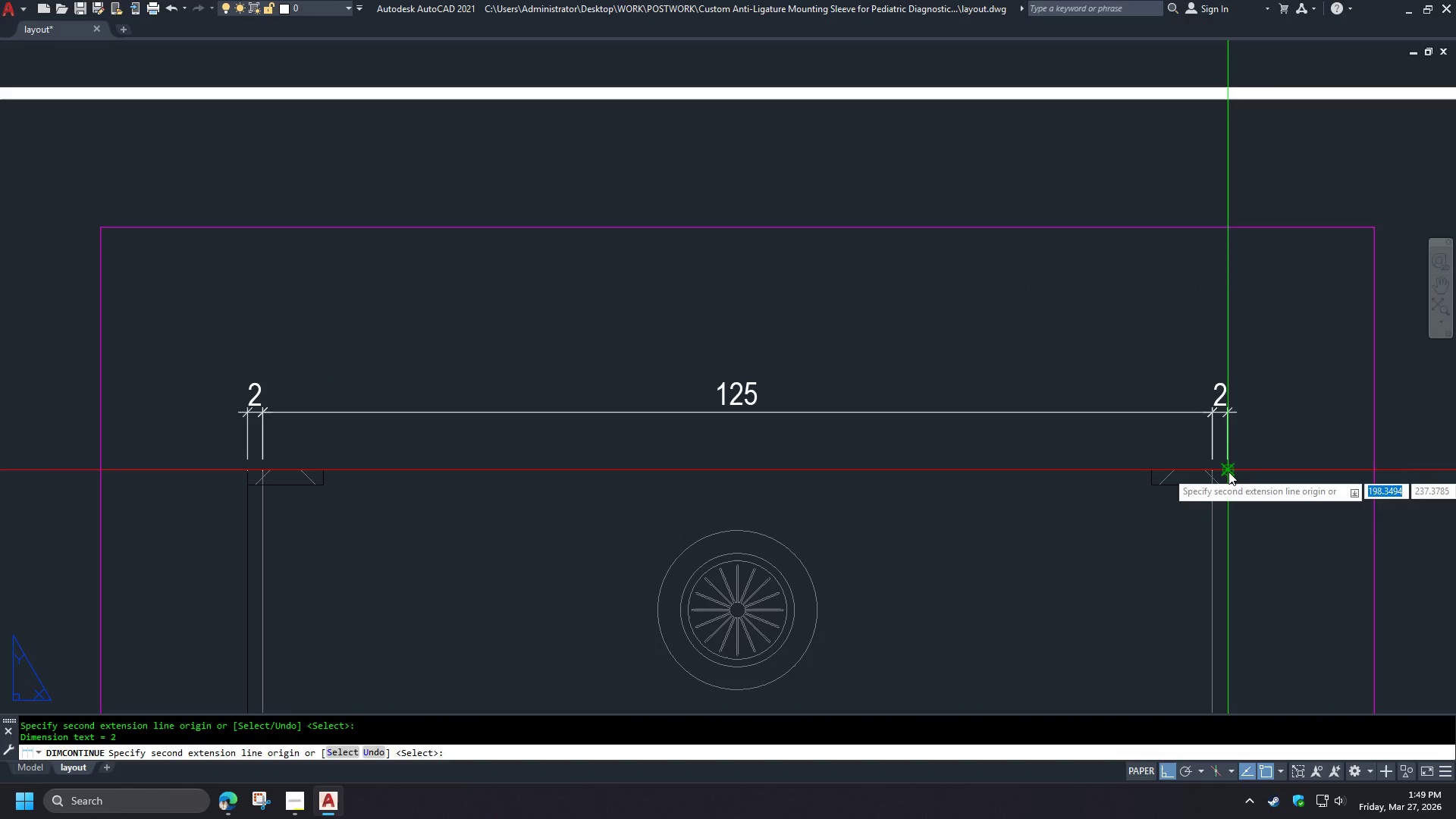 
type(  dba  )
 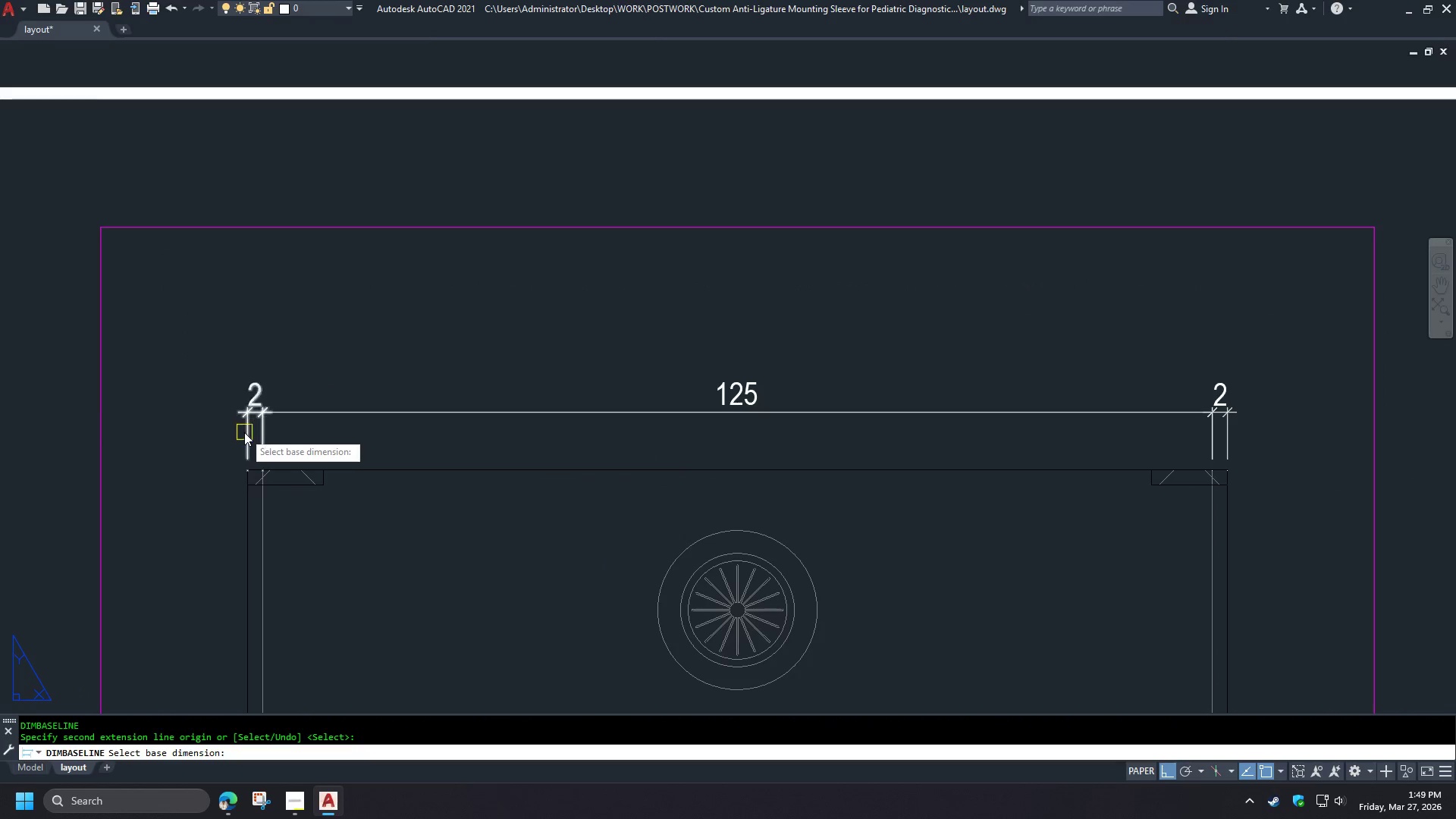 
left_click([244, 432])
 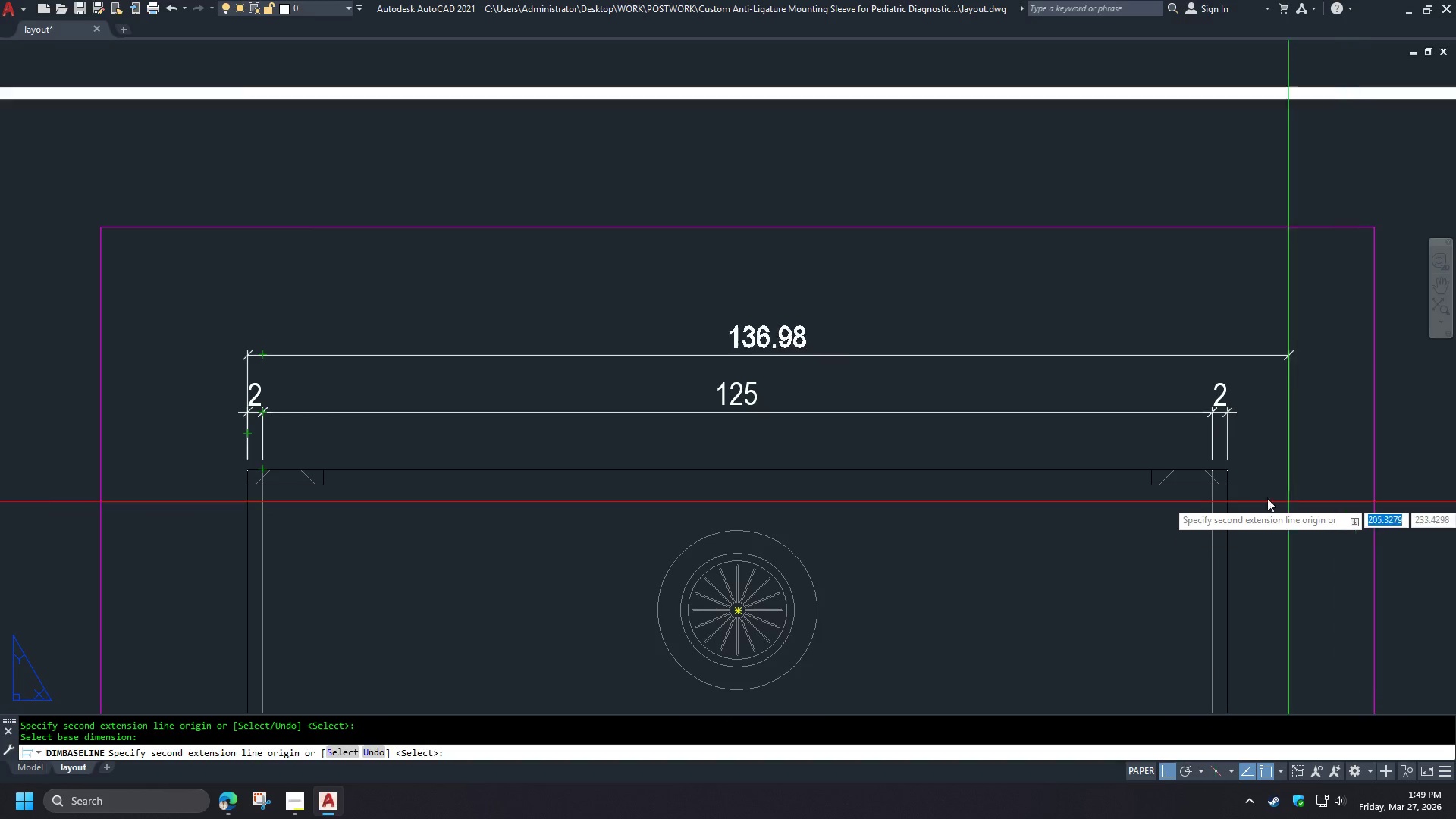 
type(end )
 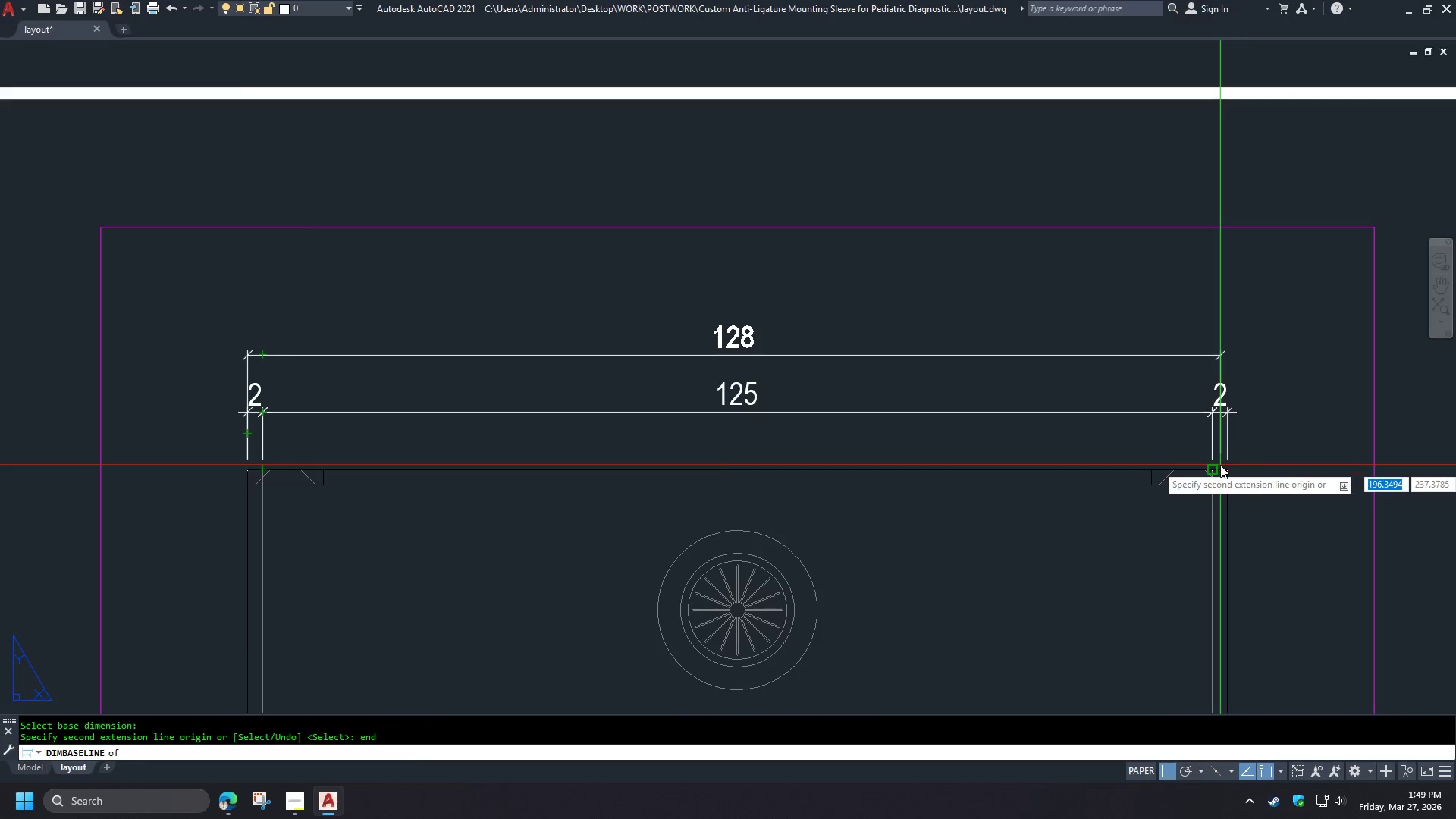 
left_click([1225, 467])
 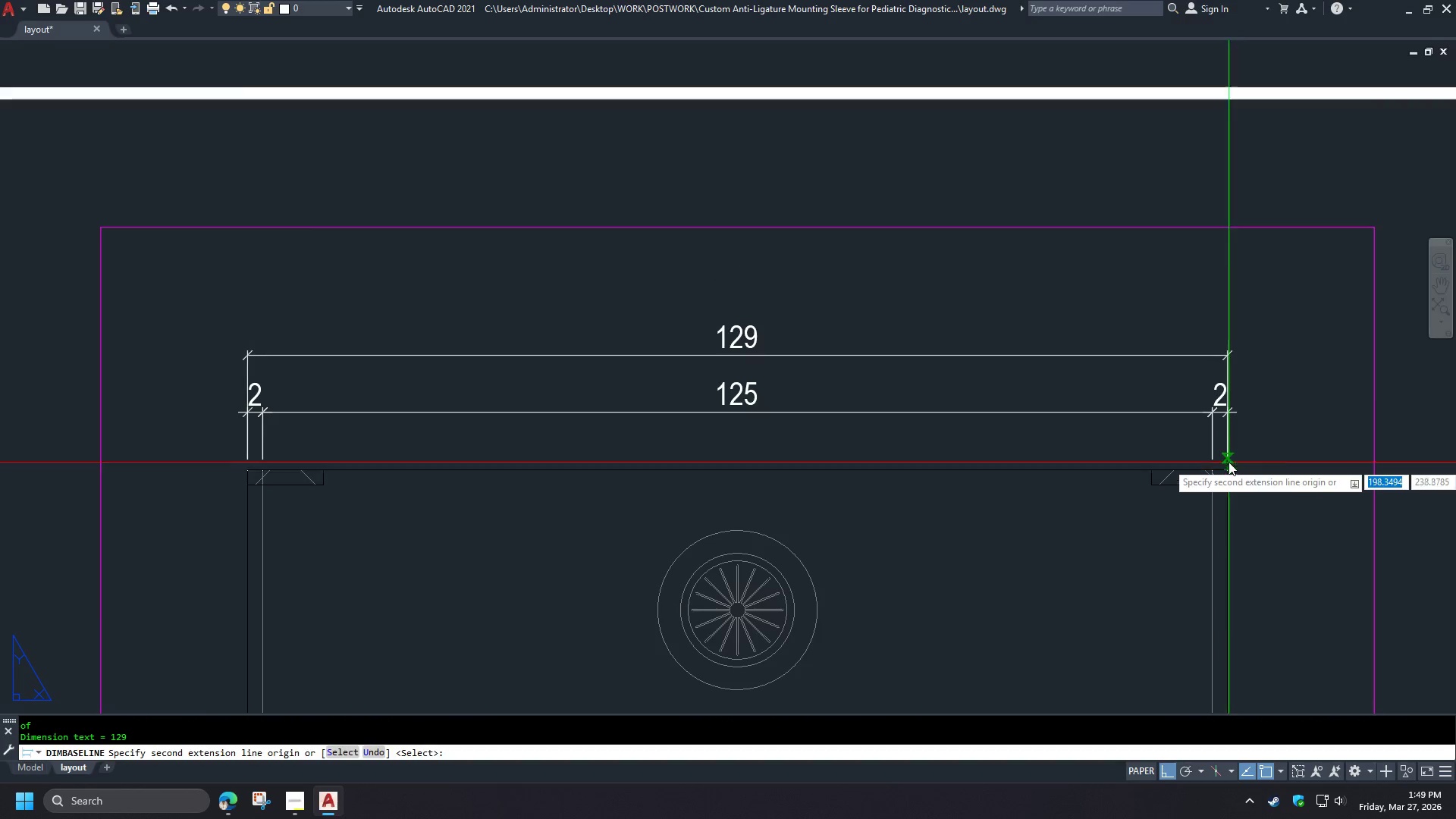 
key(Space)
 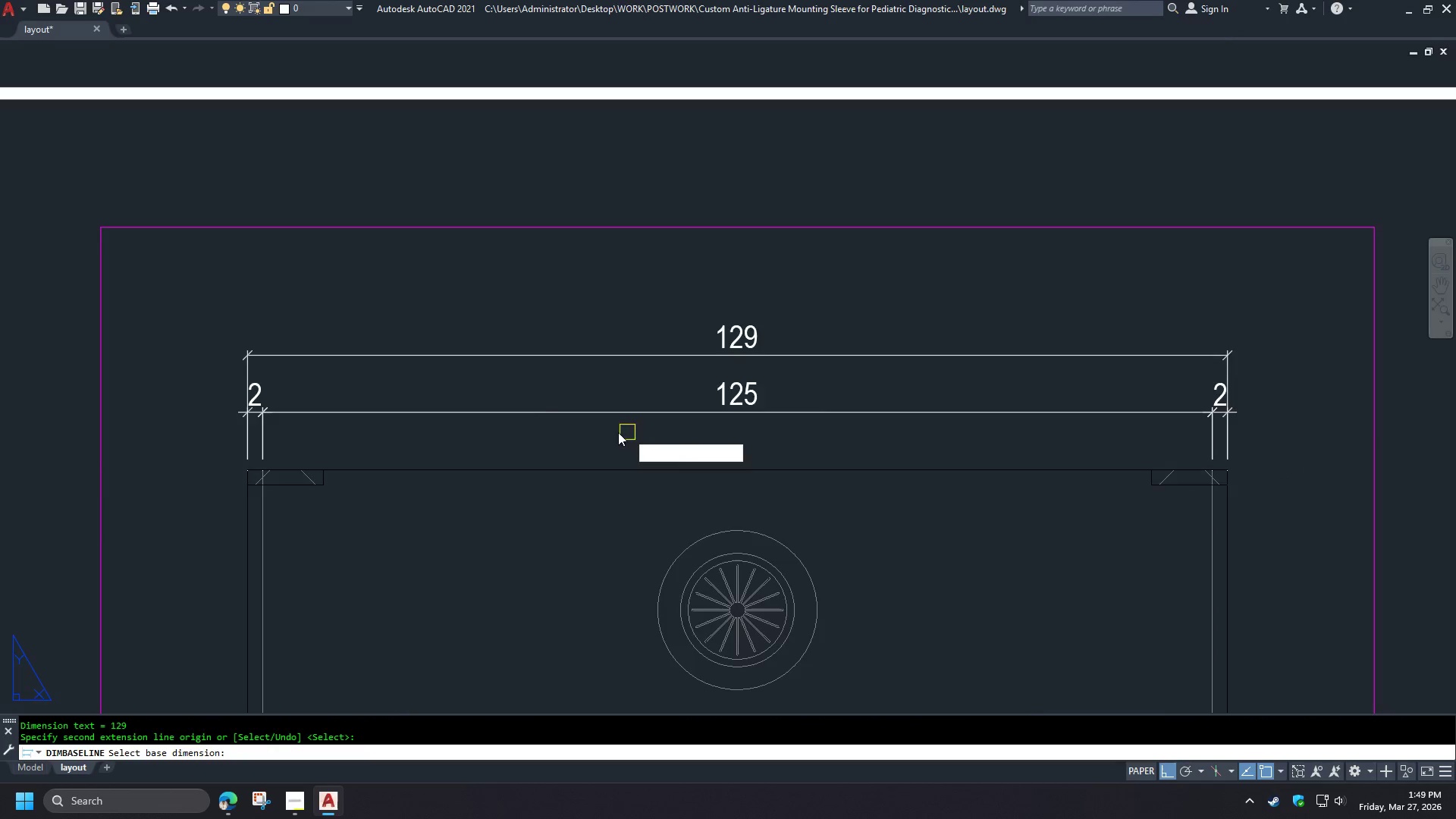 
scroll: coordinate [636, 440], scroll_direction: down, amount: 1.0
 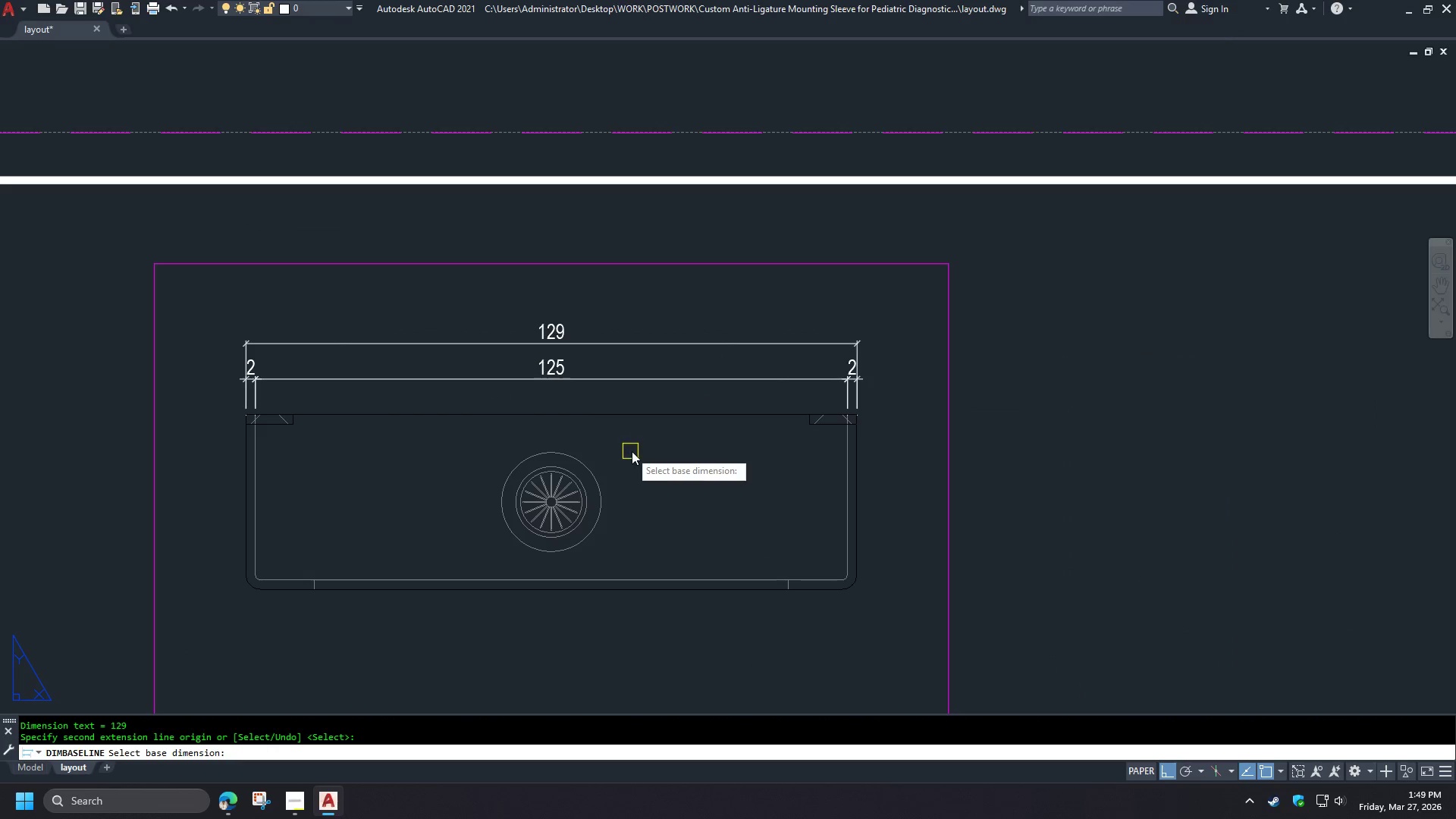 
key(Space)
 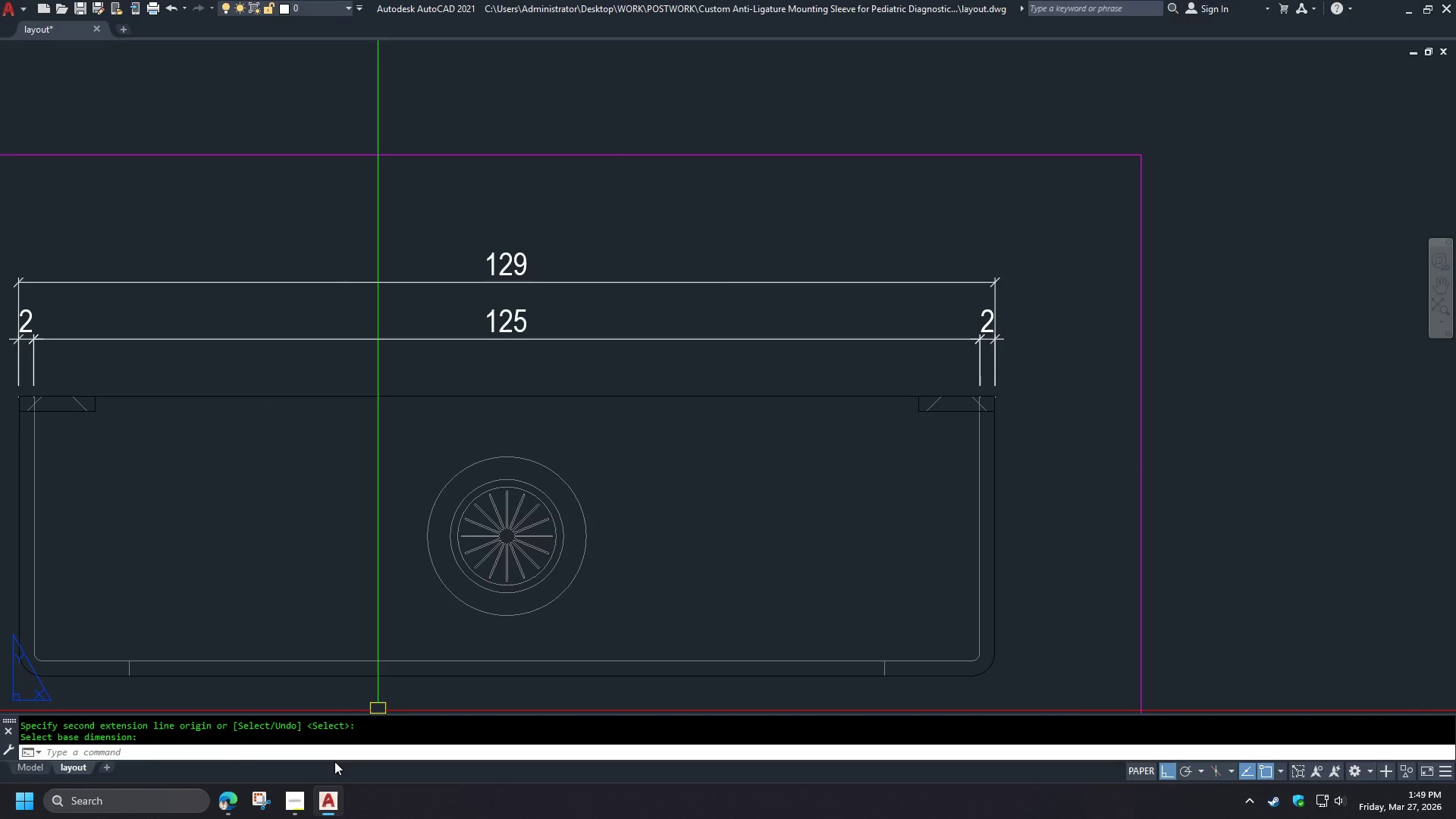 
scroll: coordinate [624, 447], scroll_direction: up, amount: 1.0
 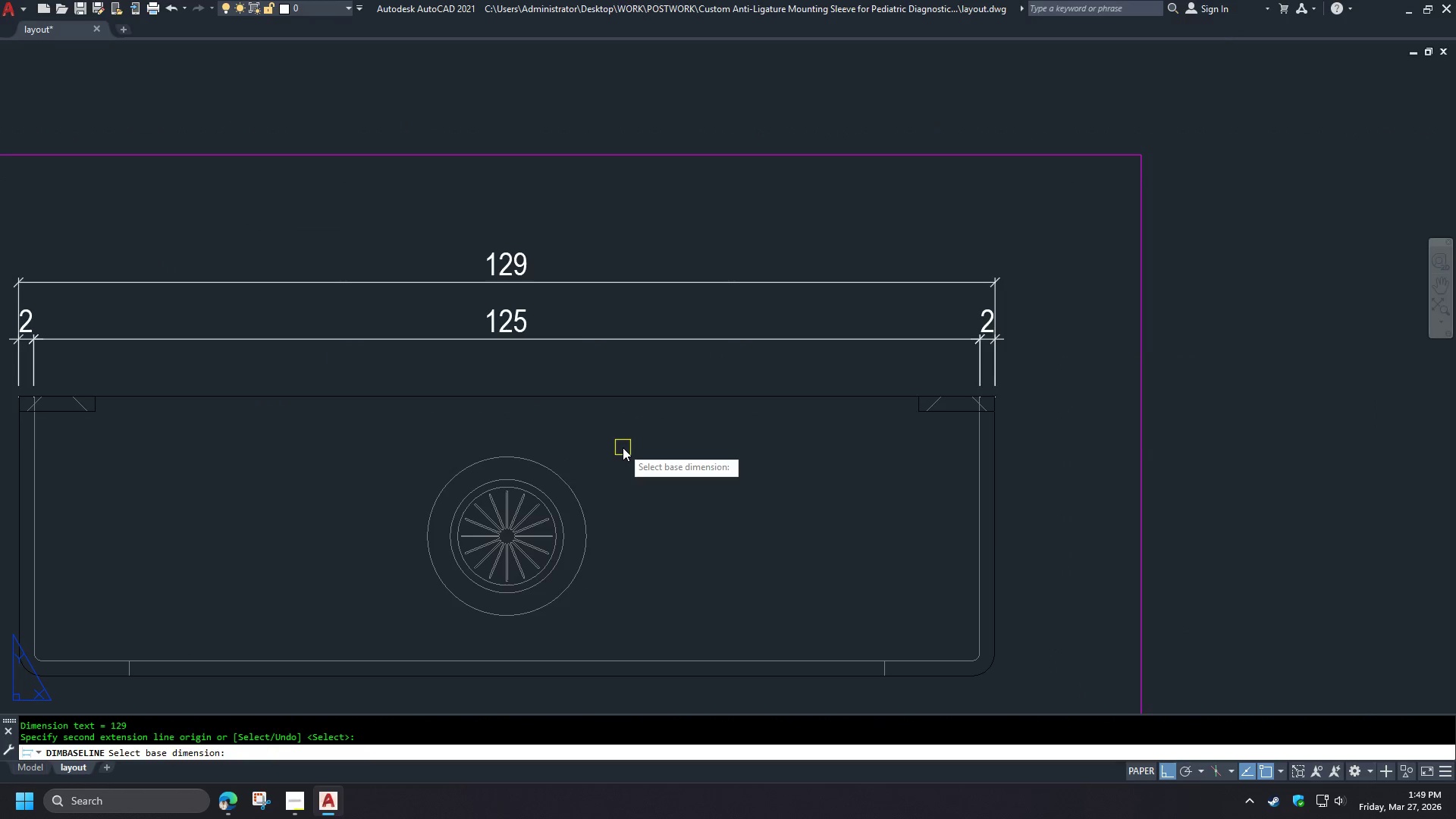 
left_click([290, 802])
 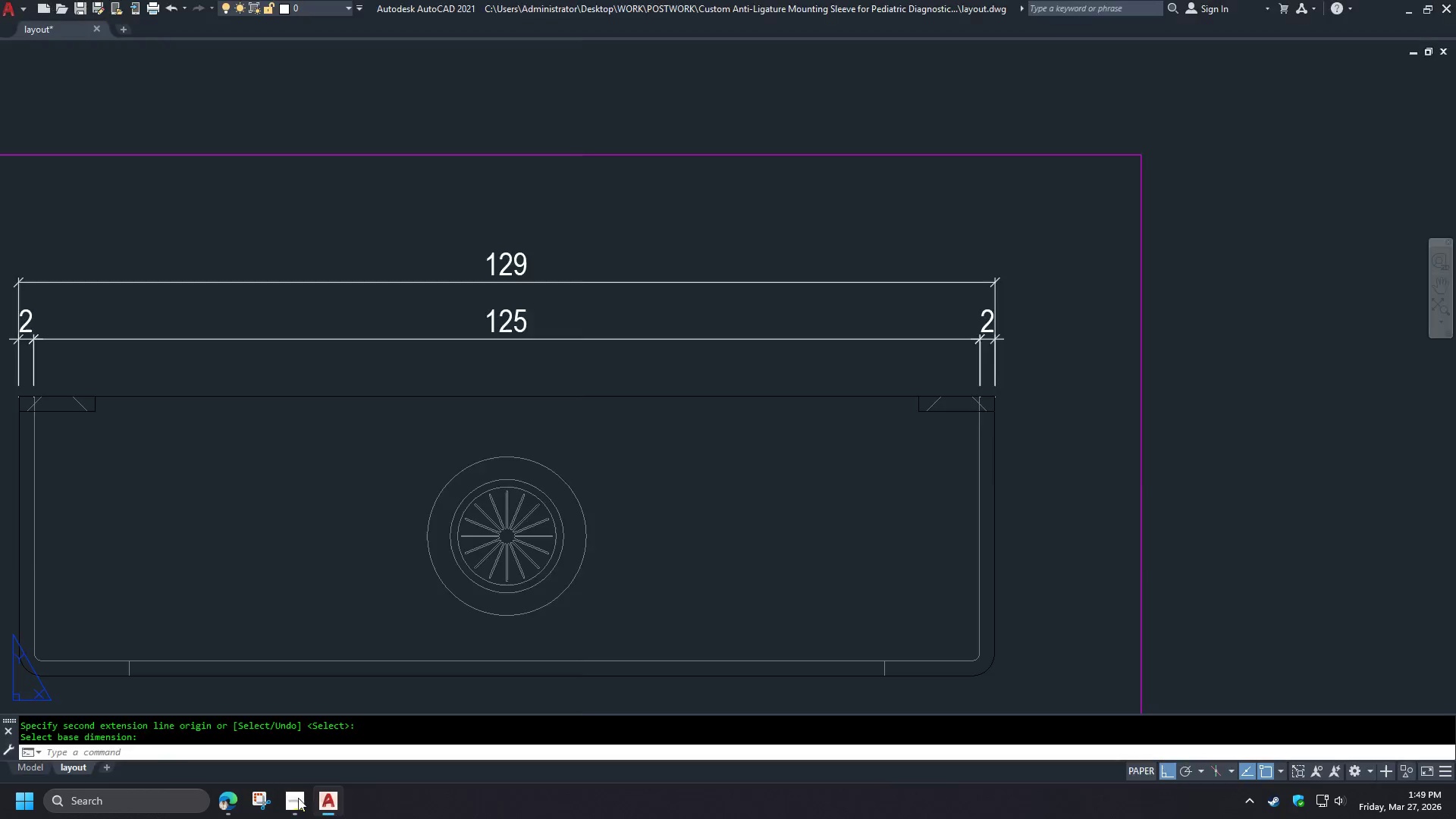 
scroll: coordinate [615, 403], scroll_direction: down, amount: 2.0
 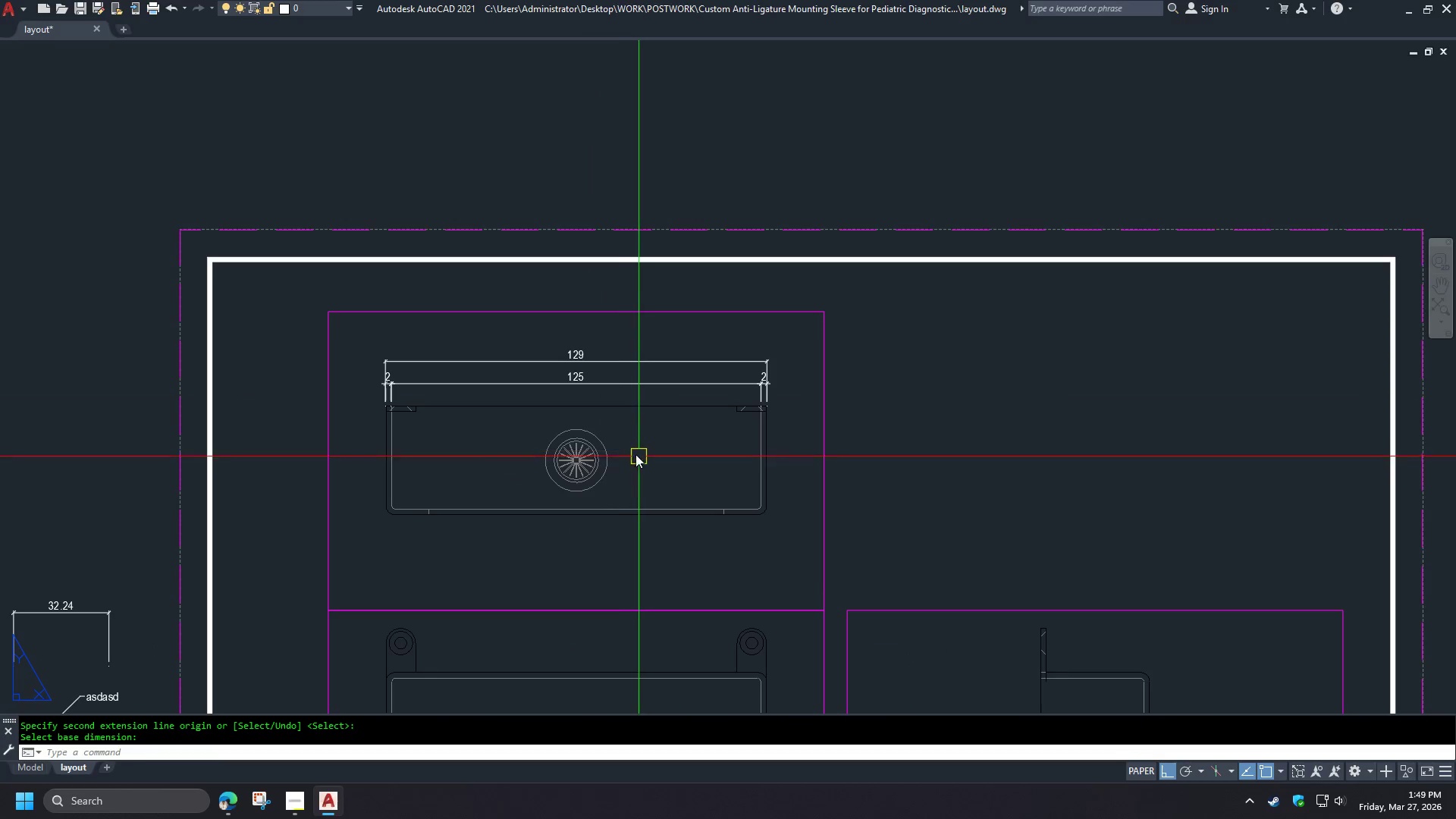 
scroll: coordinate [565, 432], scroll_direction: up, amount: 1.0
 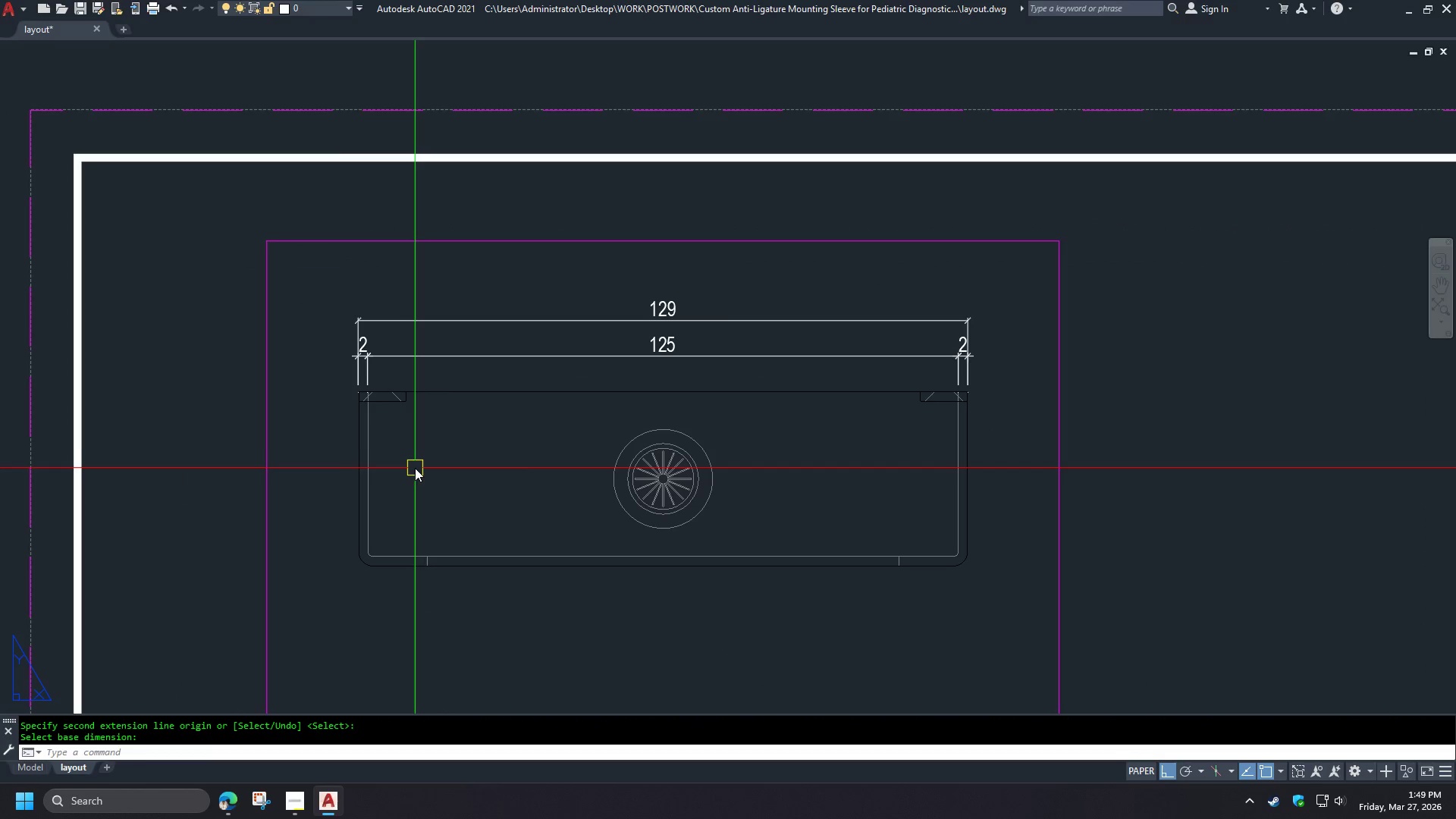 
type(dli )
 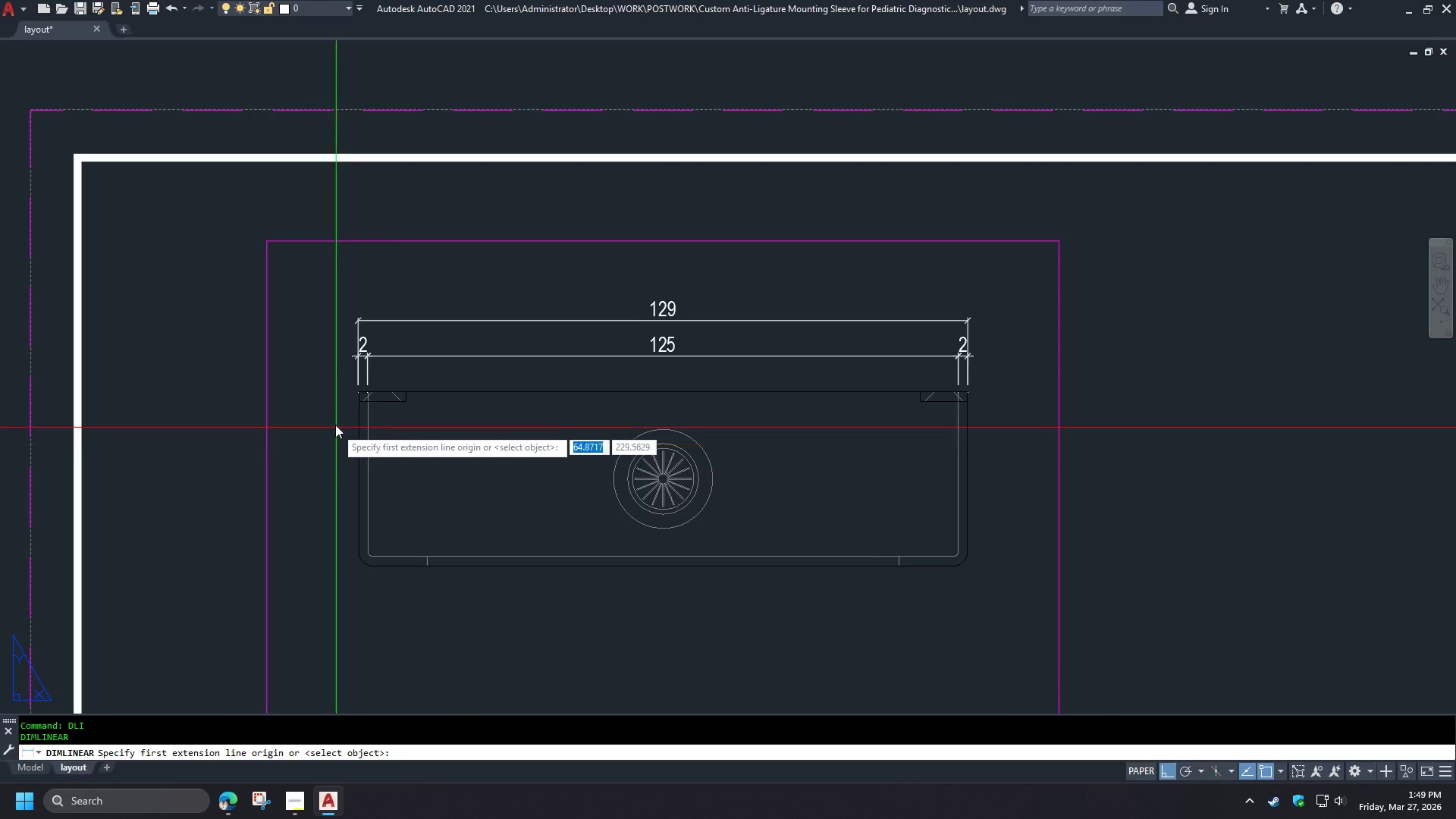 
key(E)
 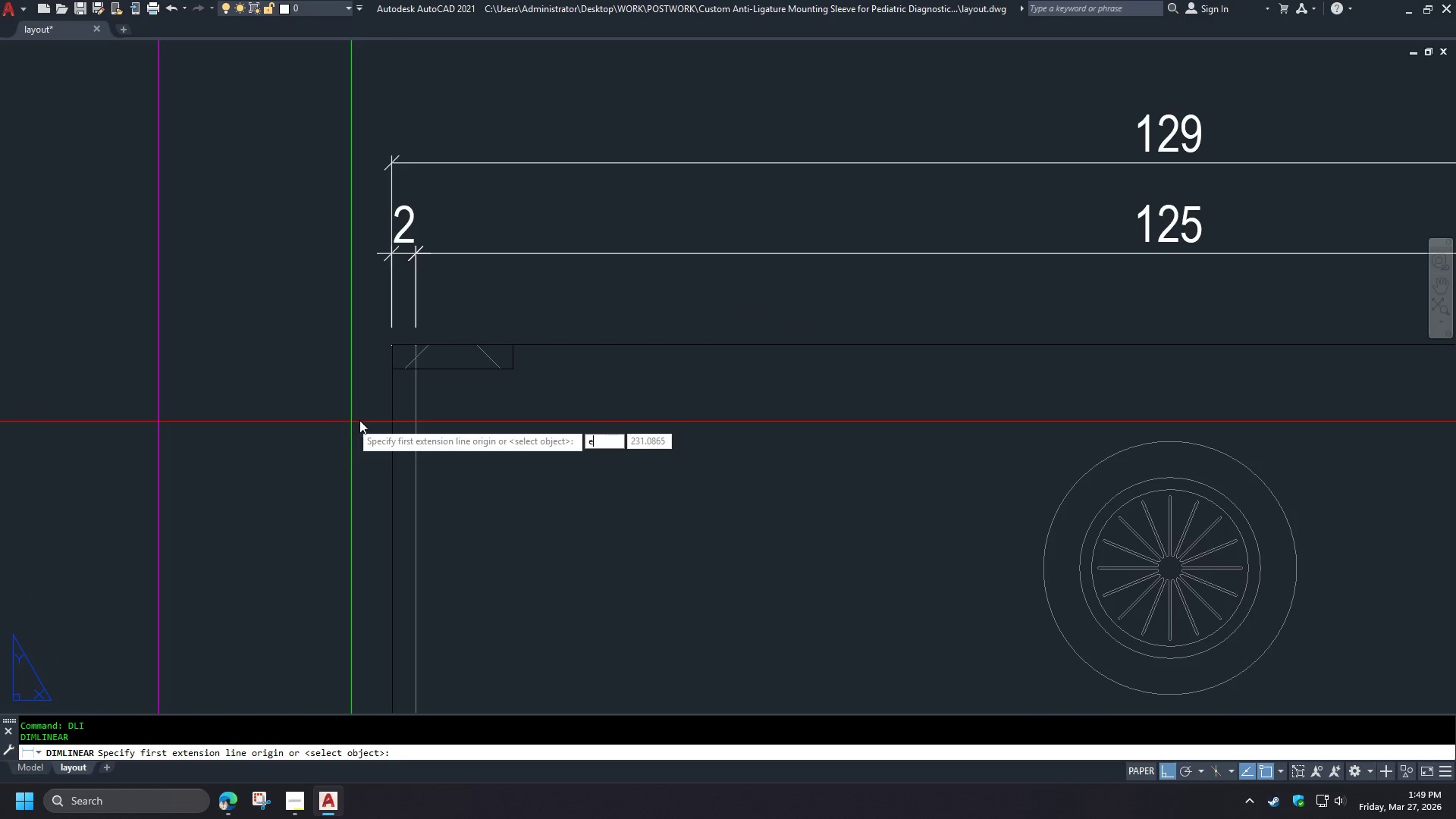 
scroll: coordinate [335, 422], scroll_direction: up, amount: 2.0
 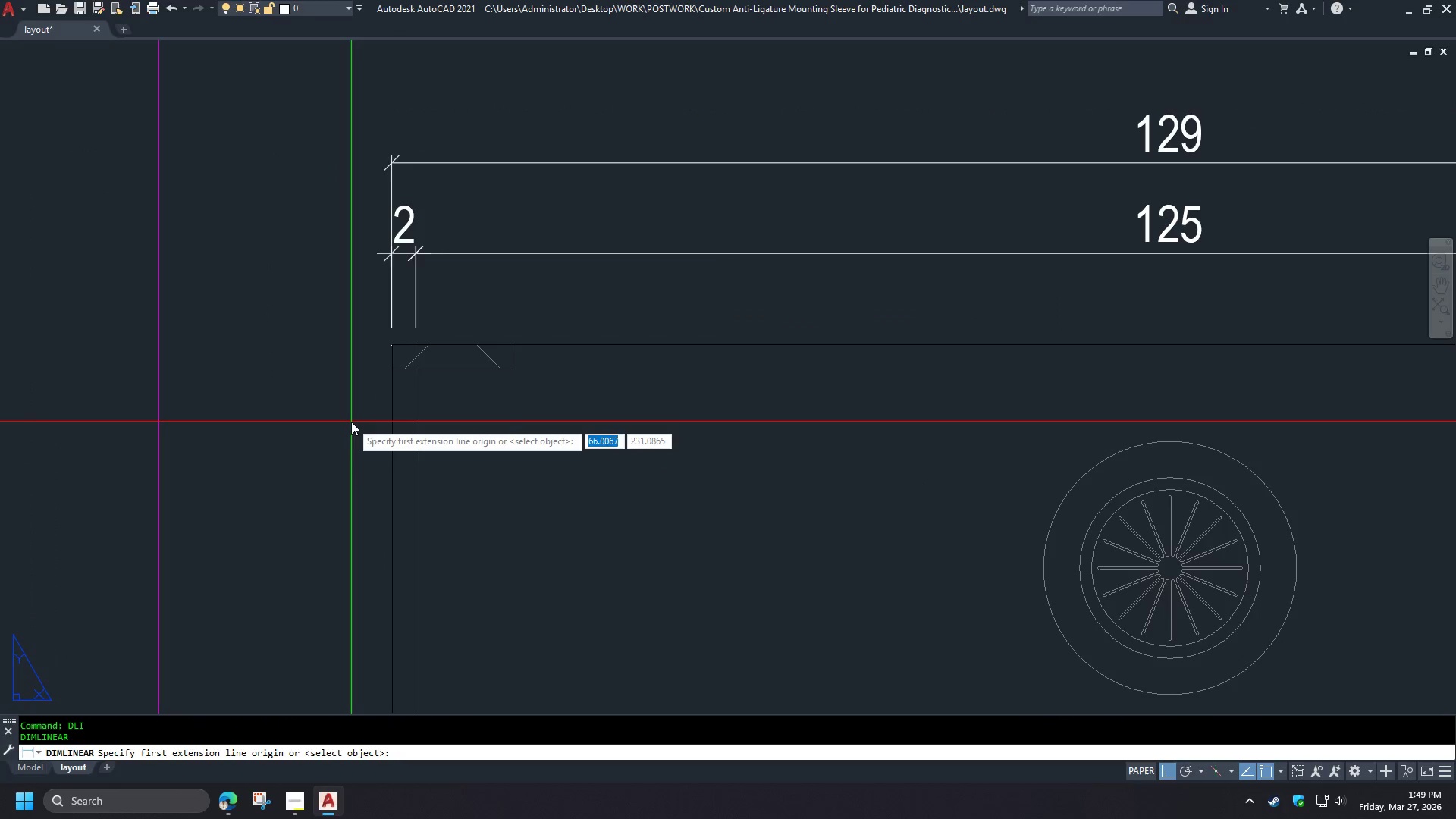 
type(nd )
 